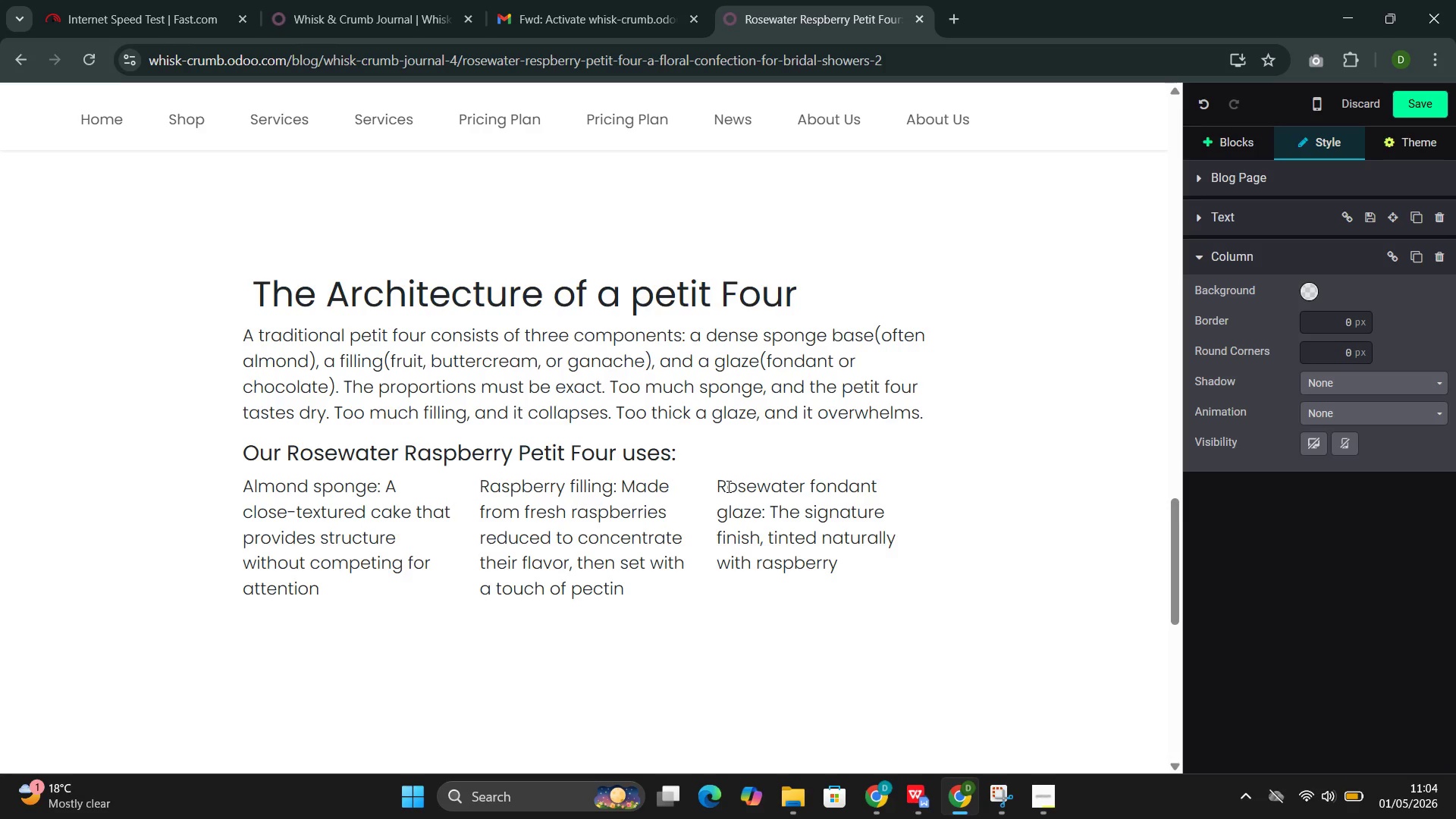 
wait(6.47)
 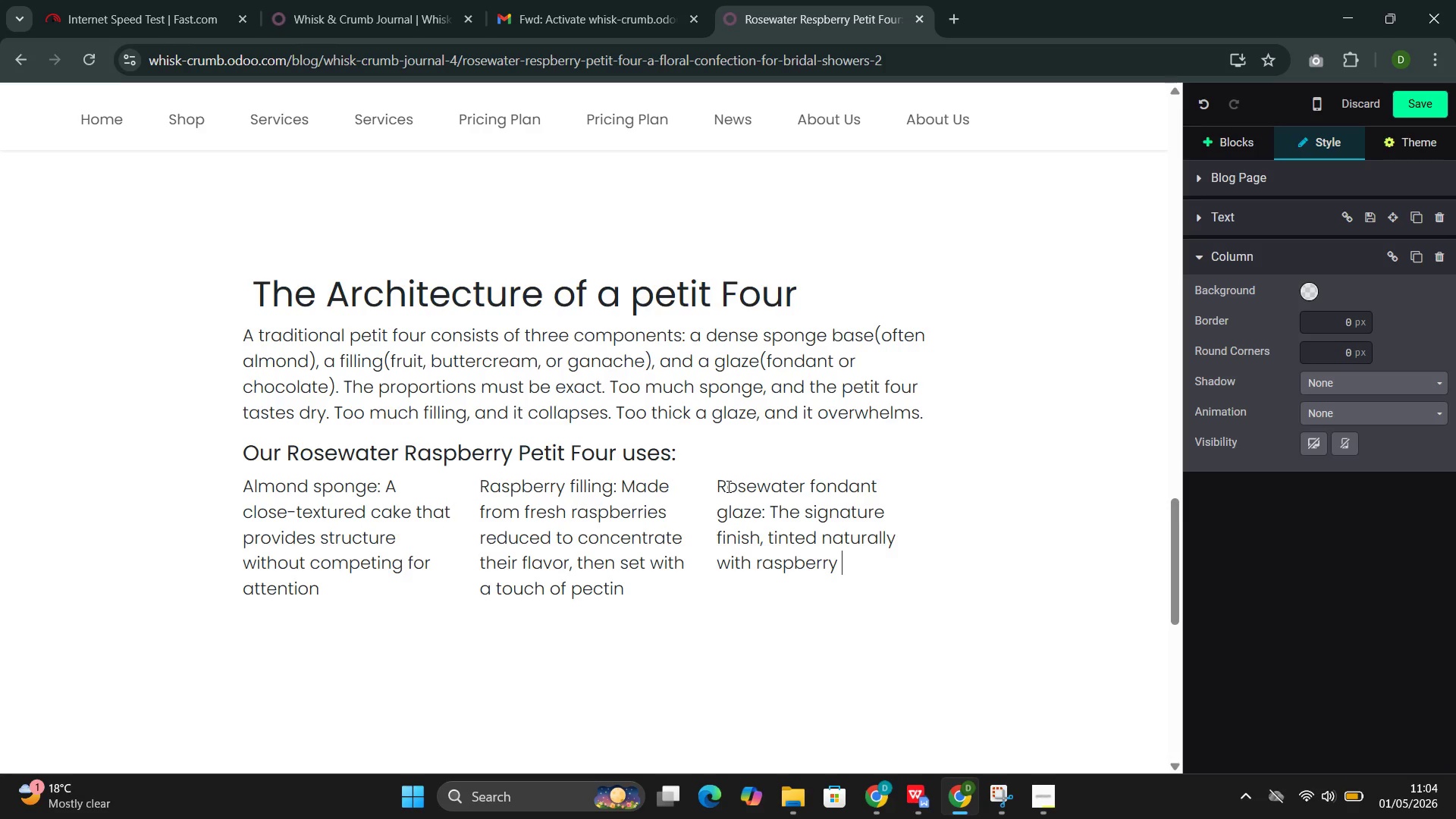 
type(puree--no food coloring)
 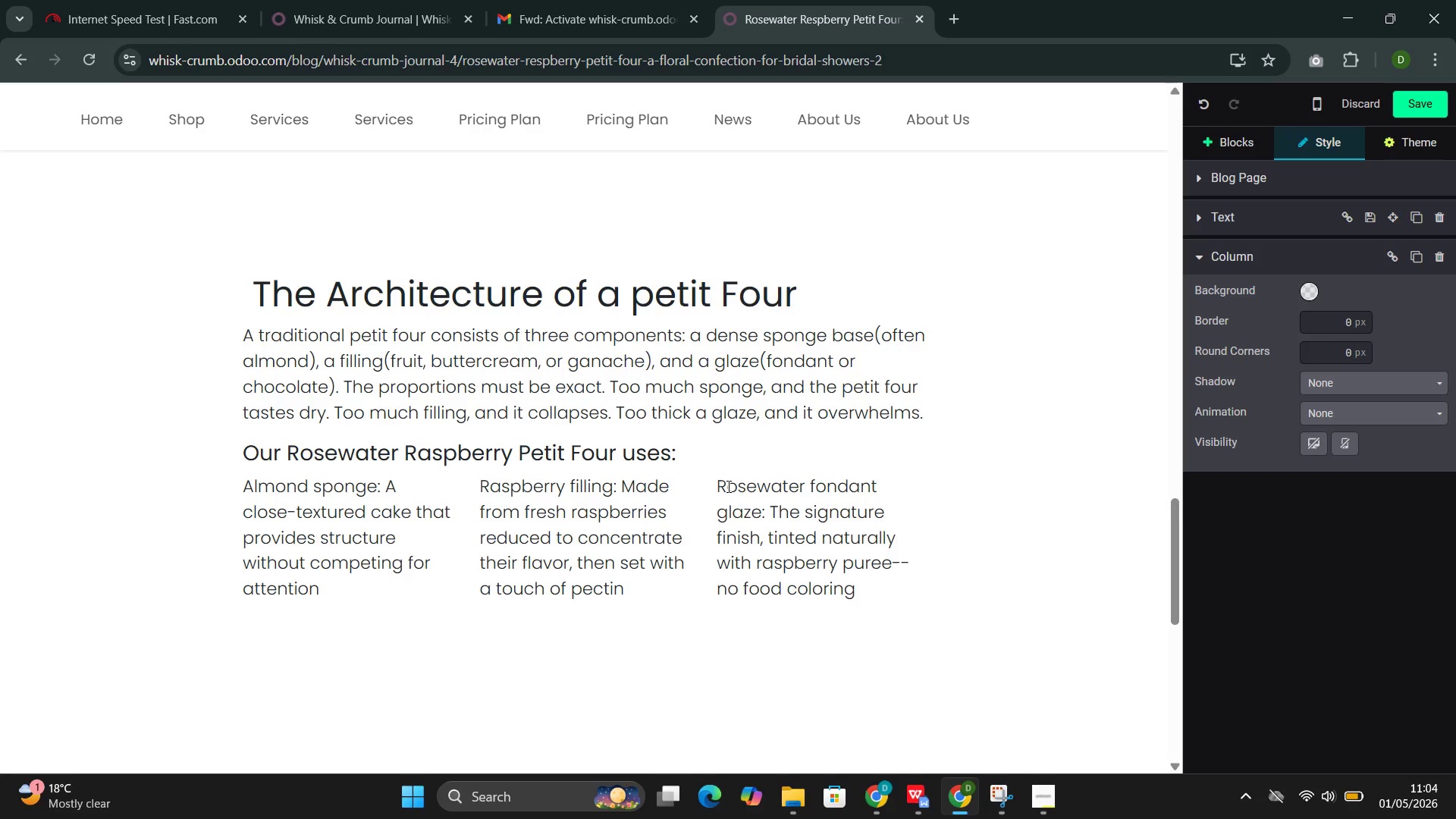 
wait(10.91)
 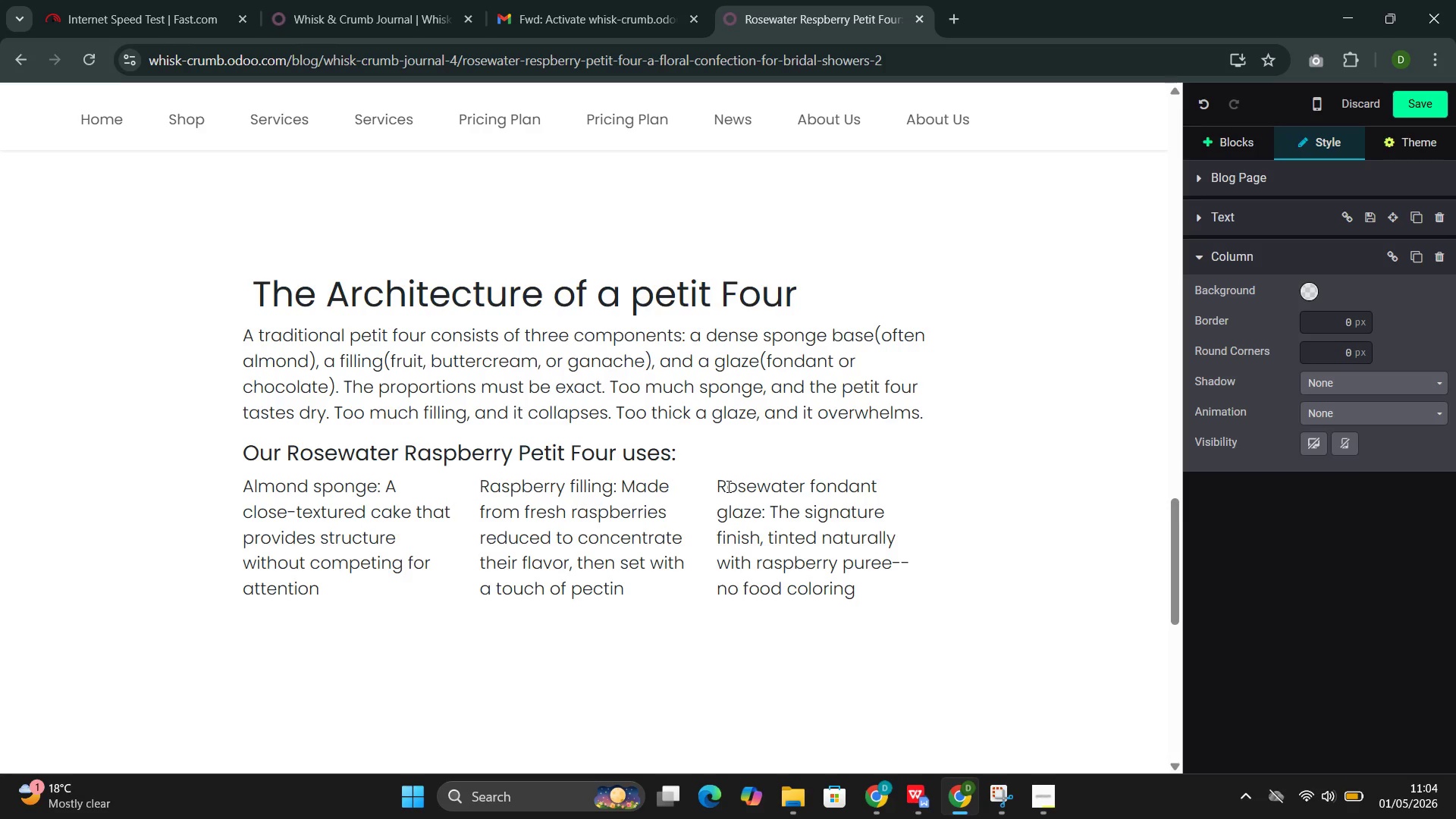 
key(Period)
 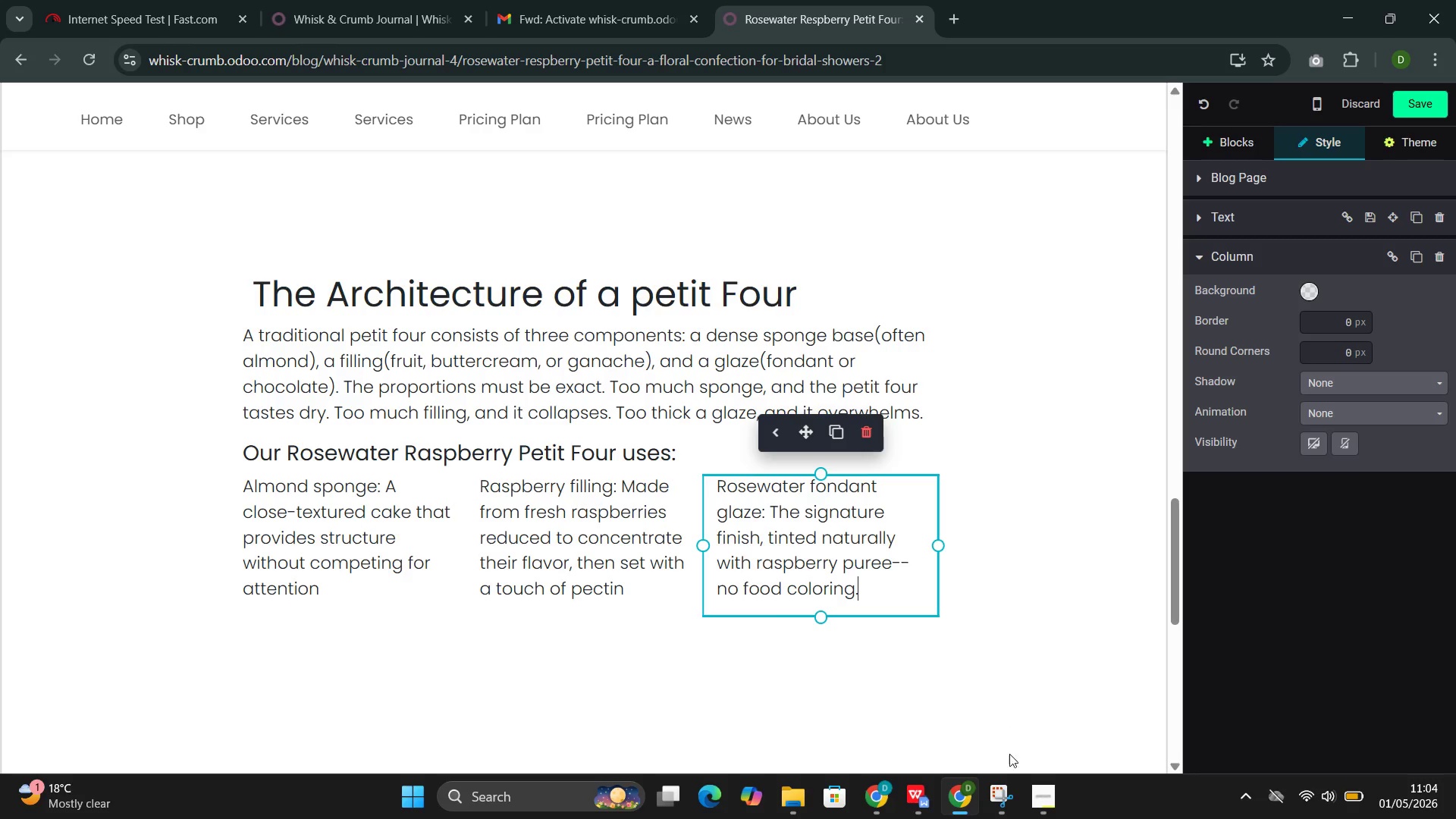 
left_click([1001, 719])
 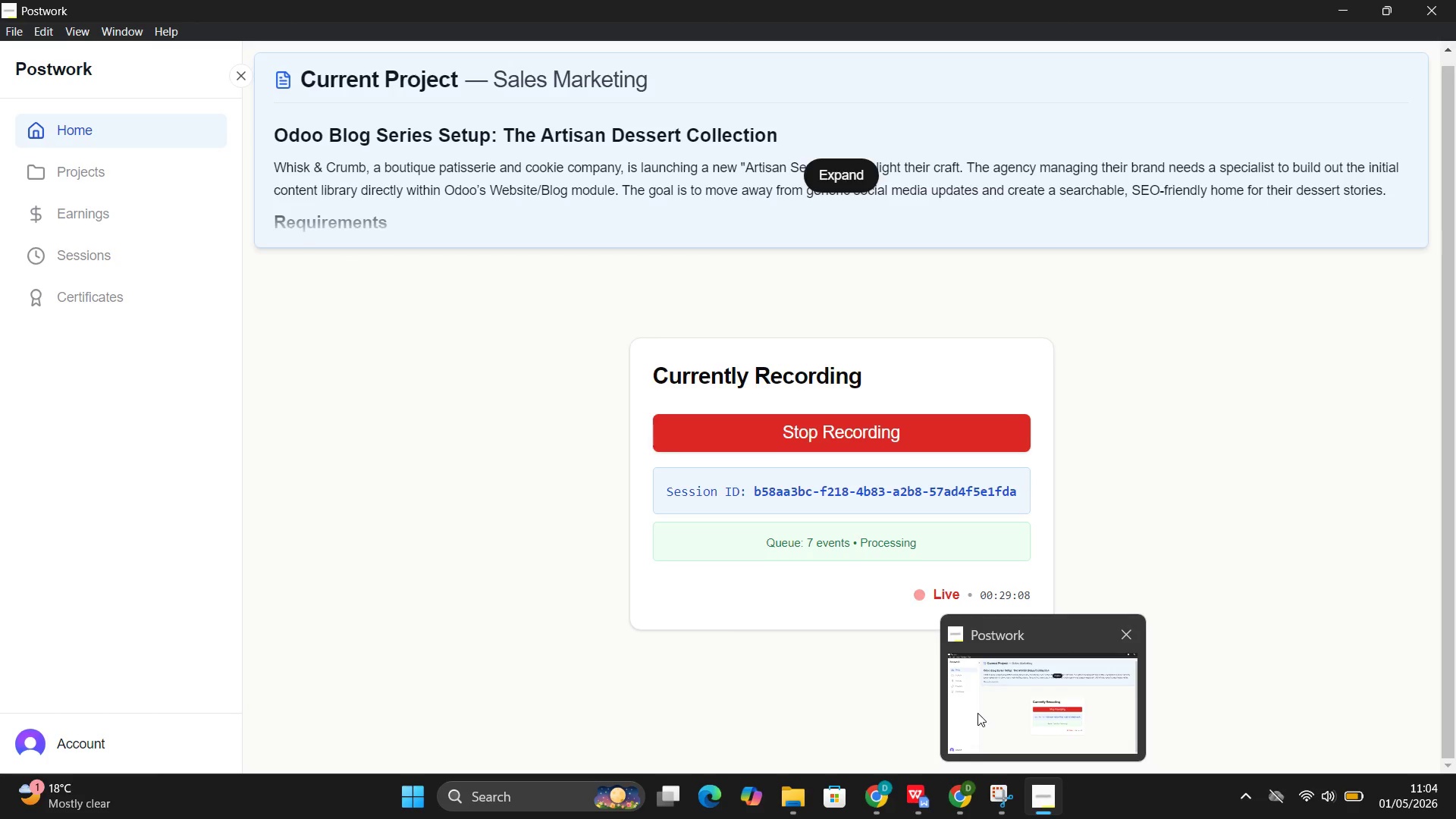 
wait(6.2)
 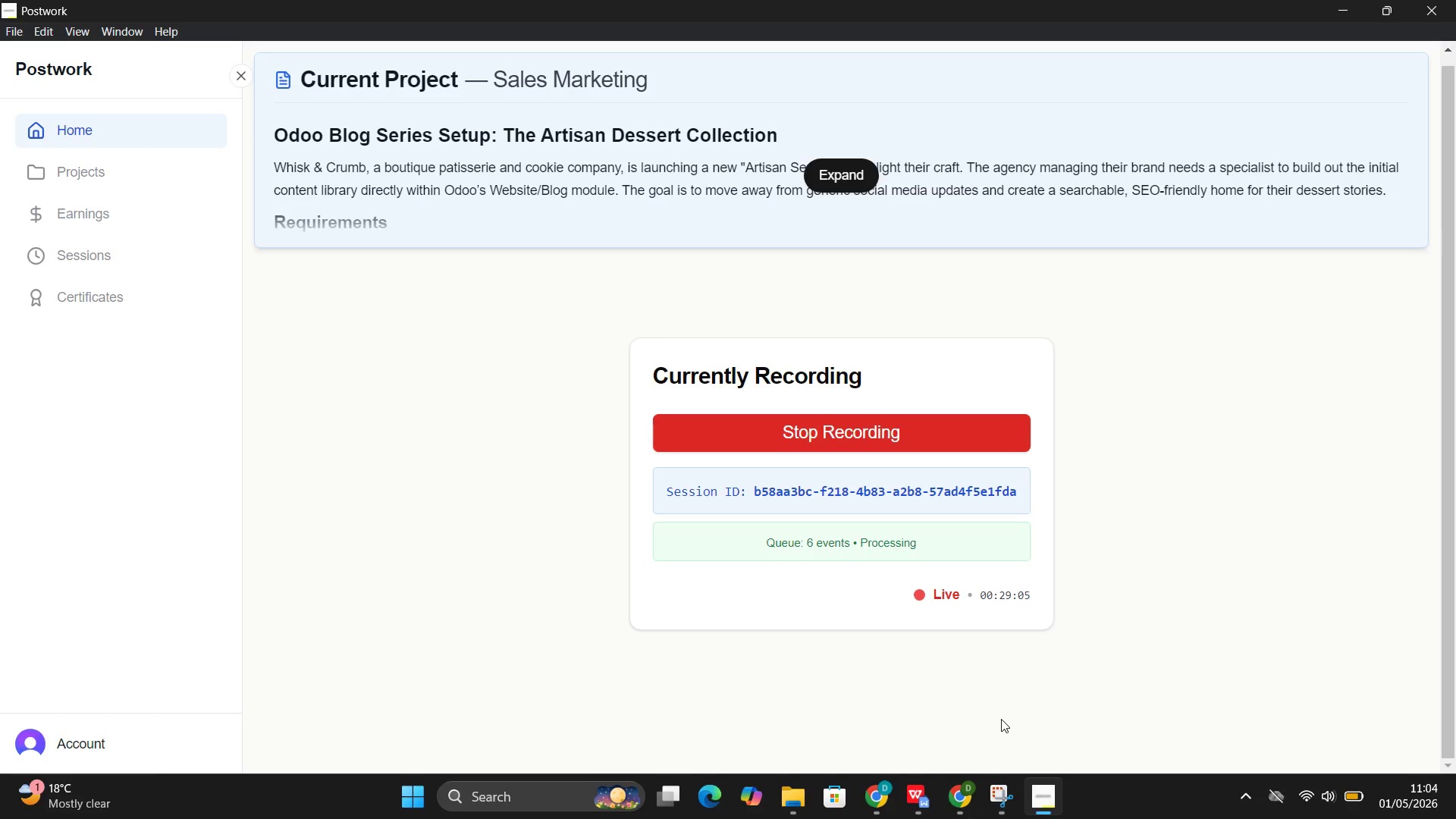 
left_click([921, 711])
 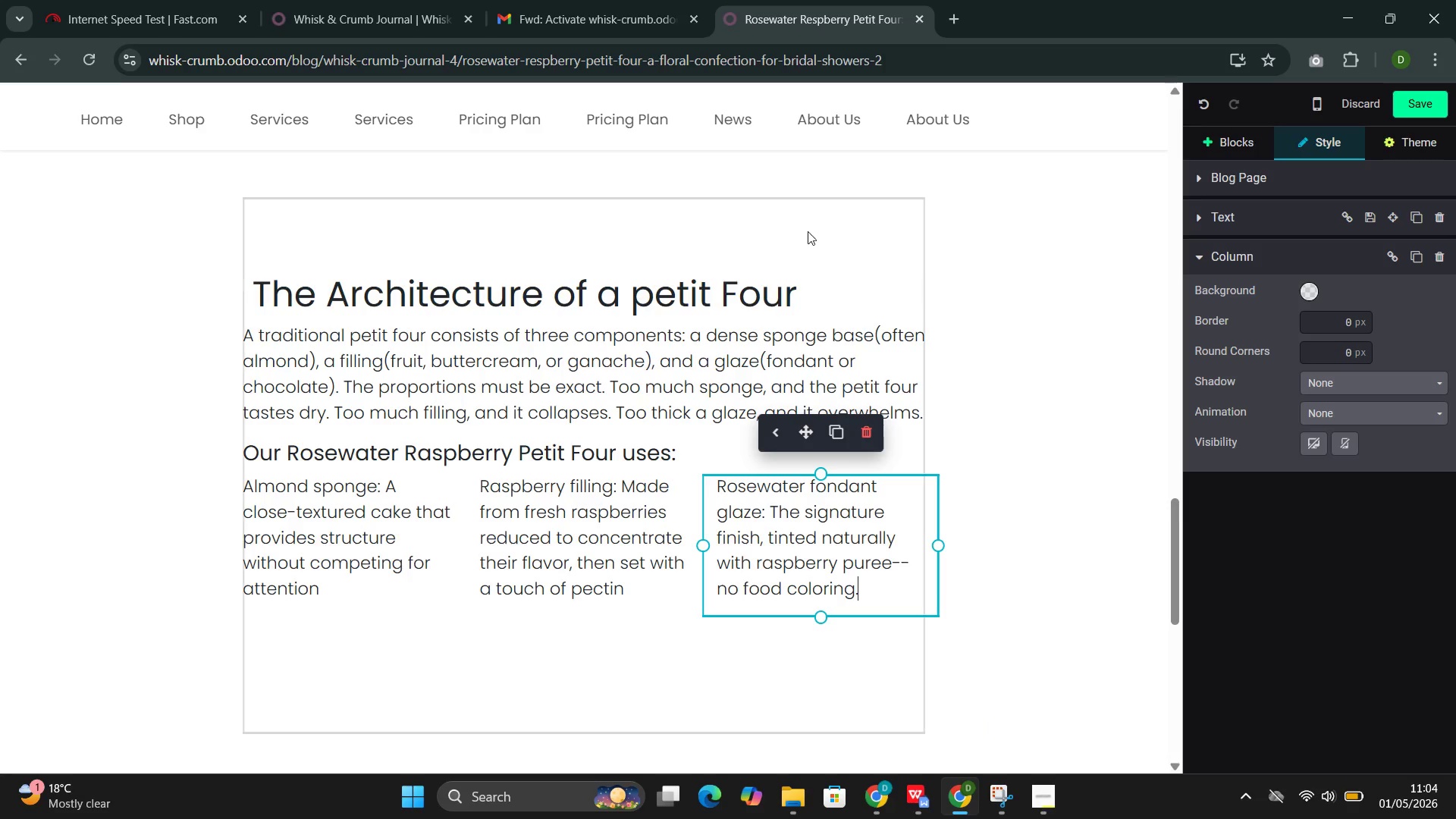 
left_click([759, 282])
 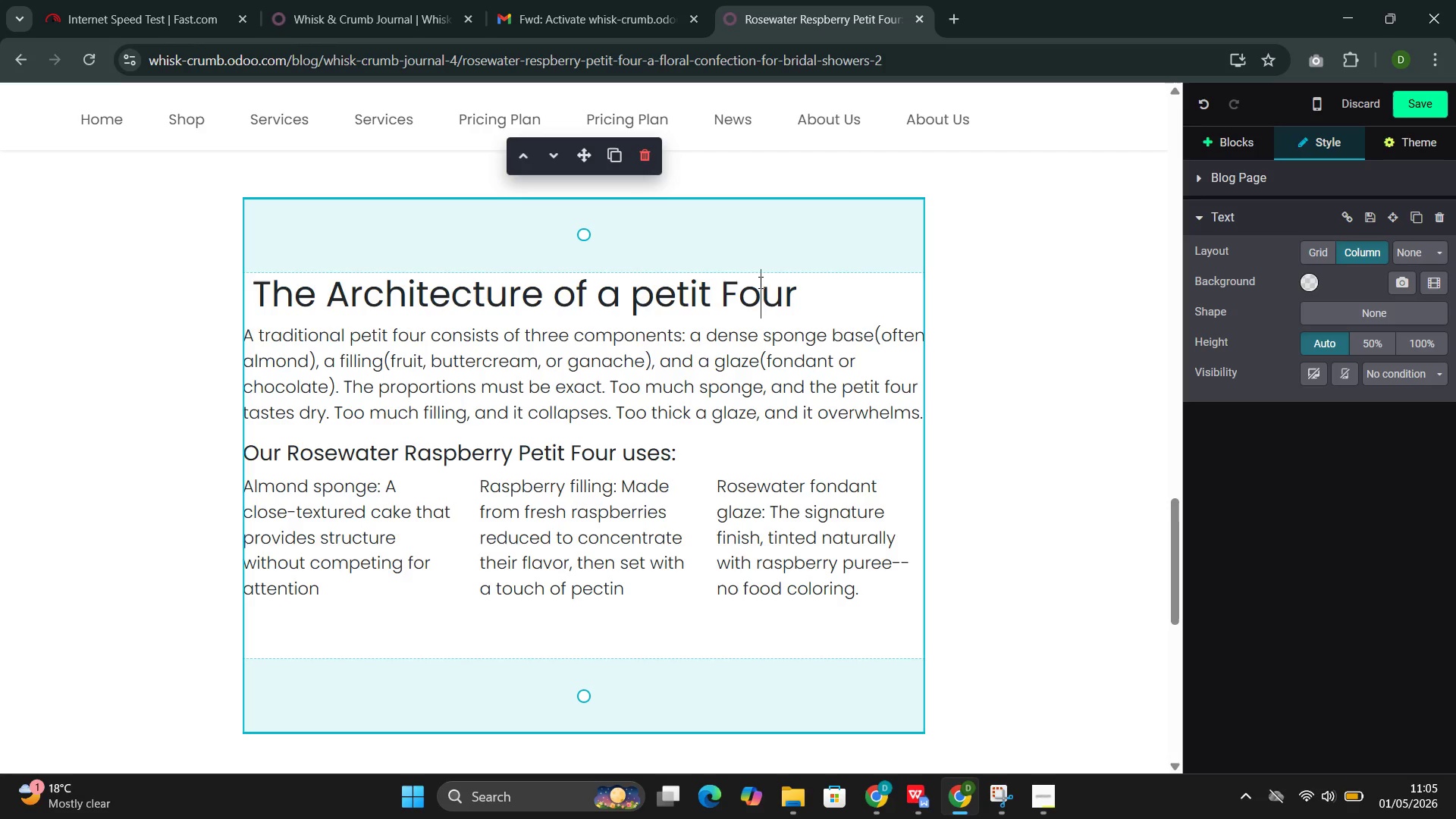 
wait(18.95)
 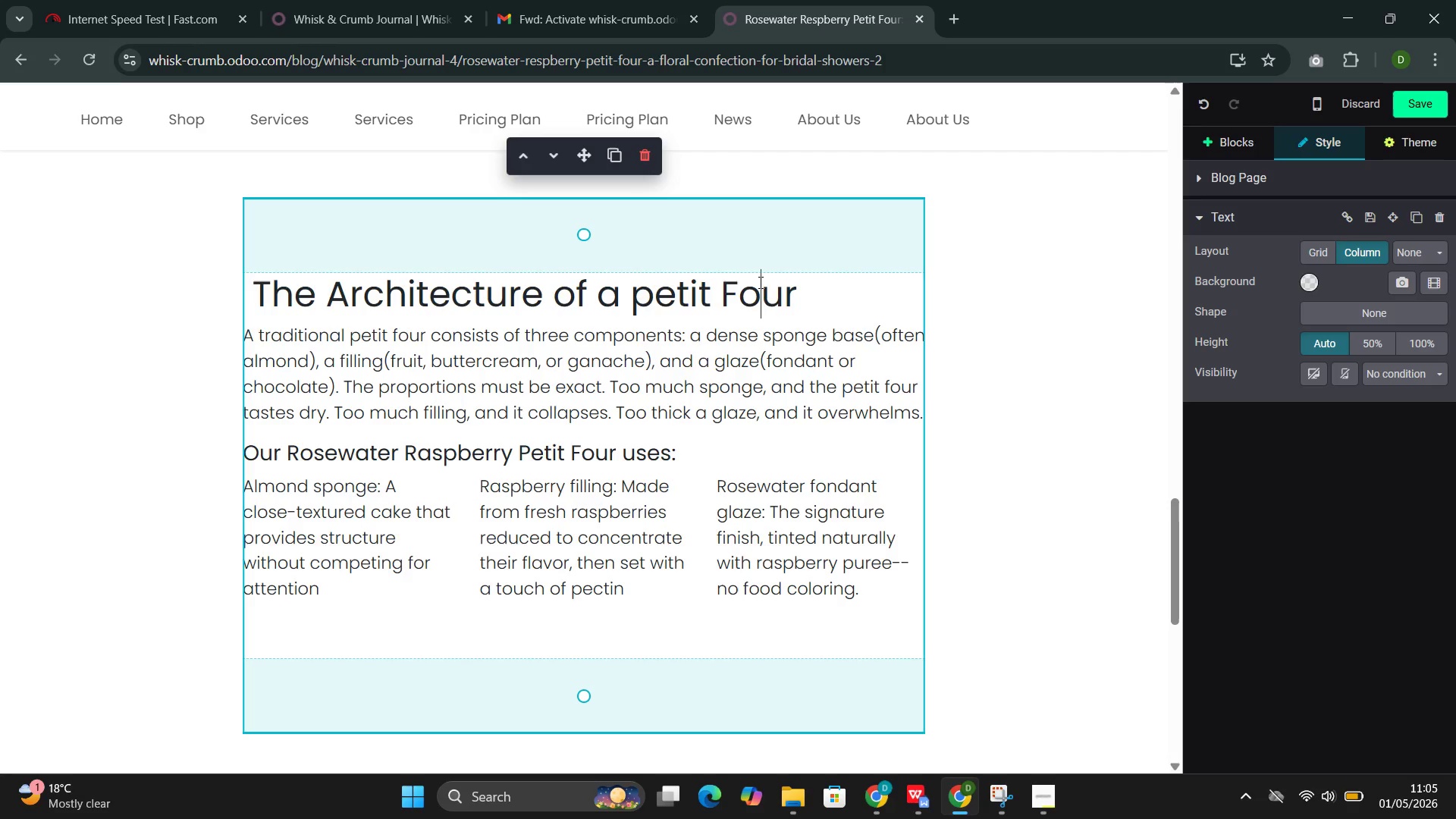 
double_click([585, 457])
 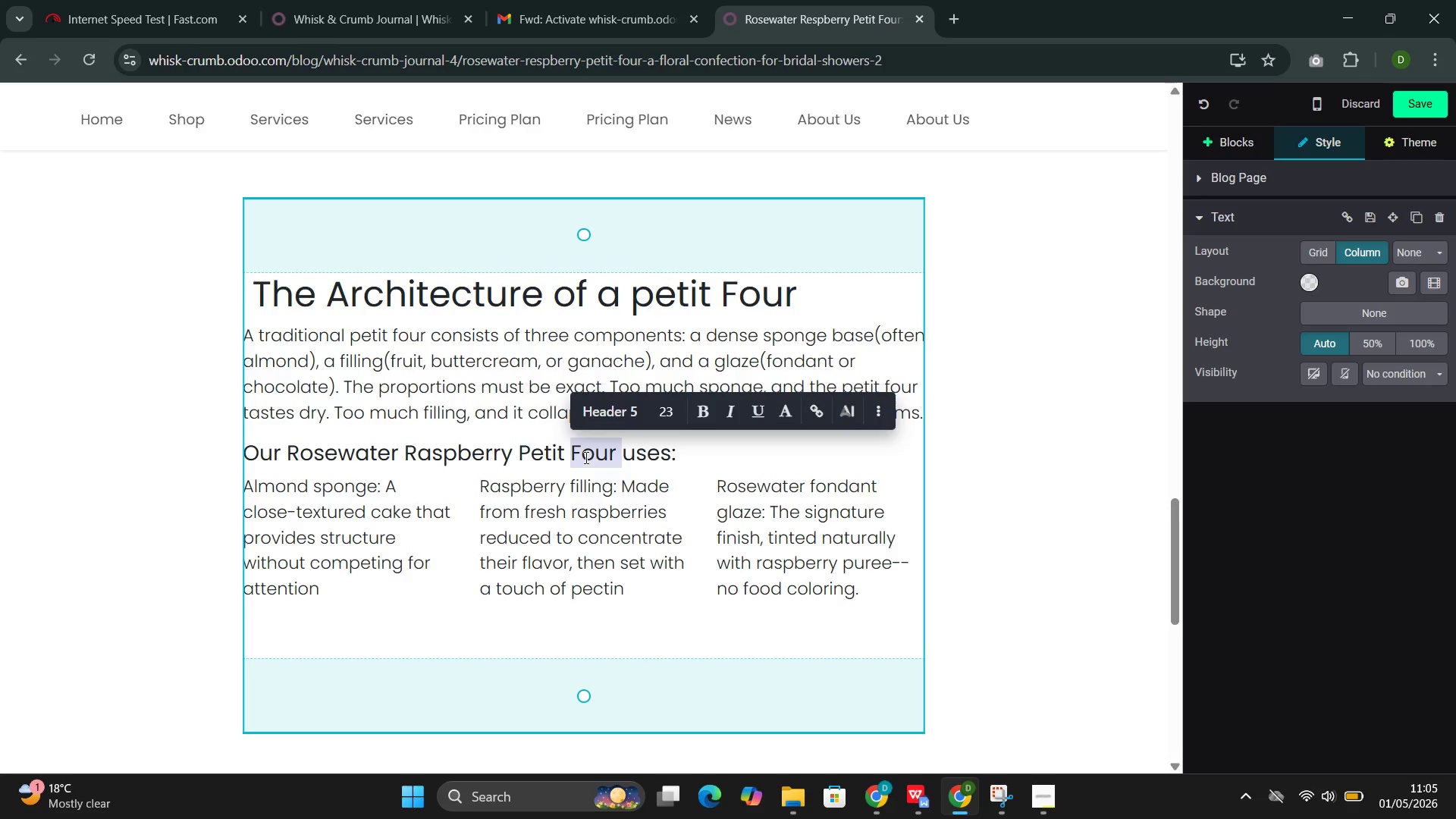 
type(Three)
 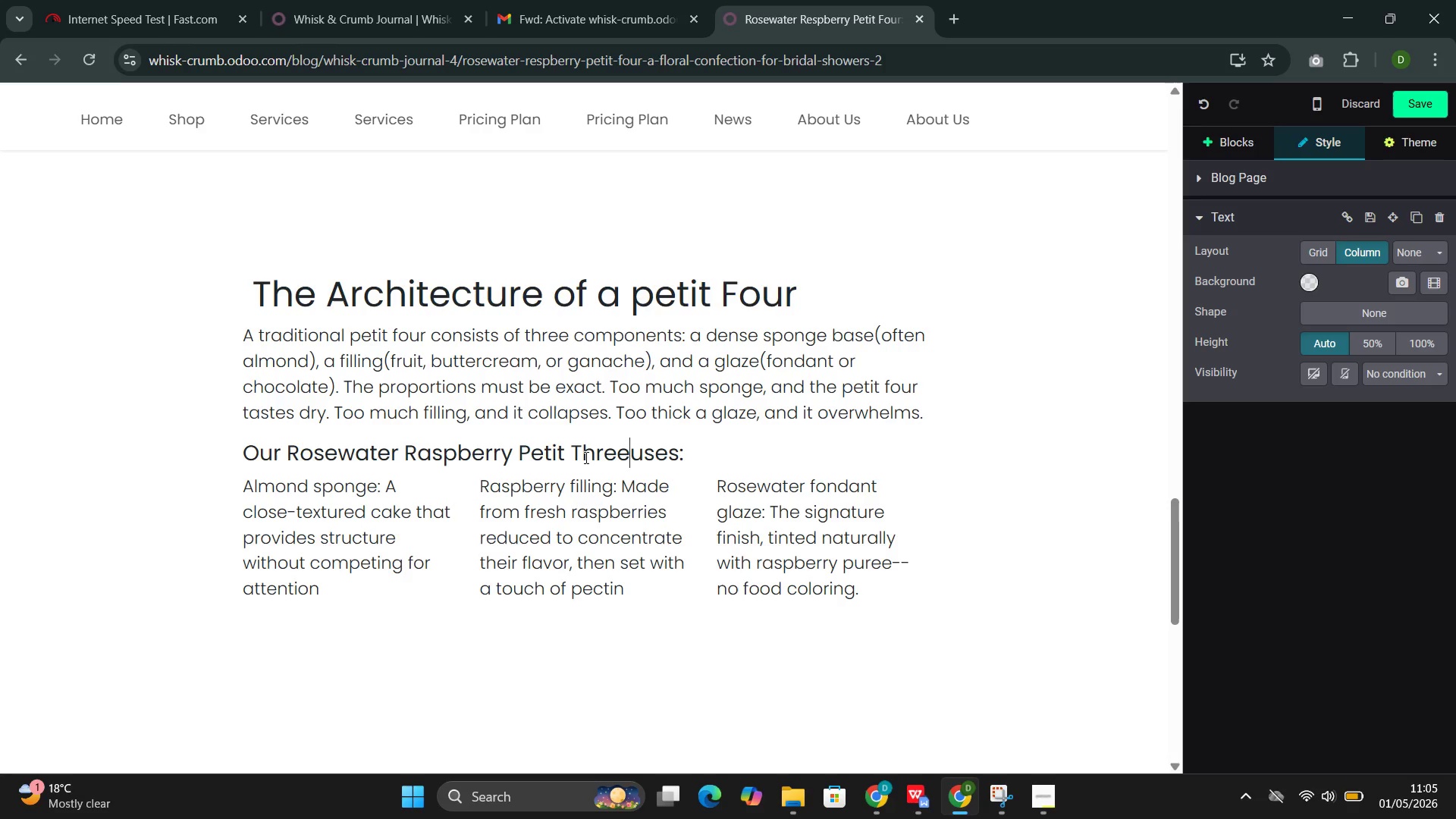 
wait(11.27)
 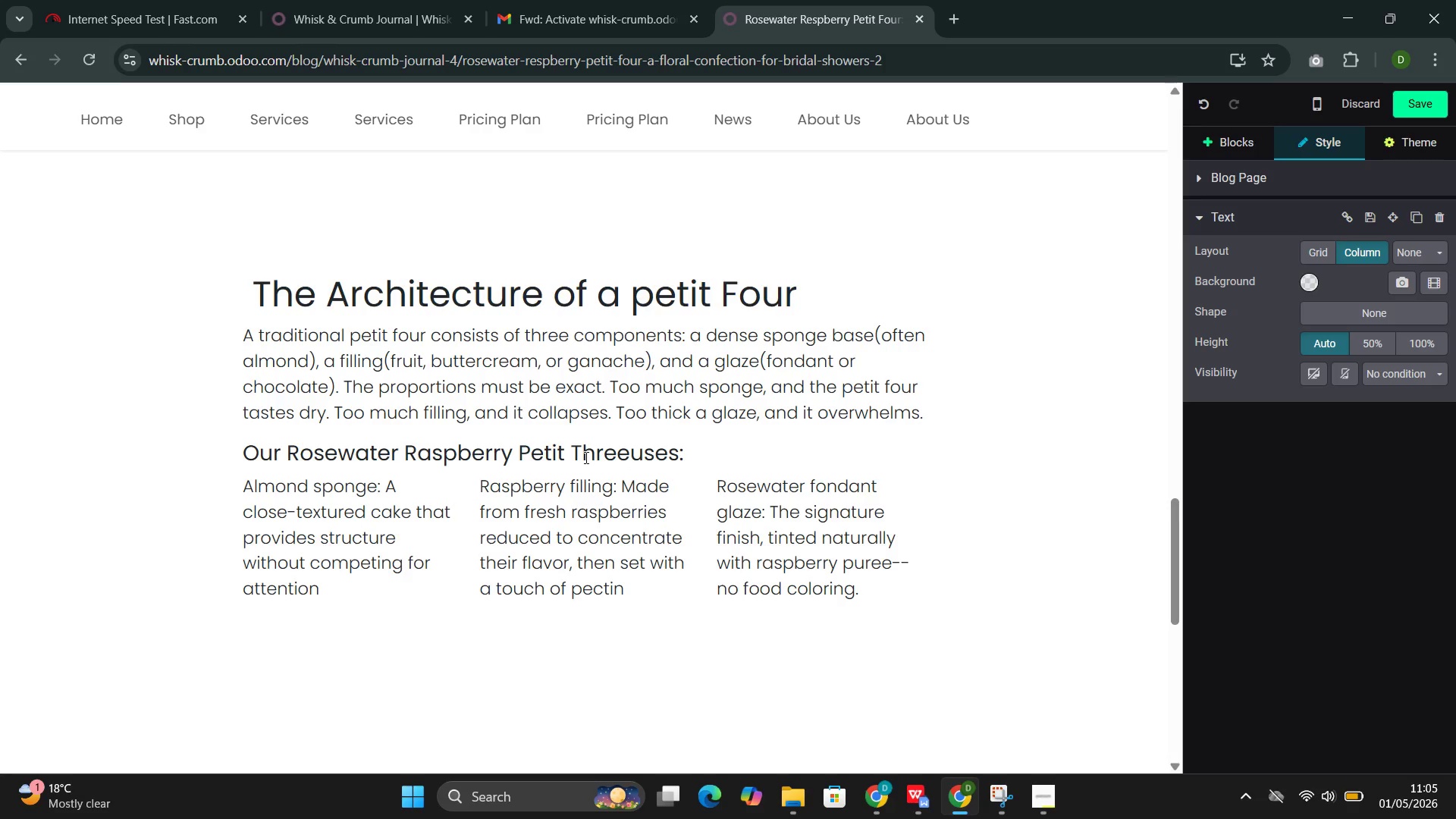 
key(Control+Z)
 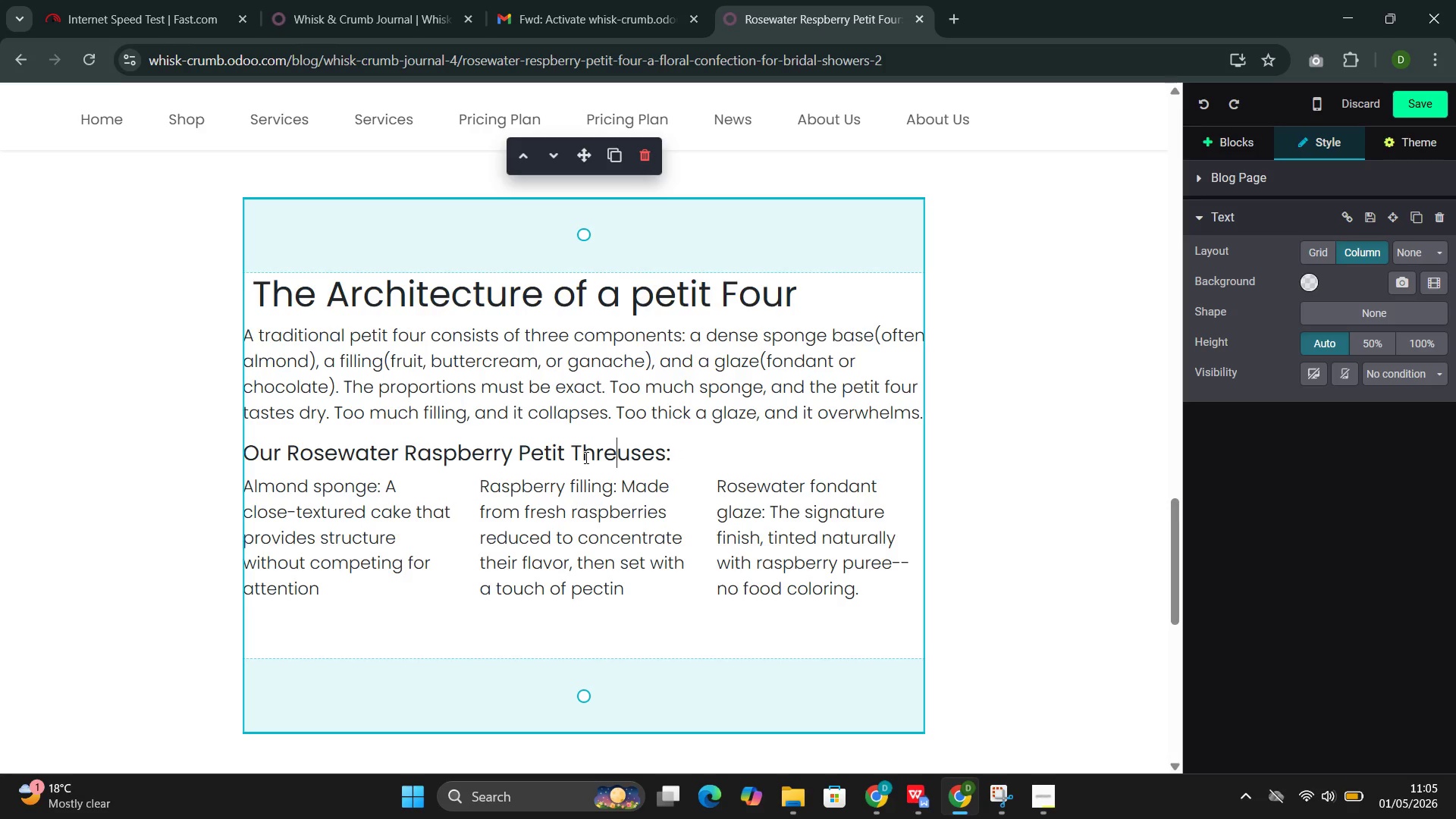 
key(Control+Z)
 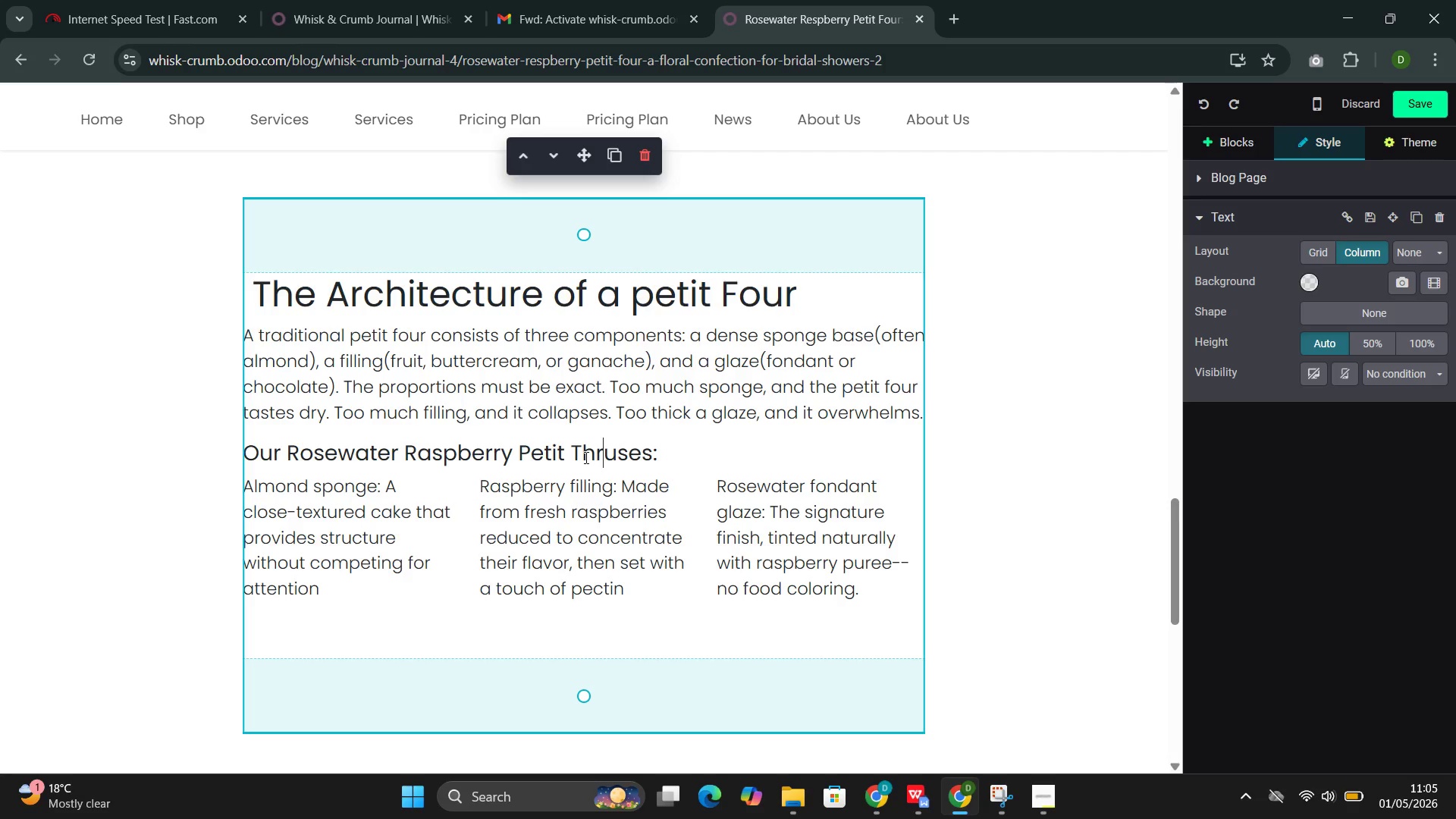 
key(Control+Z)
 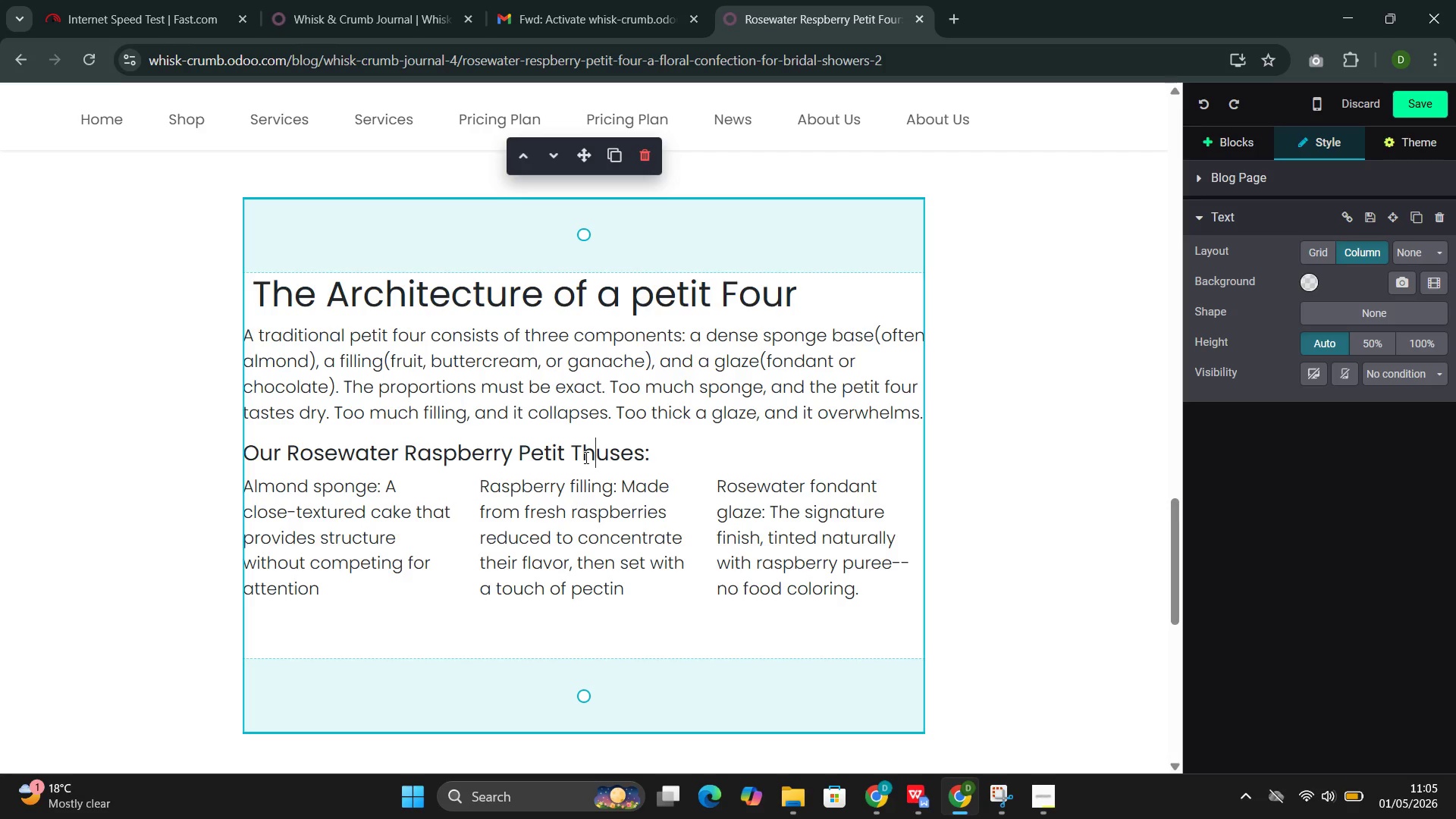 
key(Control+Z)
 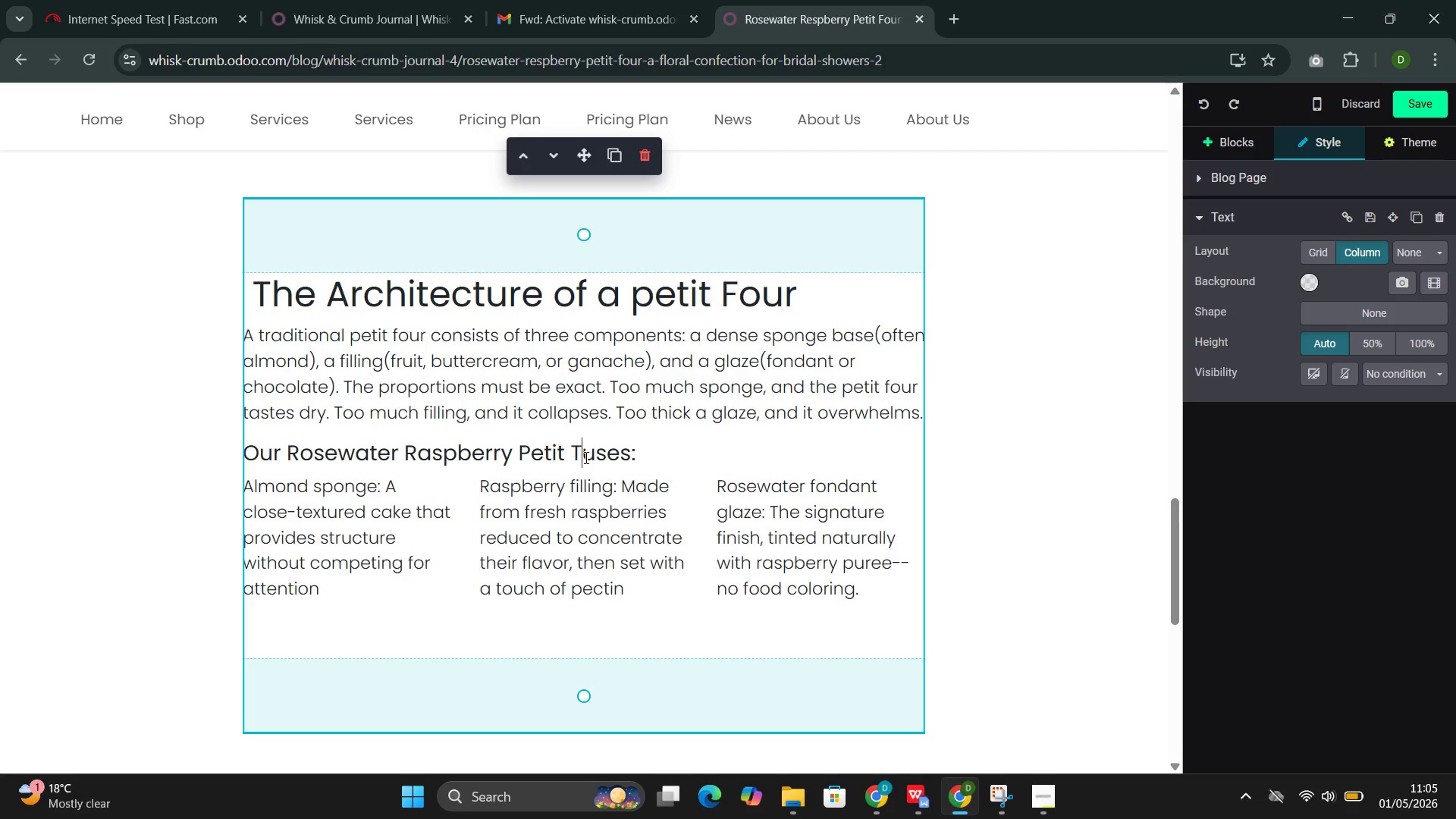 
key(Control+Z)
 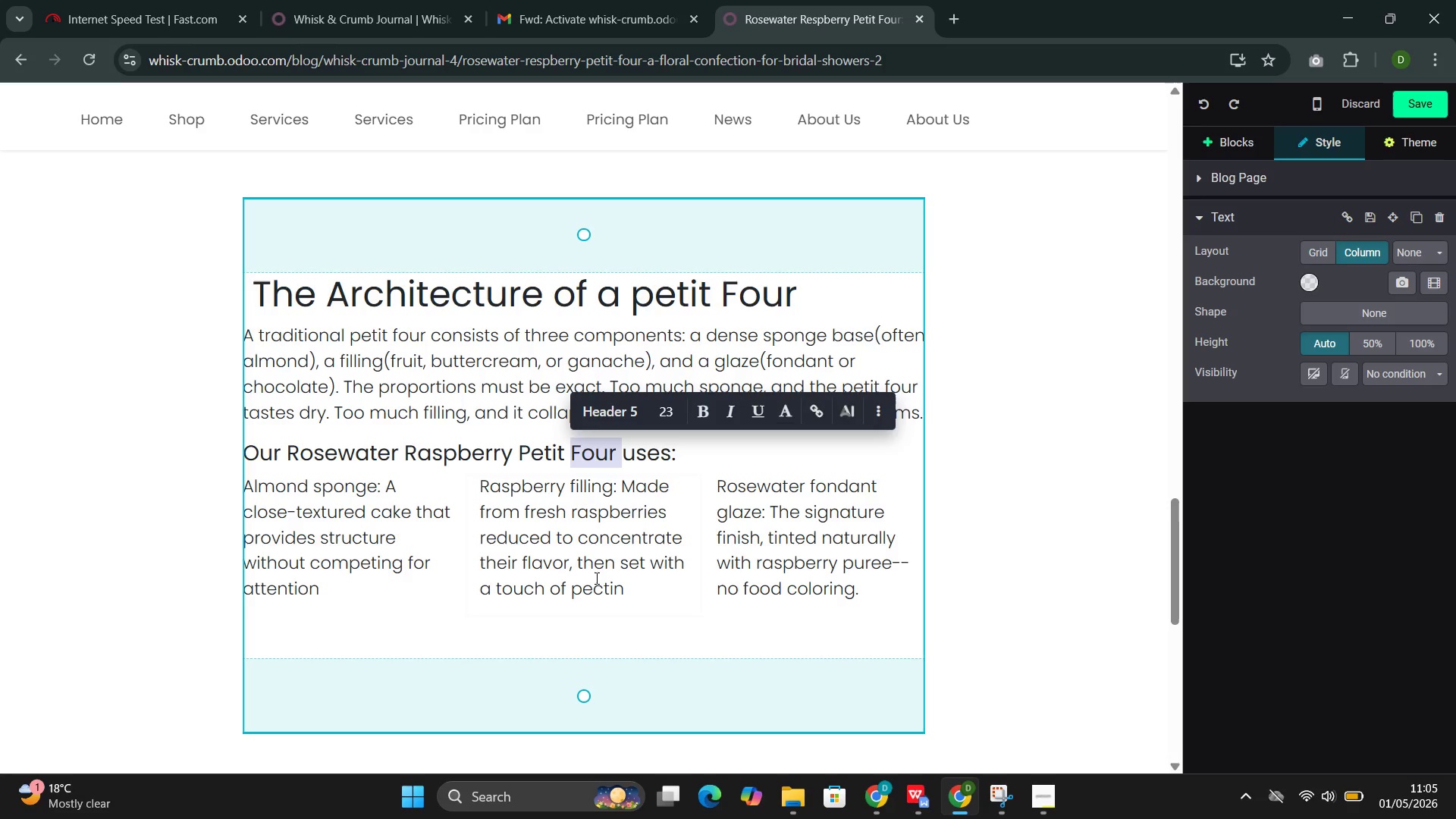 
left_click([657, 565])
 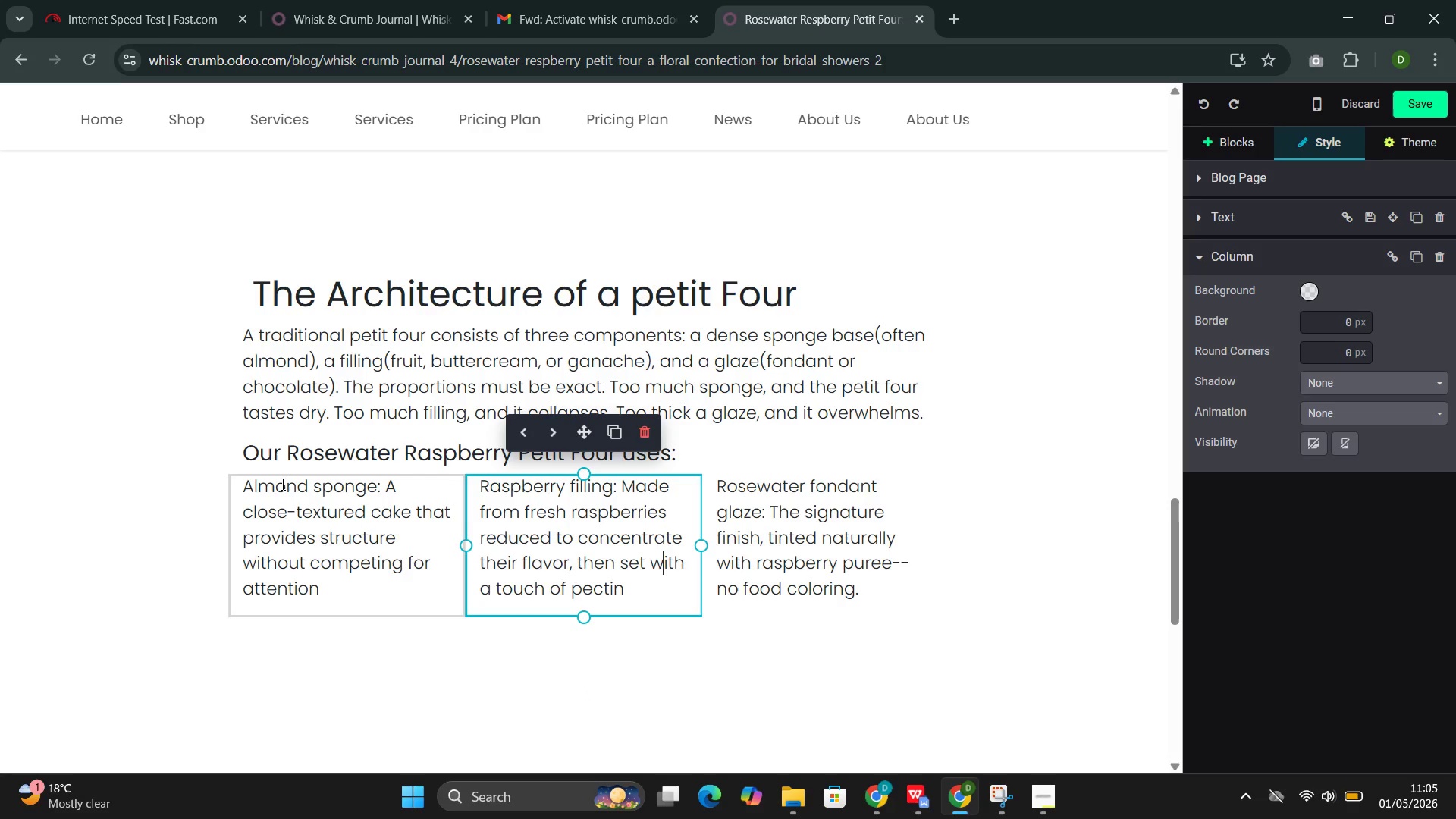 
double_click([281, 484])
 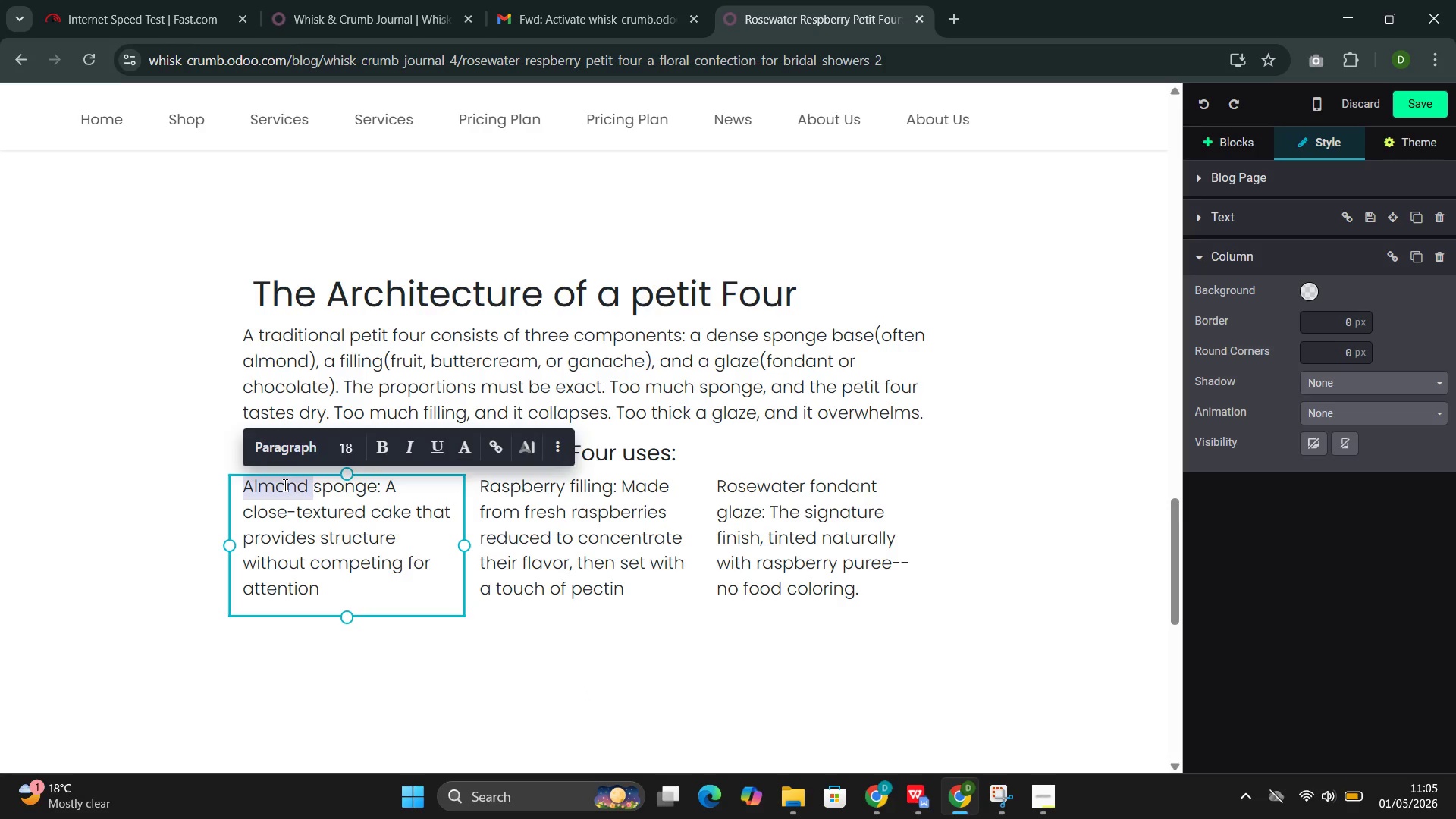 
double_click([284, 485])
 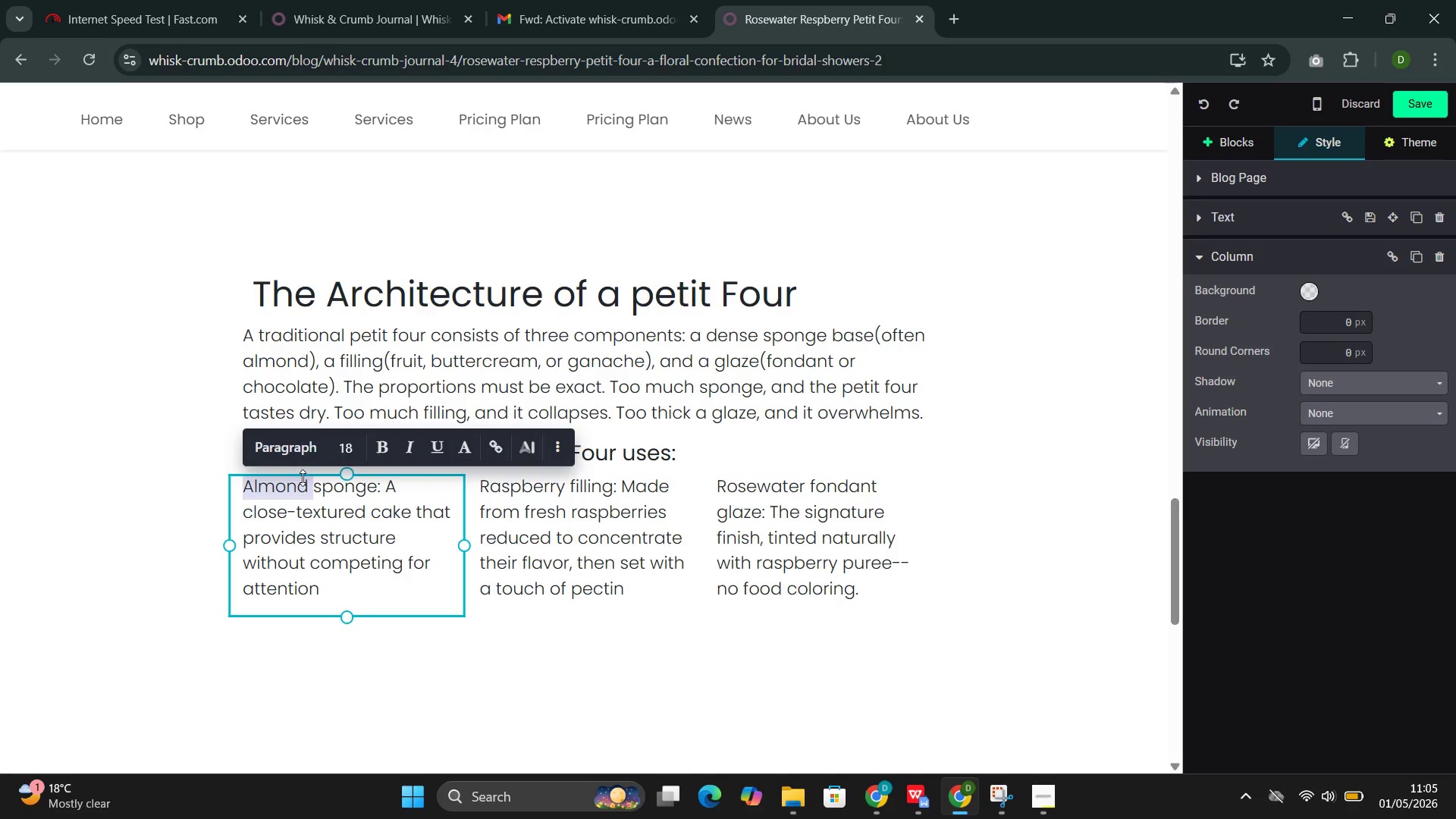 
left_click([328, 485])
 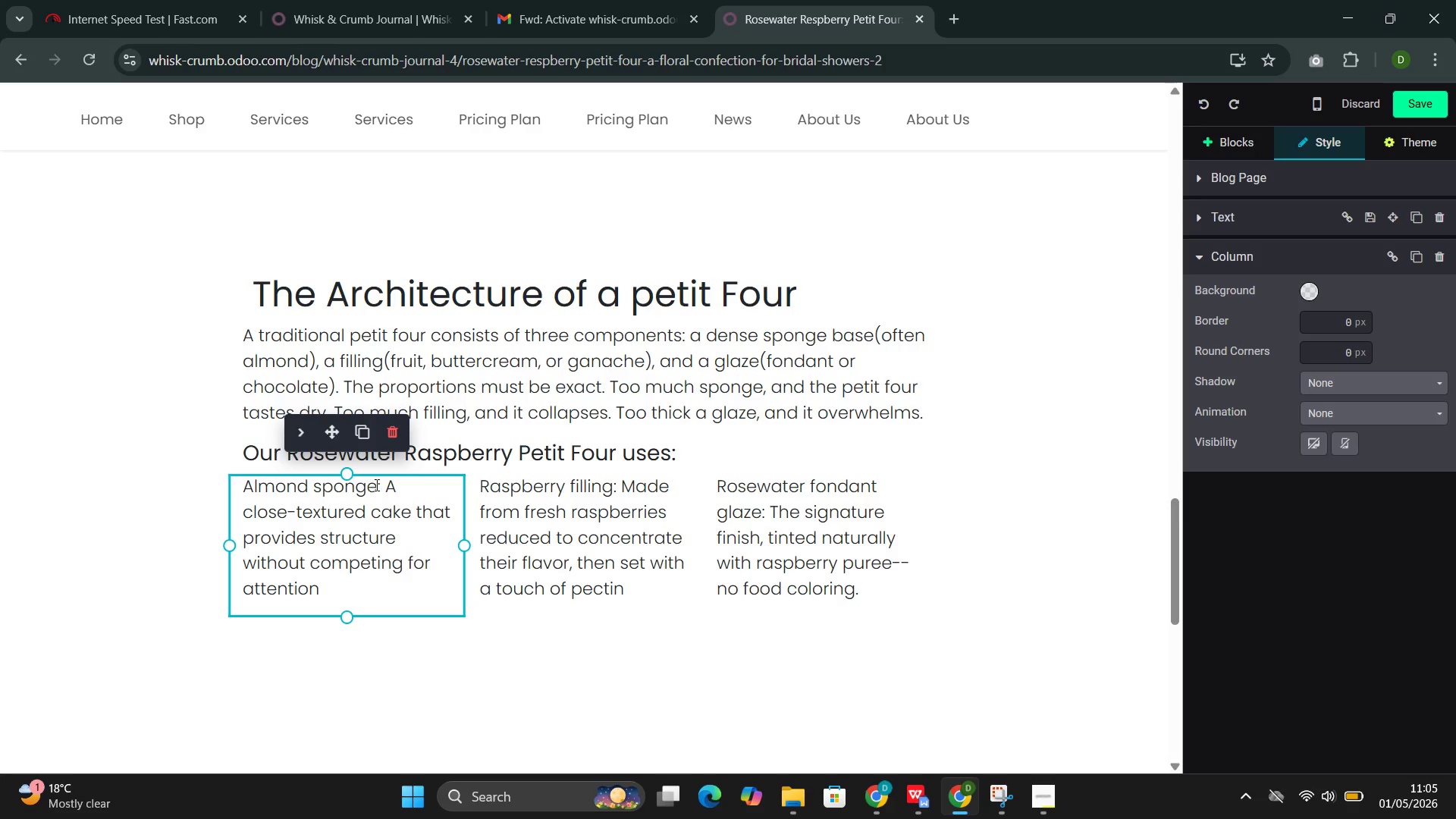 
left_click([372, 484])
 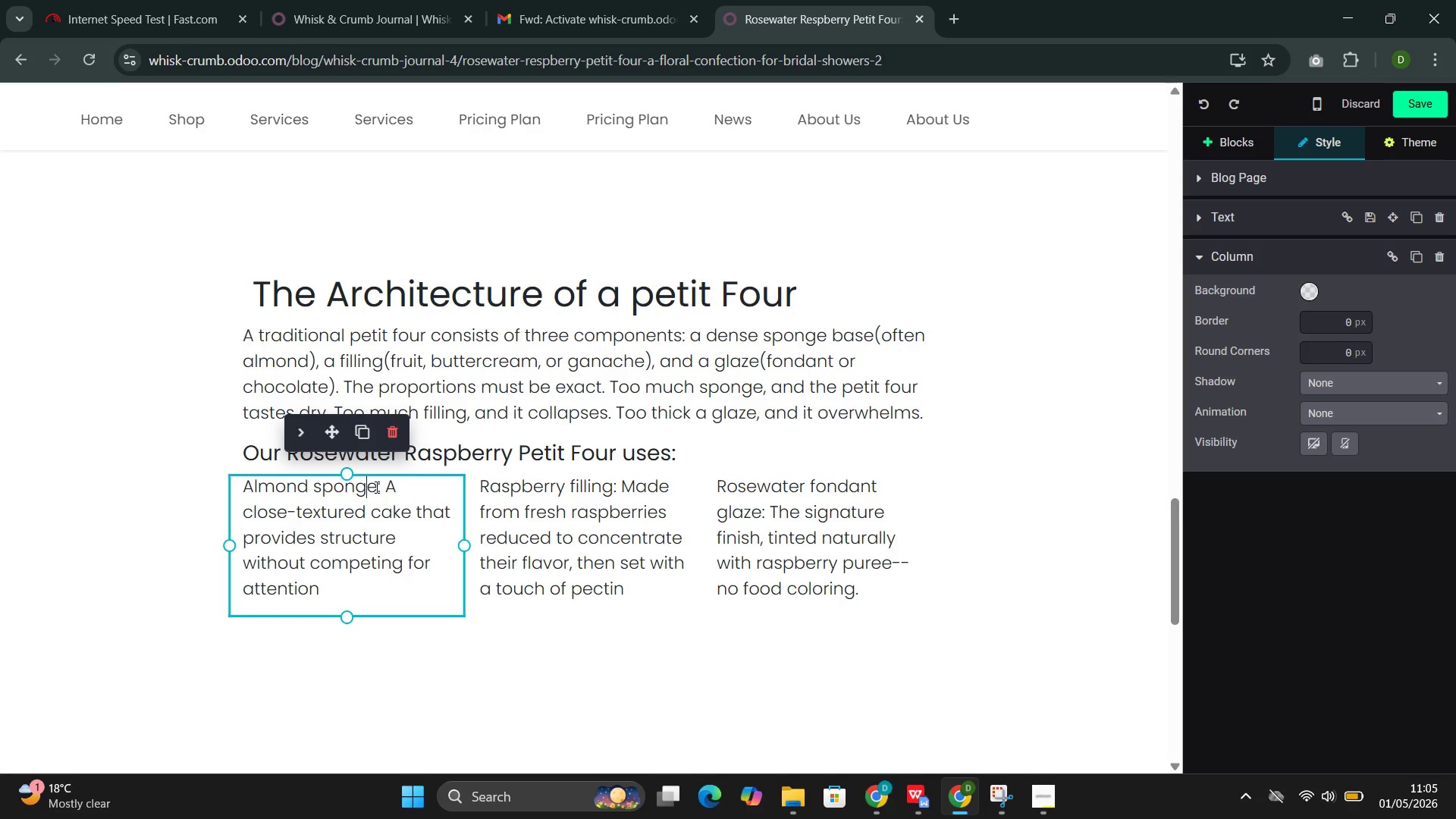 
left_click([375, 486])
 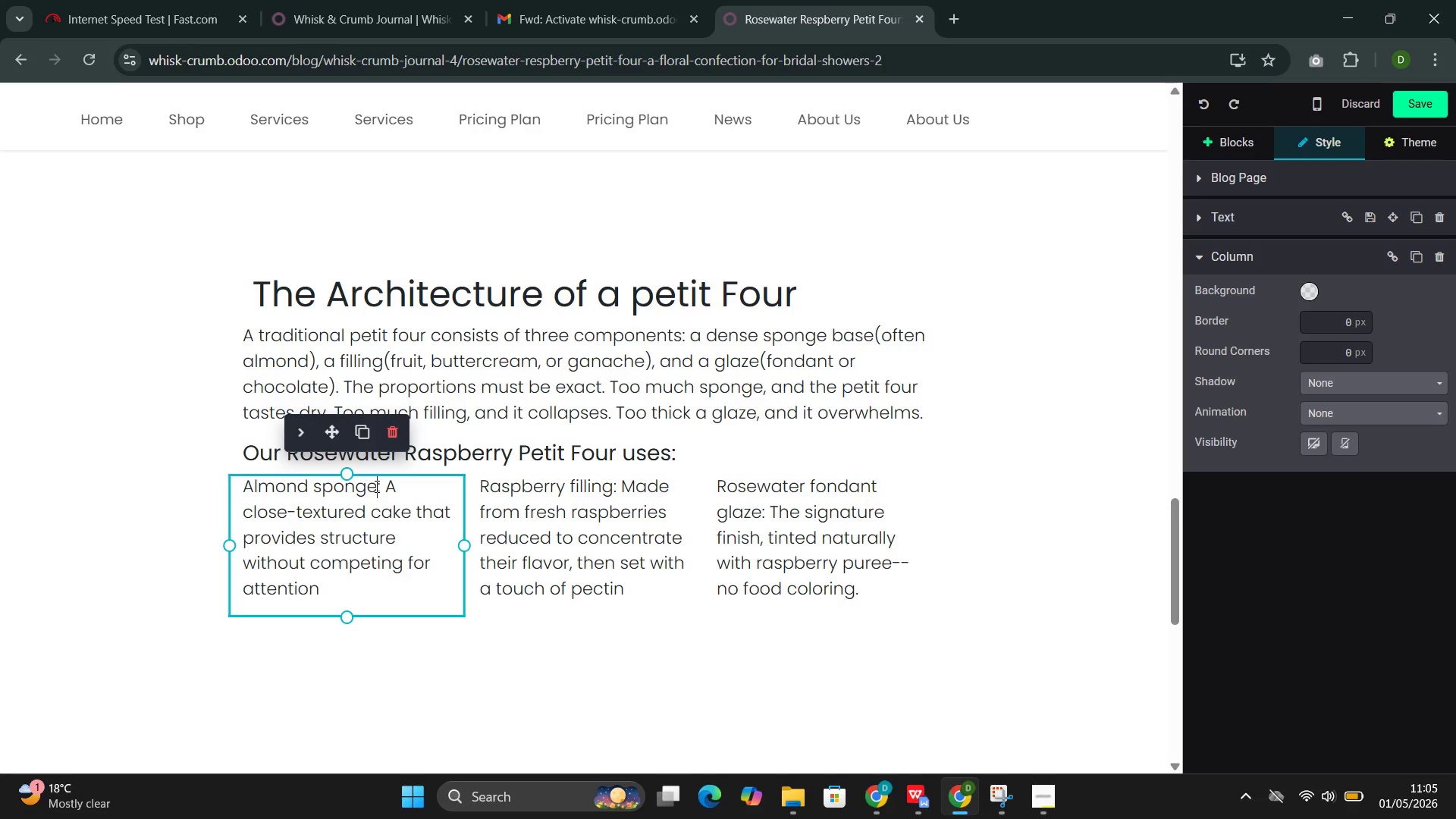 
left_click_drag(start_coordinate=[375, 486], to_coordinate=[240, 490])
 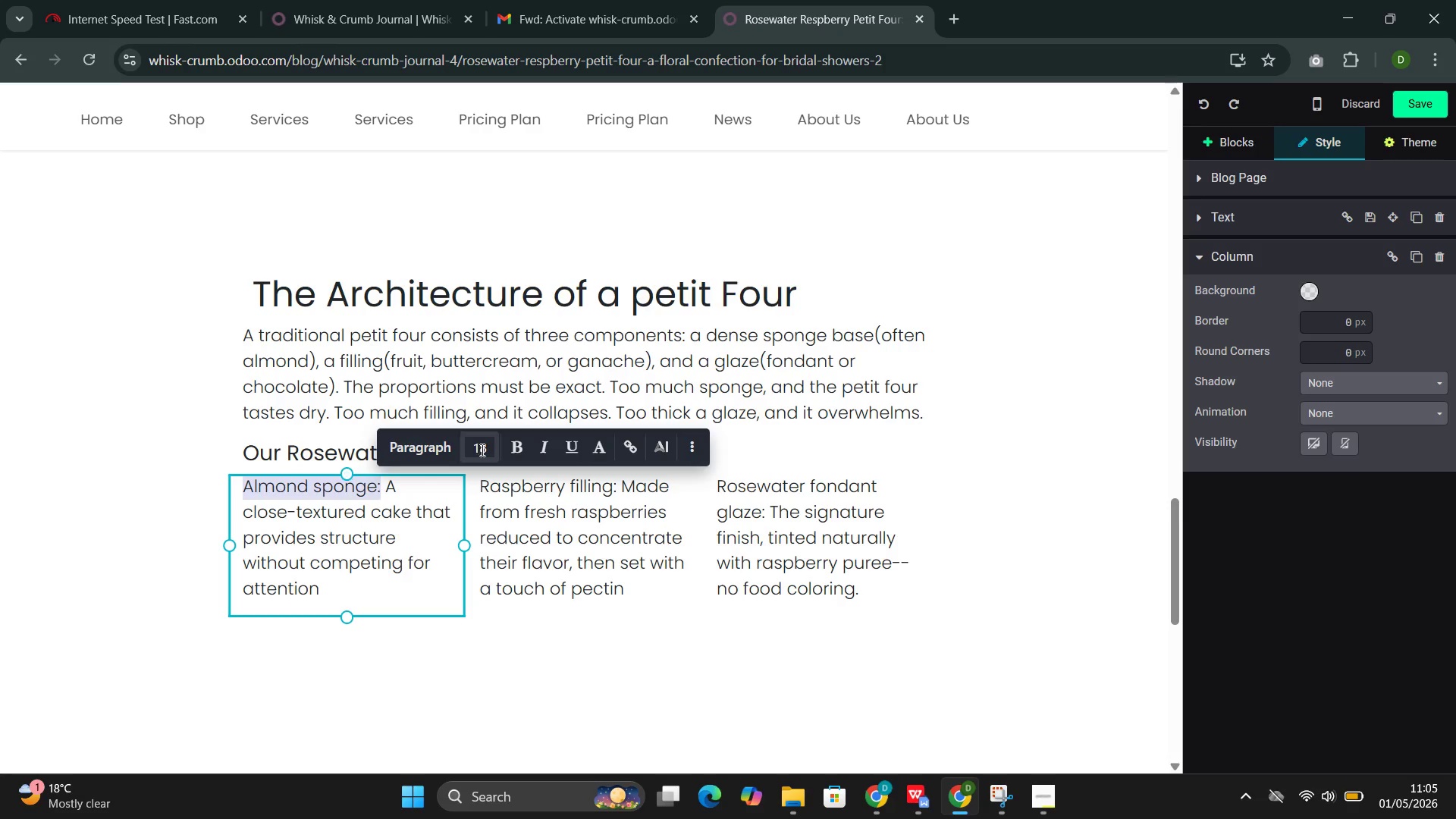 
left_click([522, 457])
 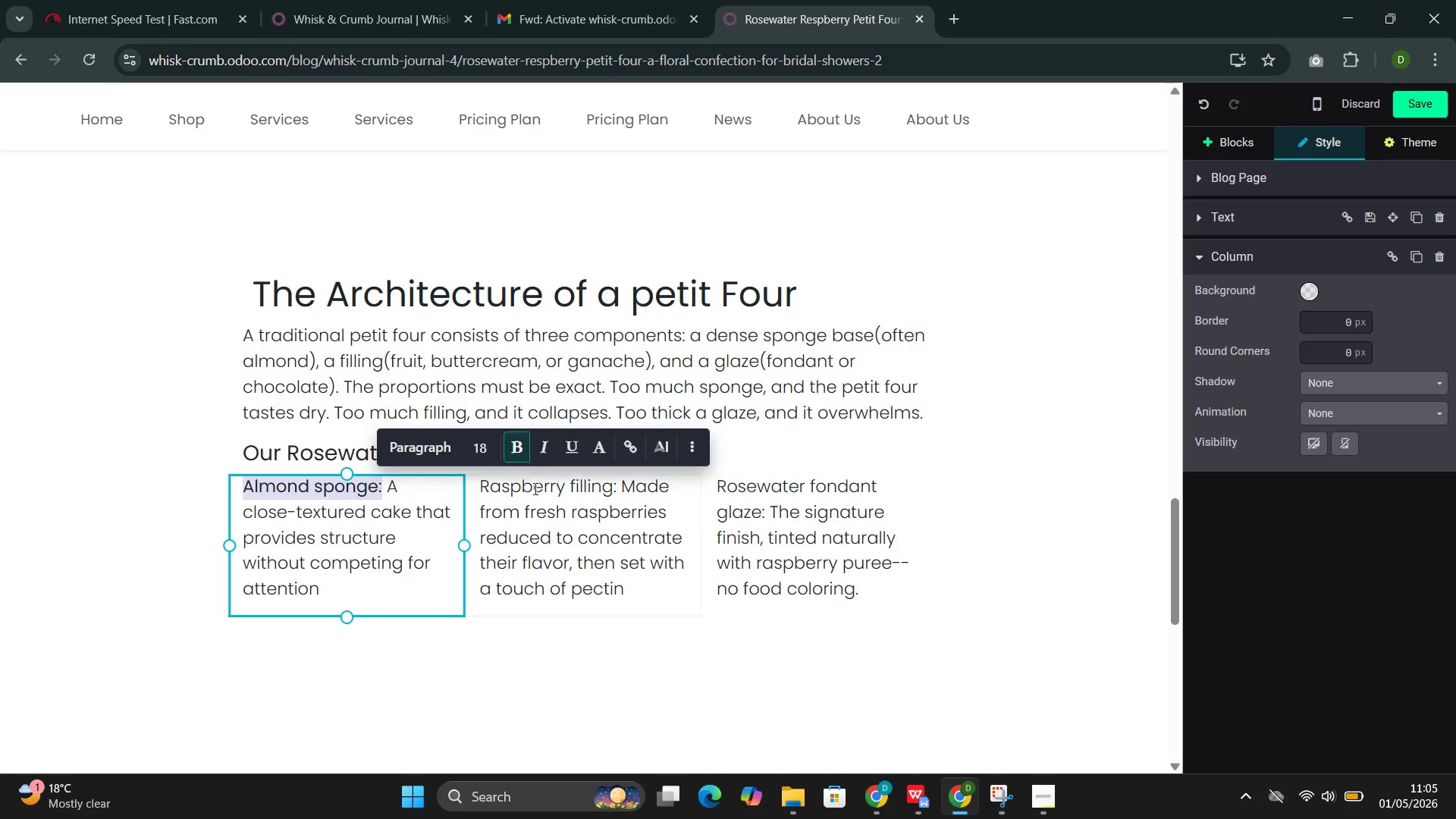 
left_click([531, 495])
 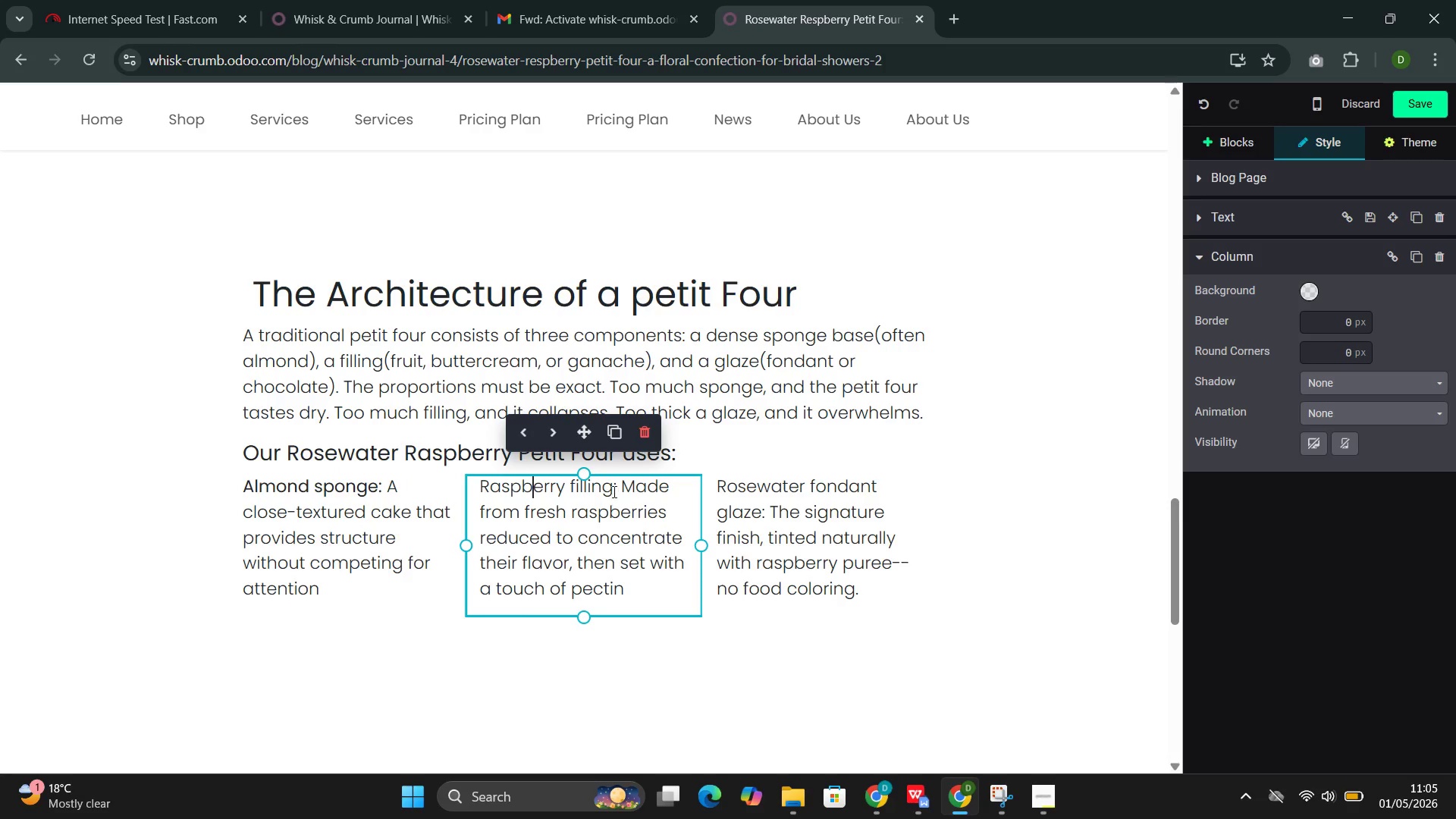 
left_click_drag(start_coordinate=[611, 488], to_coordinate=[472, 485])
 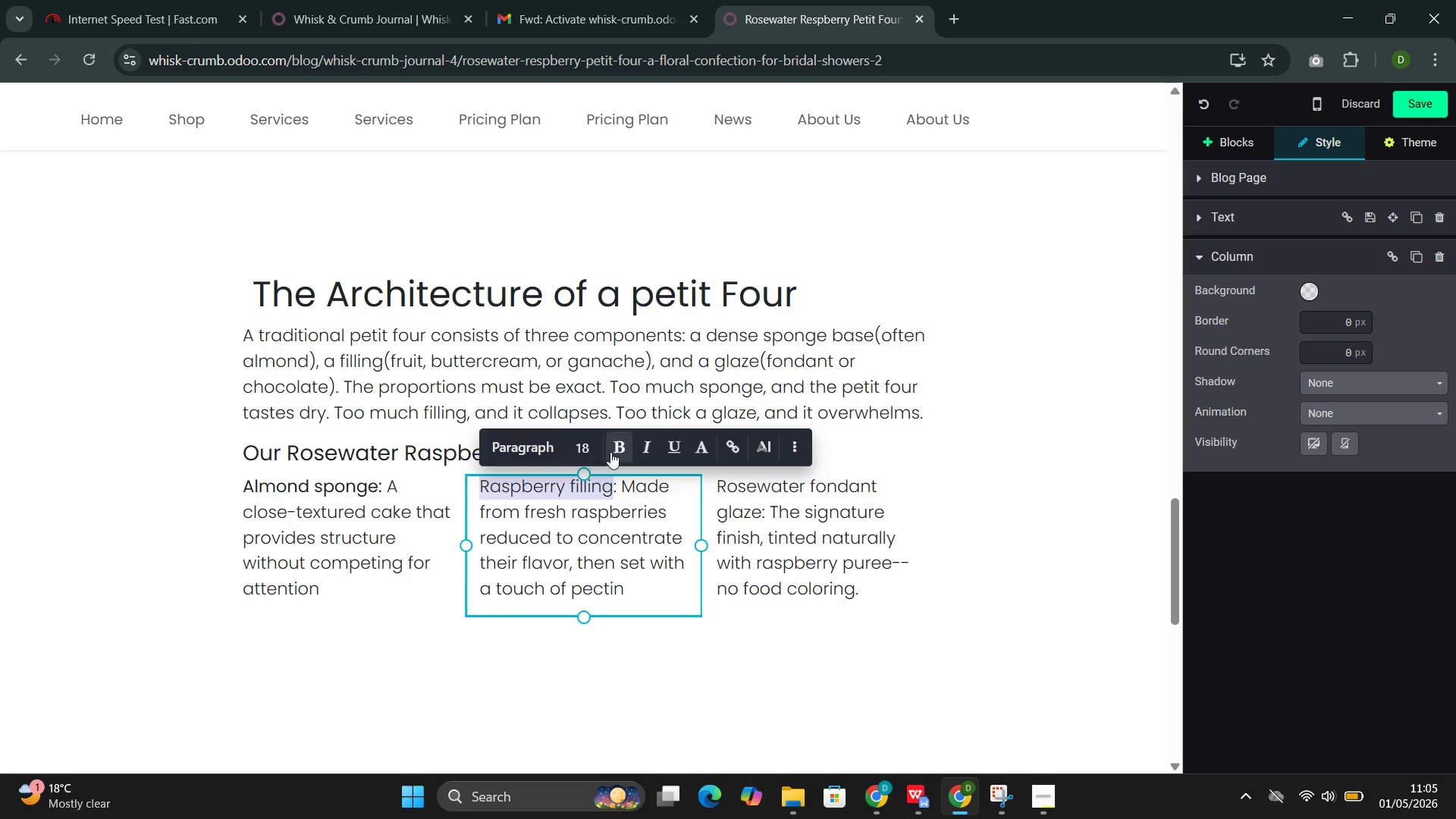 
left_click([617, 454])
 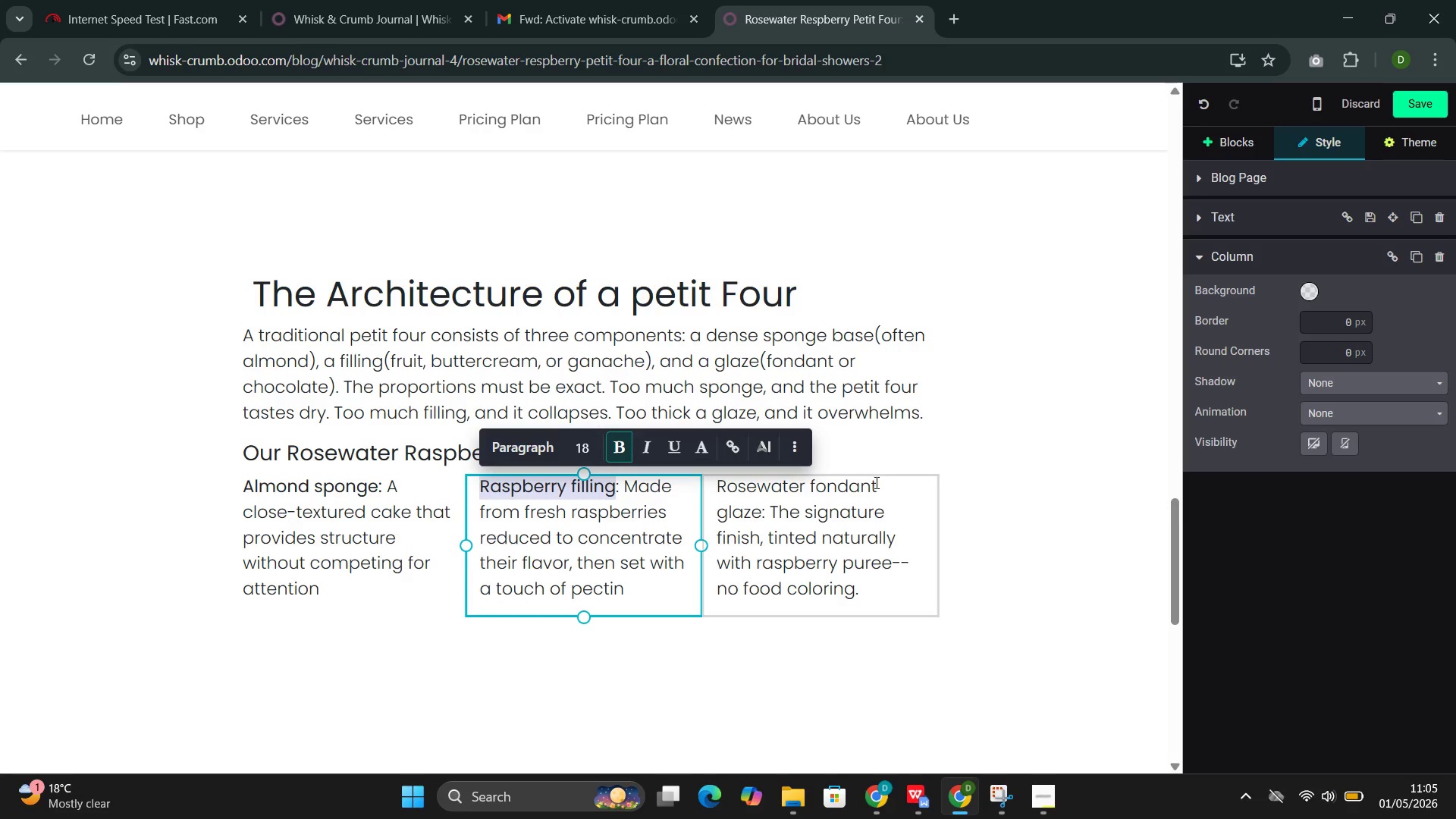 
wait(7.59)
 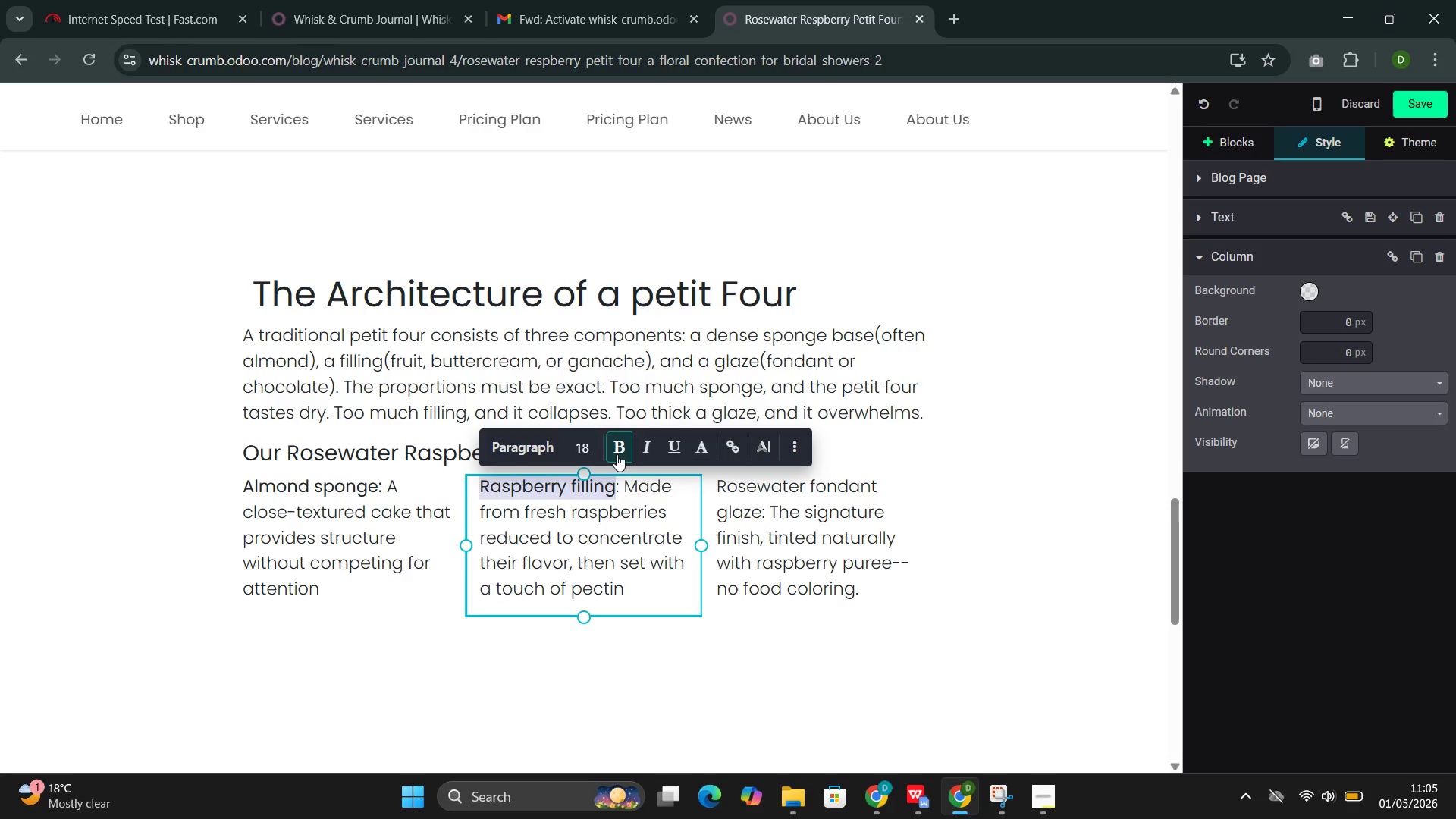 
left_click_drag(start_coordinate=[762, 512], to_coordinate=[720, 488])
 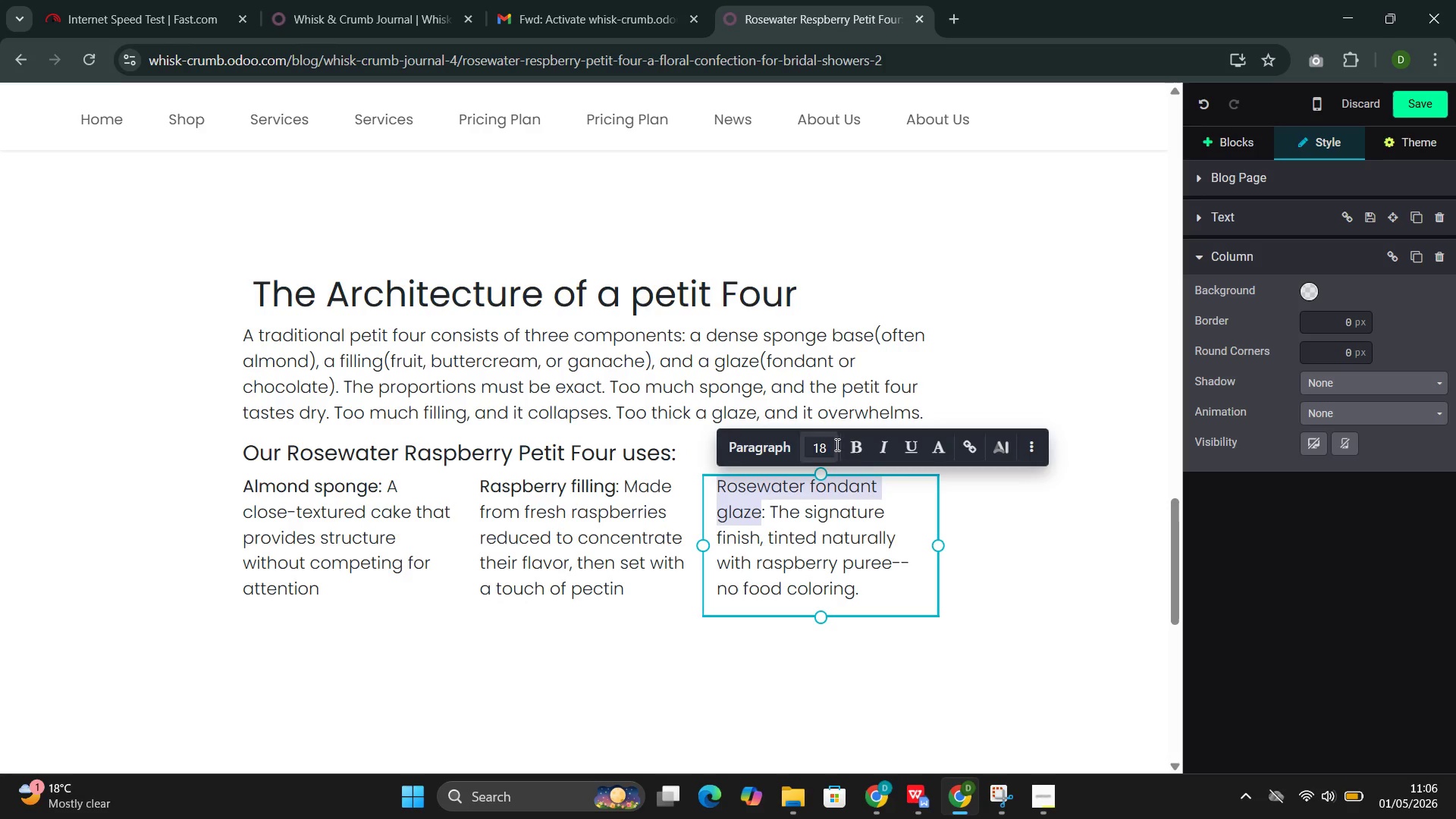 
left_click([858, 444])
 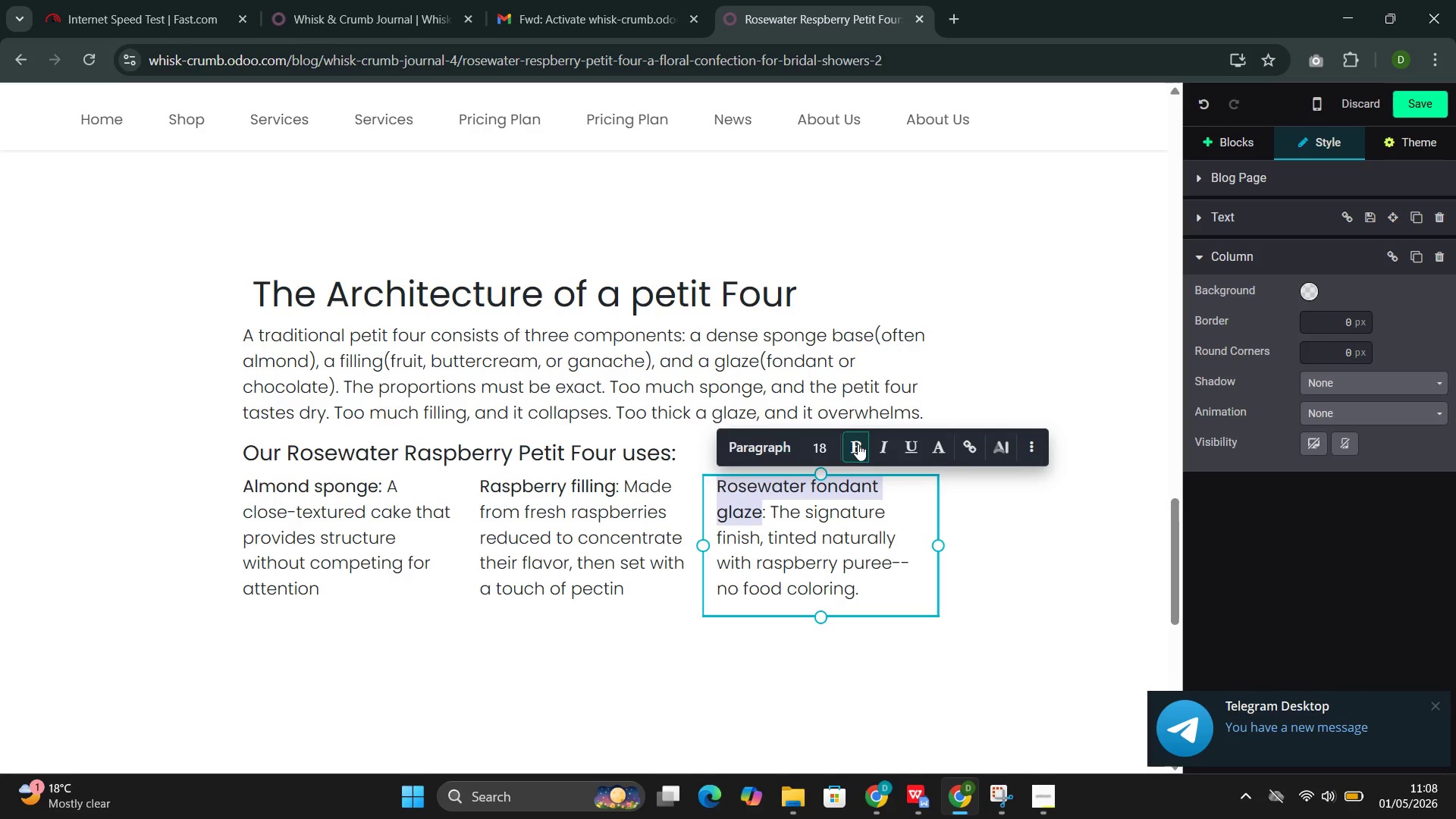 
wait(125.98)
 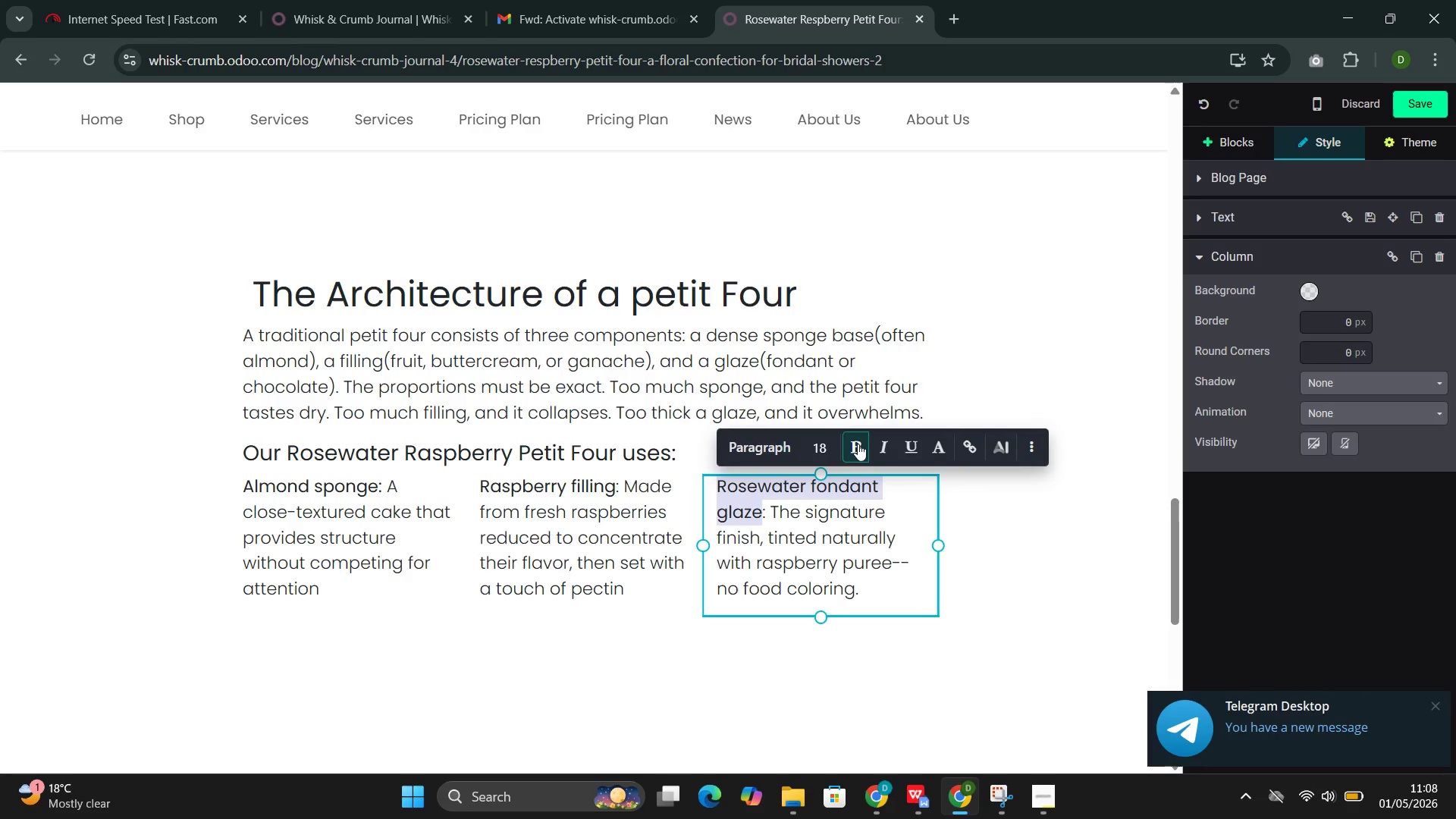 
left_click([575, 635])
 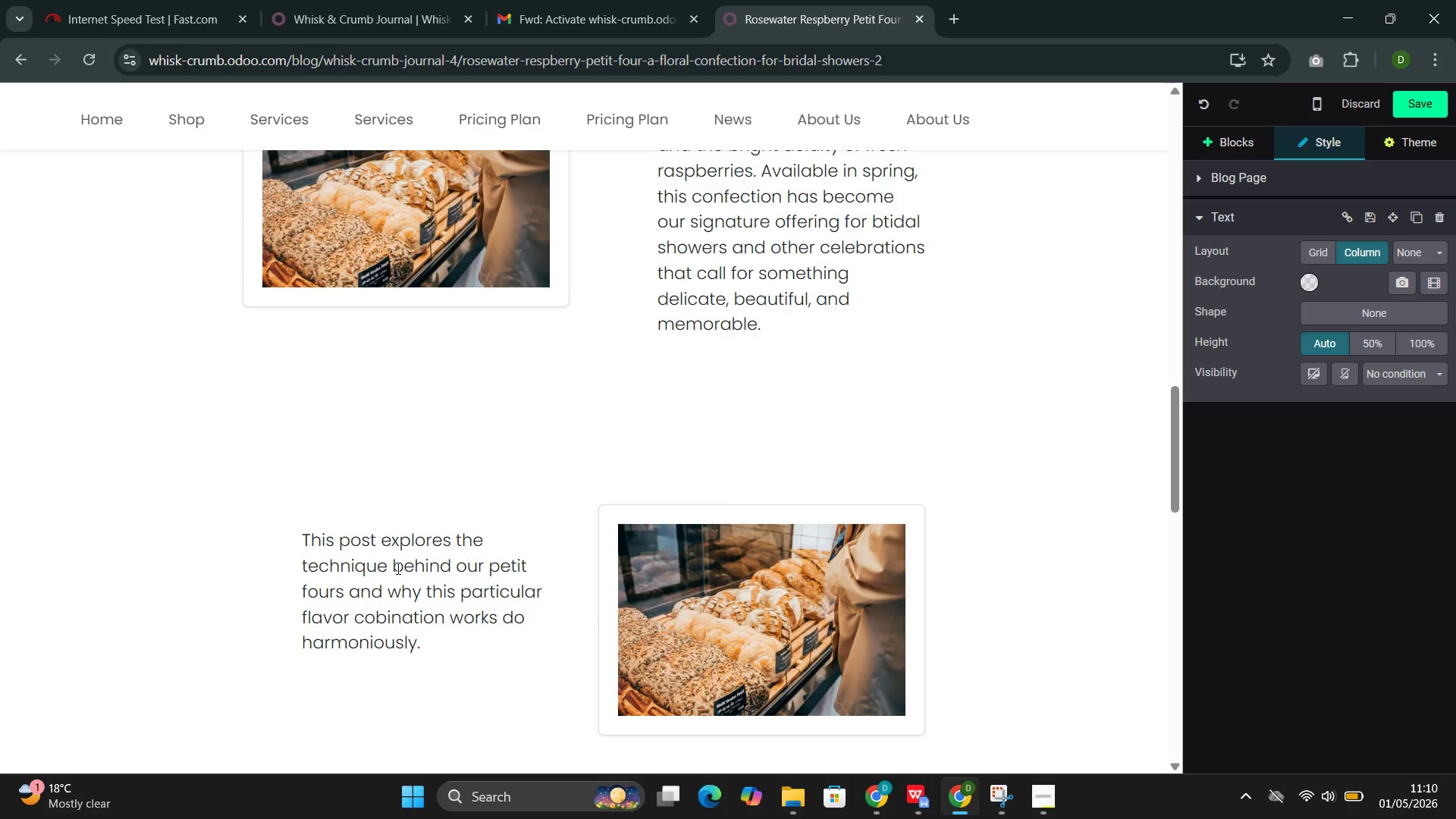 
wait(118.53)
 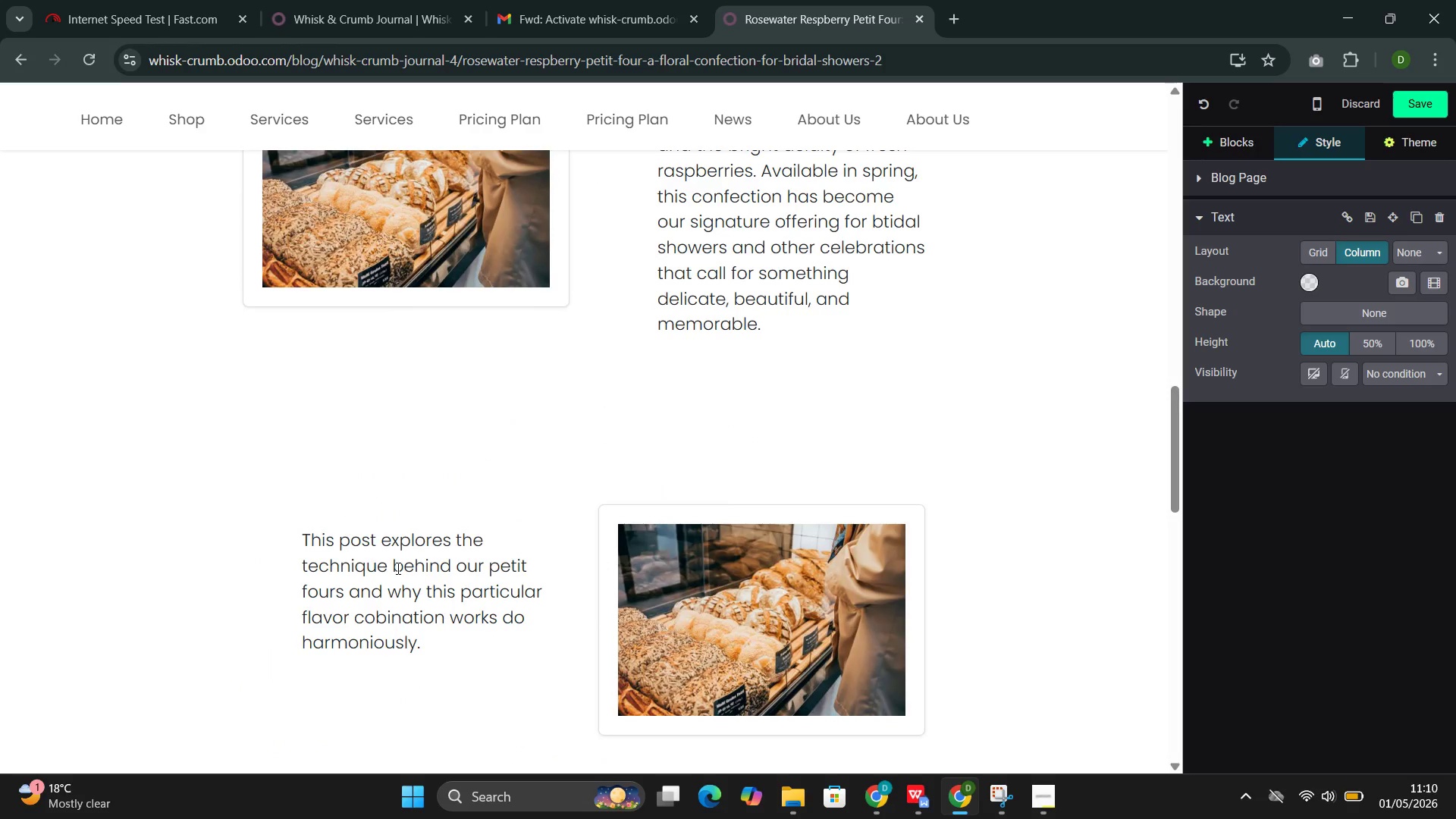 
left_click([1234, 138])
 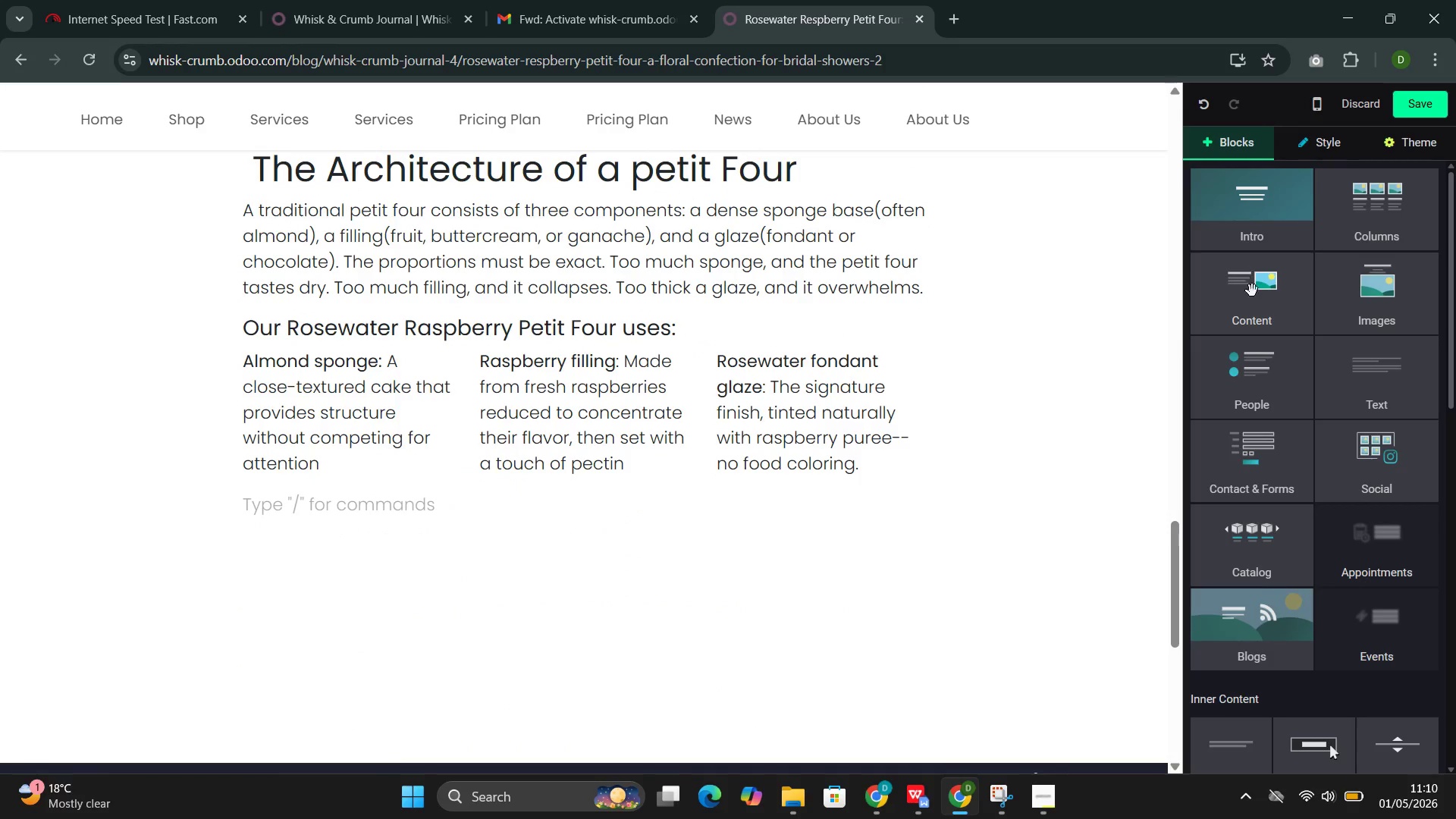 
left_click([1255, 315])
 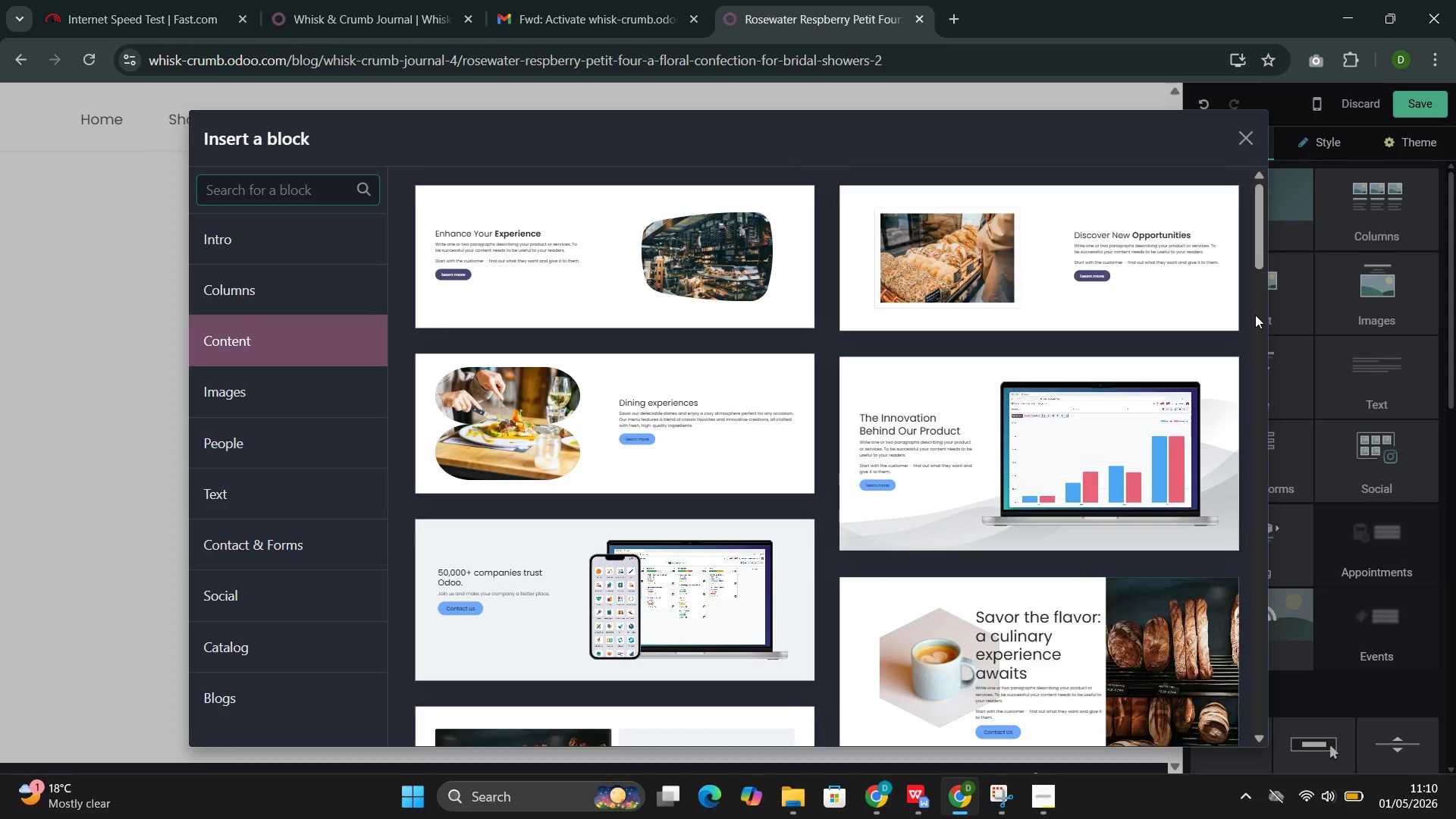 
wait(8.31)
 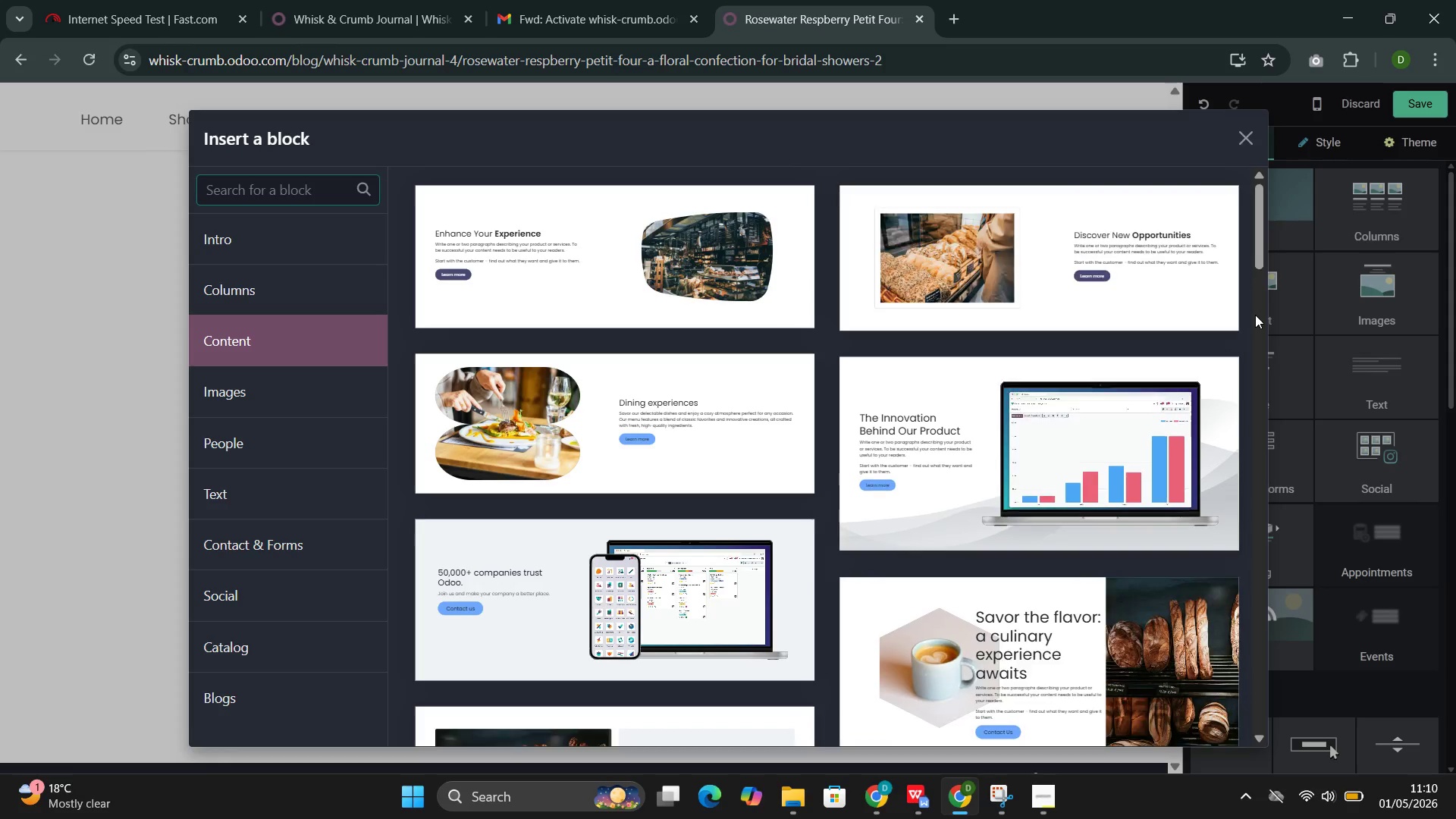 
left_click([271, 500])
 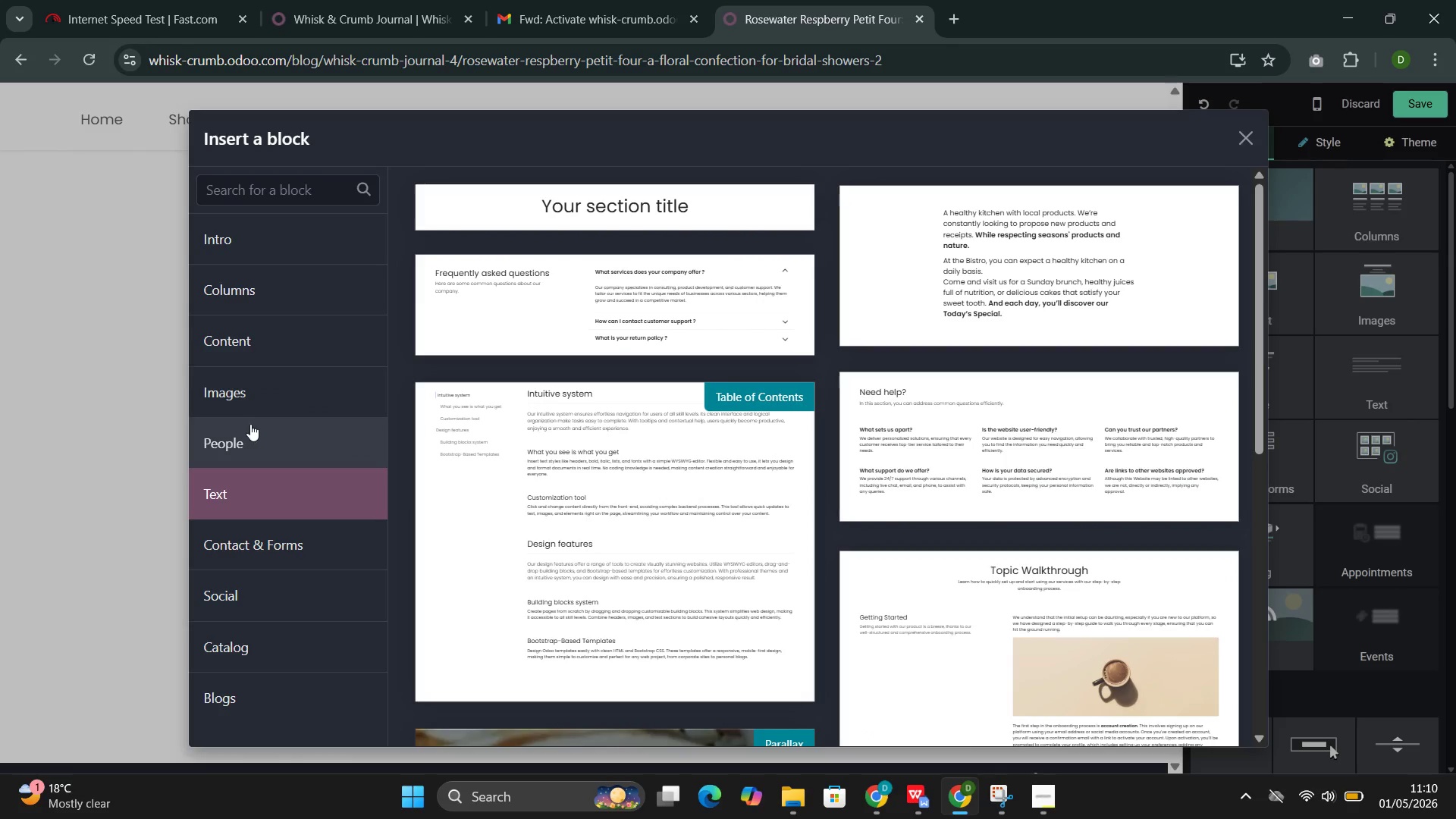 
left_click([275, 334])
 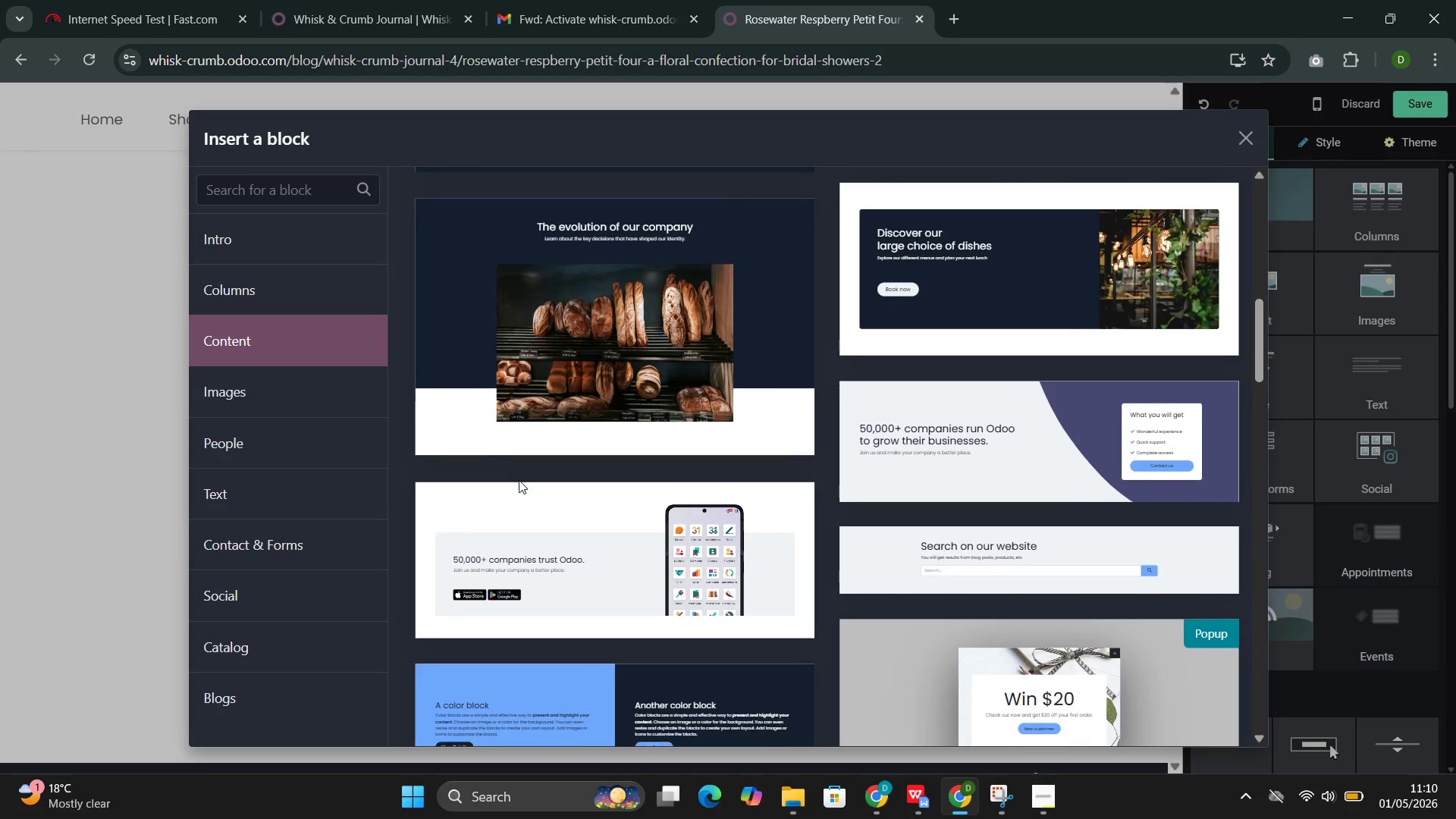 
left_click([519, 480])
 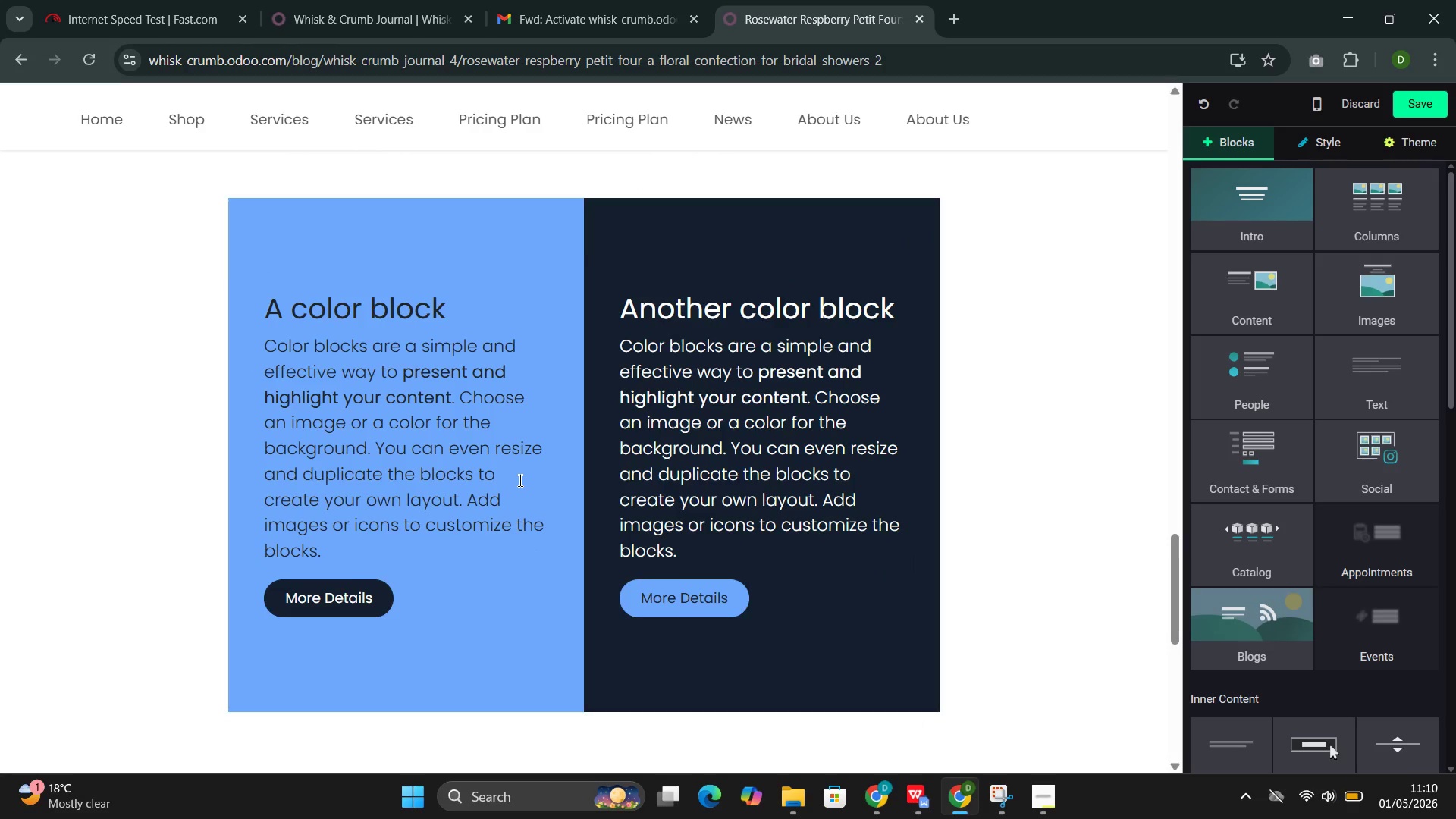 
wait(8.61)
 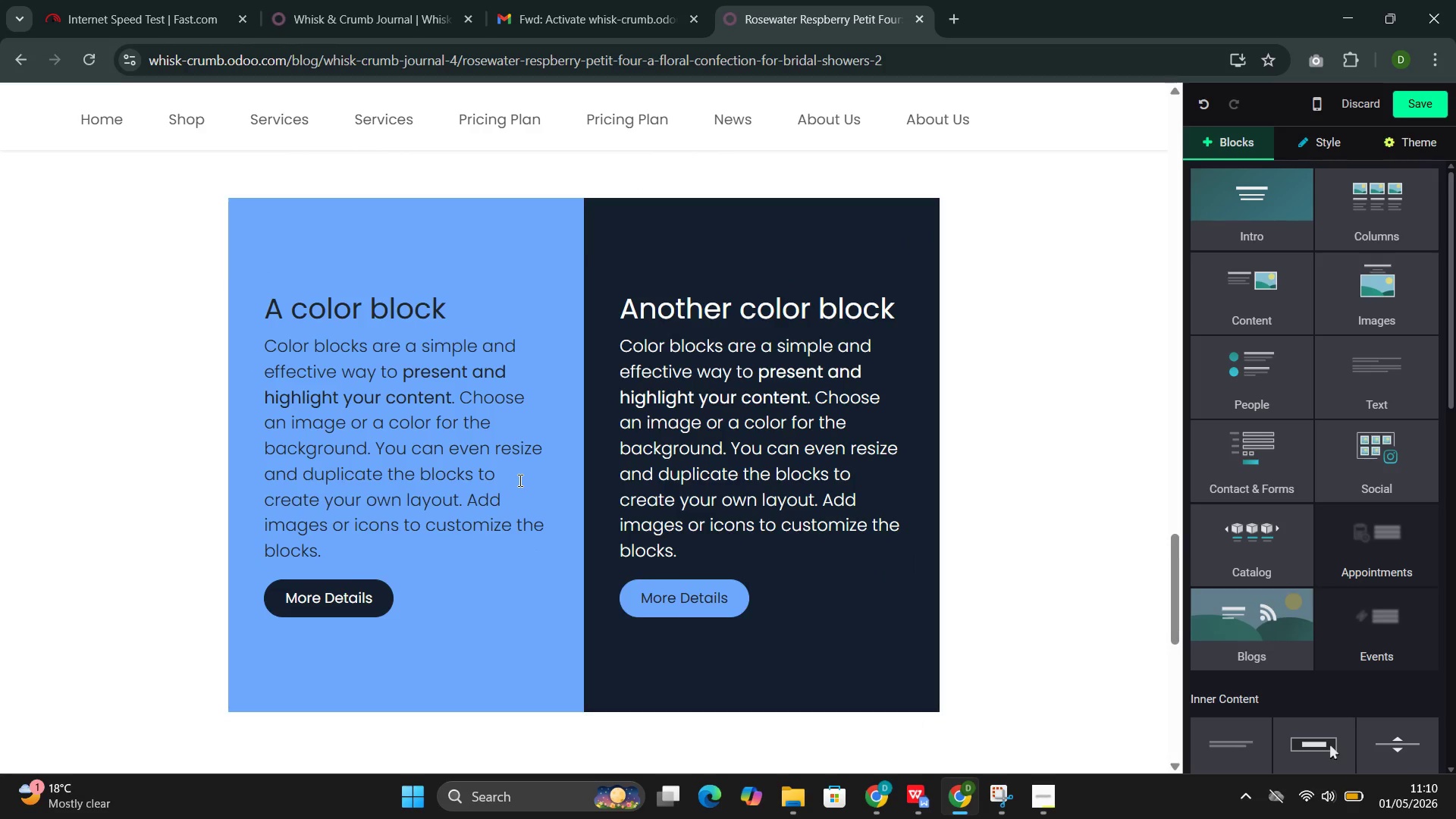 
left_click_drag(start_coordinate=[439, 300], to_coordinate=[287, 306])
 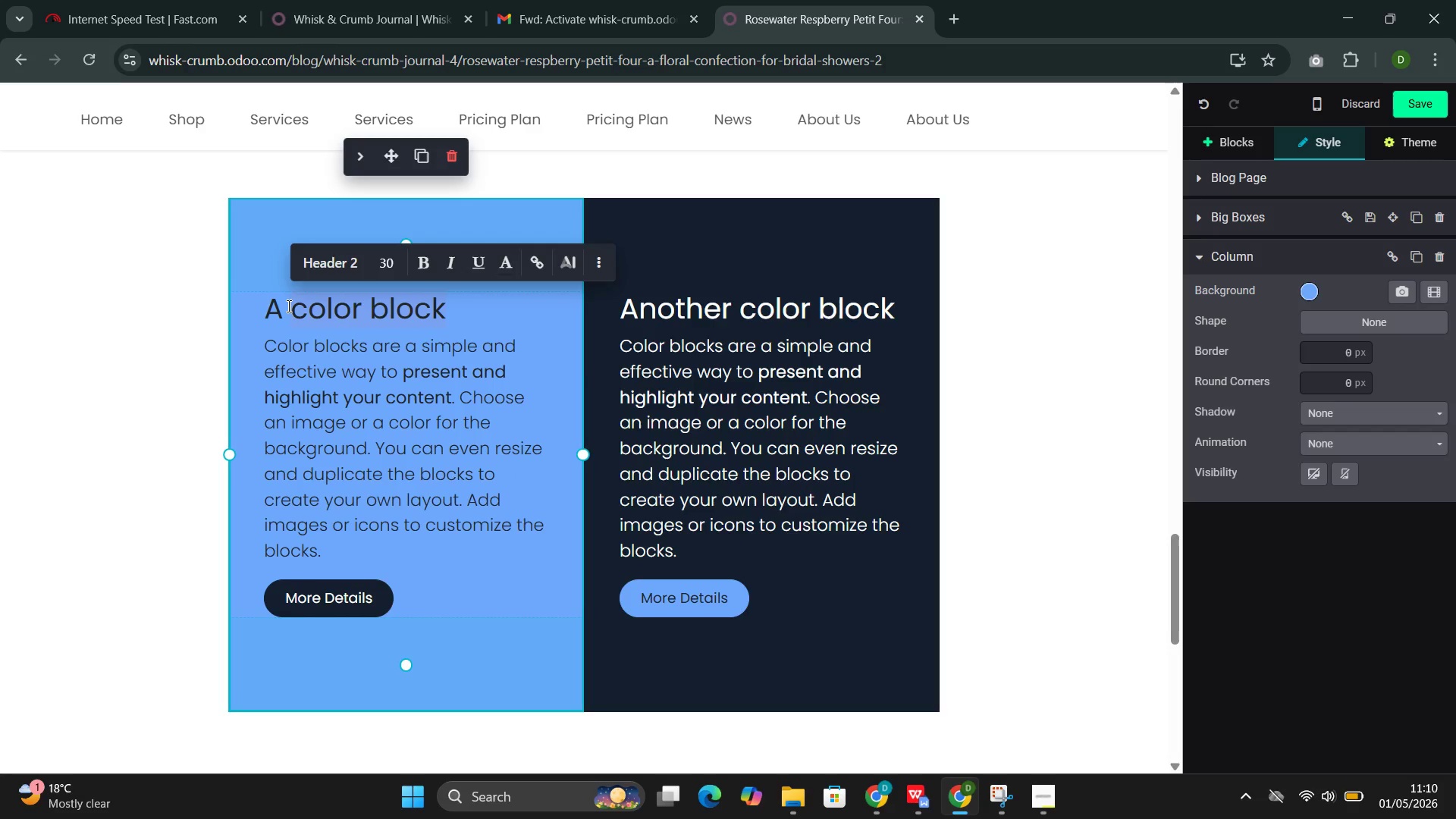 
key(Backspace)
key(Backspace)
key(Backspace)
type(The Rosewater Balance)
 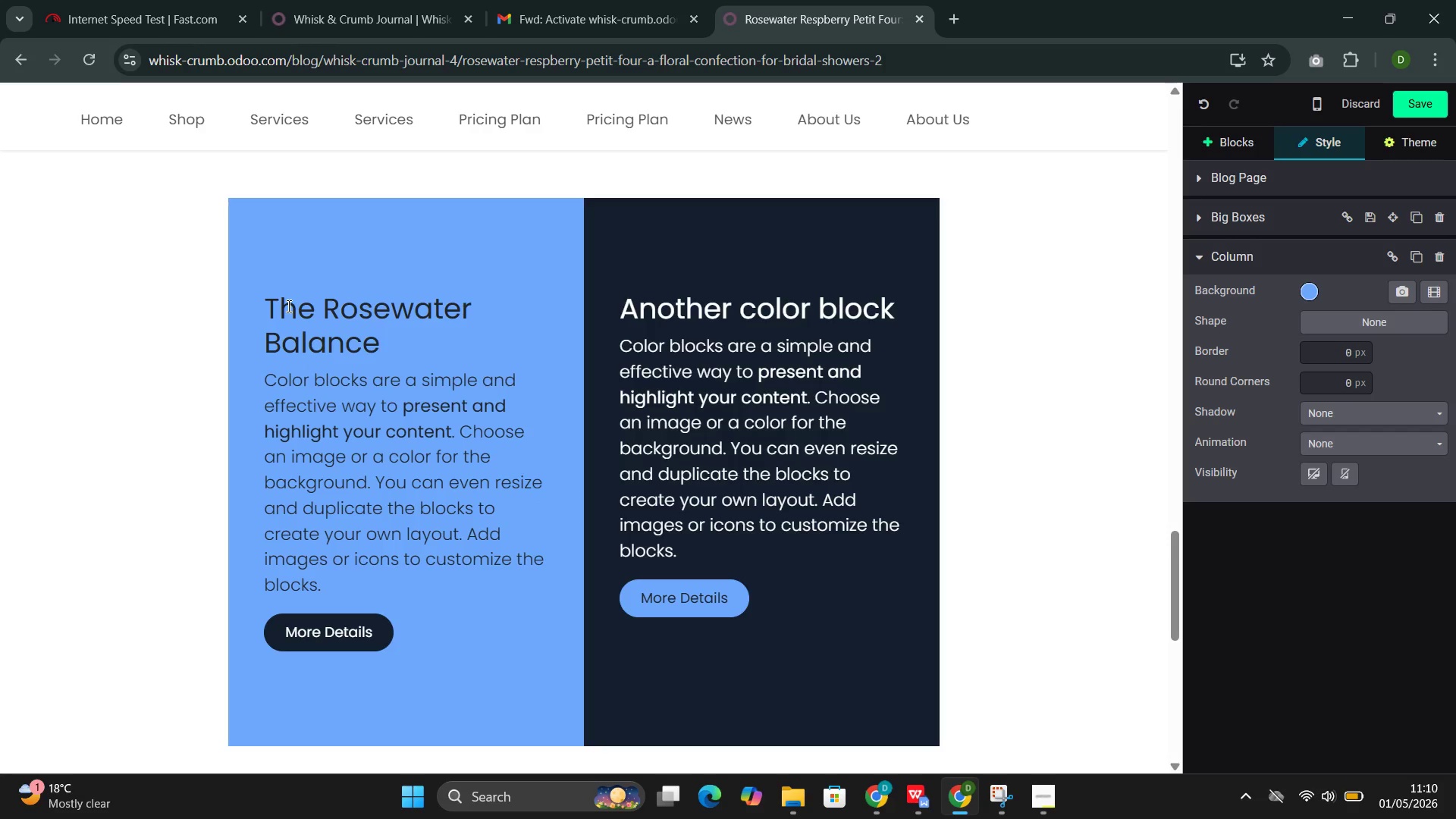 
left_click_drag(start_coordinate=[381, 635], to_coordinate=[303, 389])
 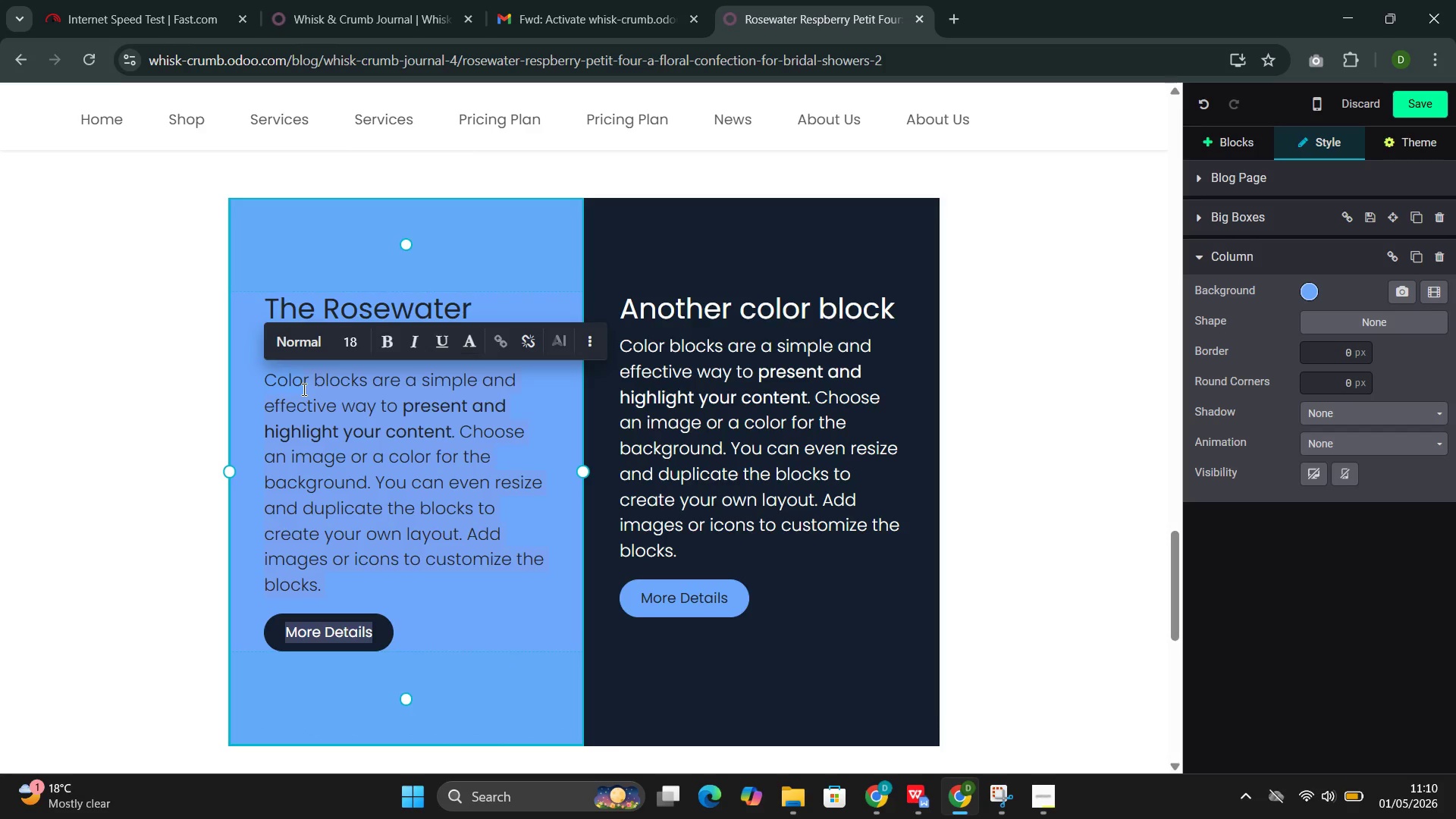 
key(Backspace)
 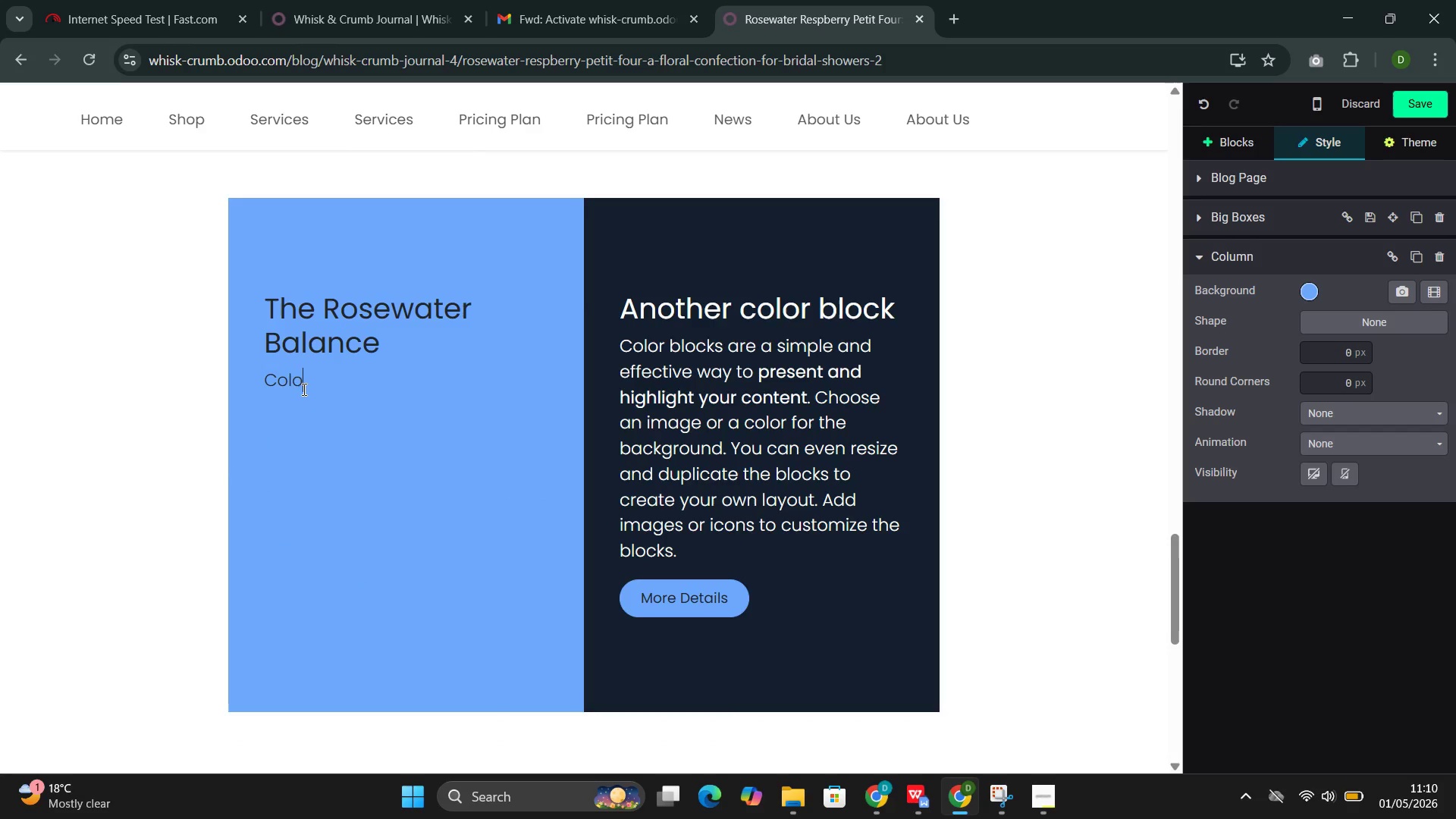 
key(Backspace)
 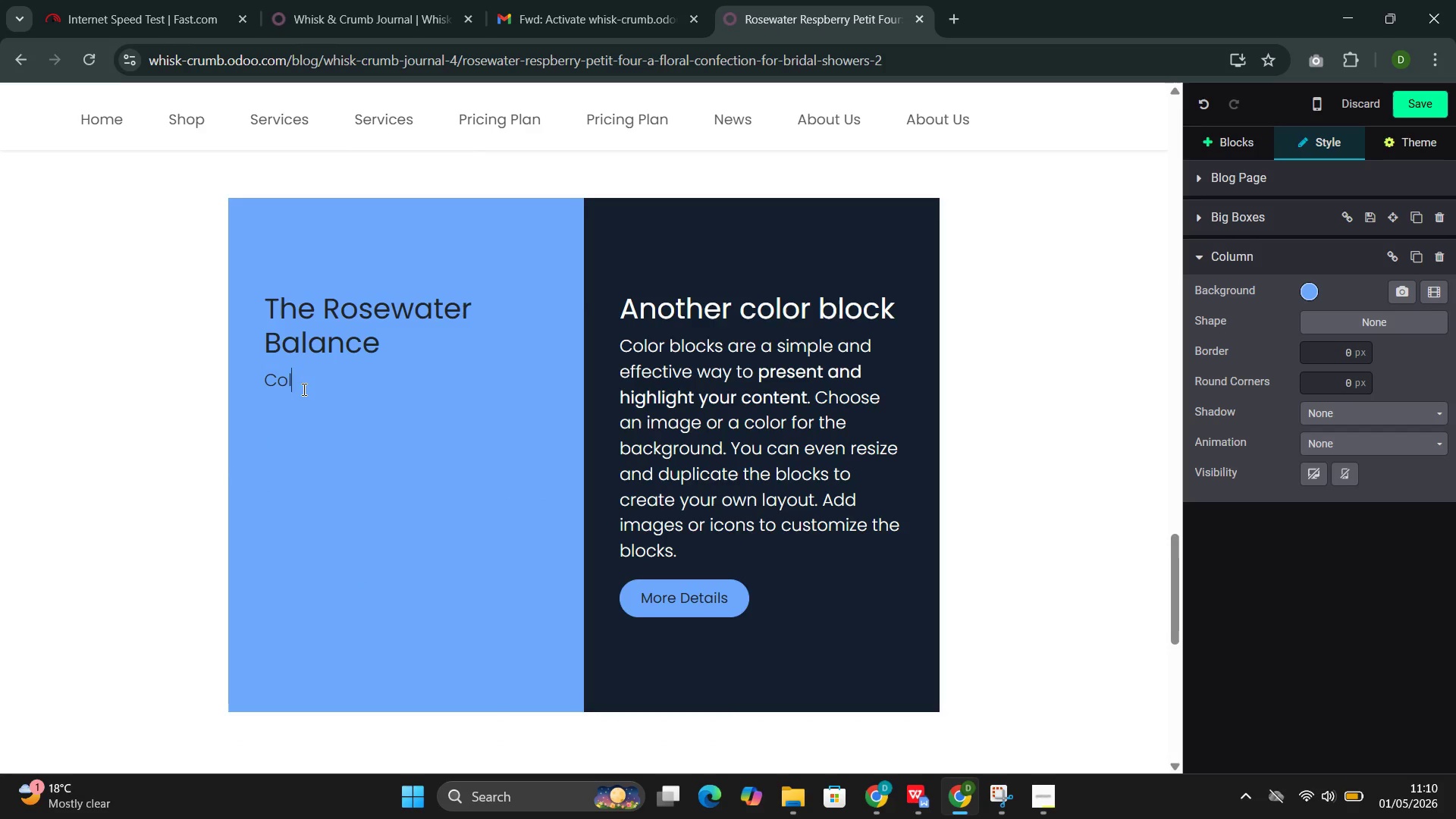 
hold_key(key=Backspace, duration=0.5)
 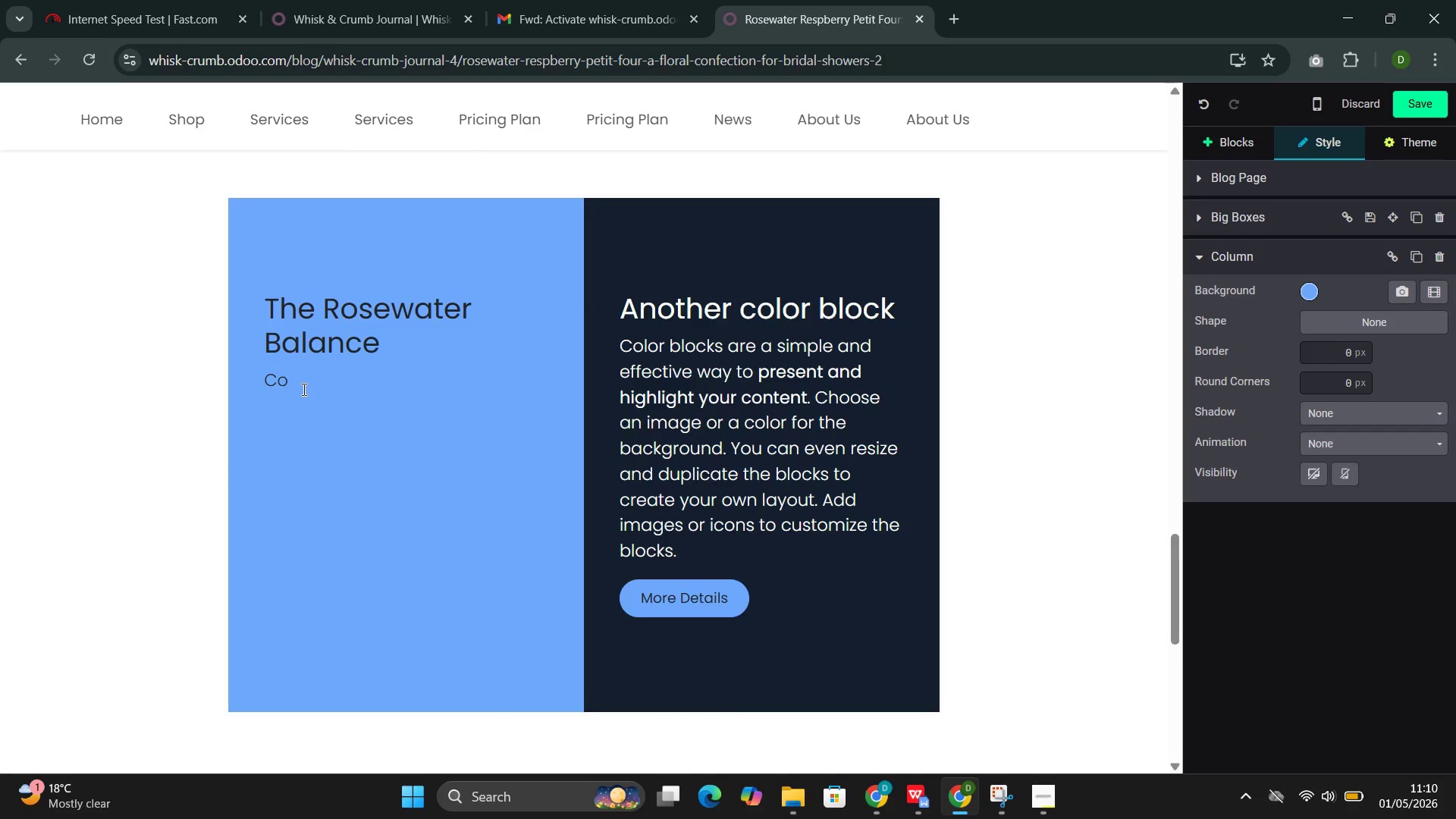 
key(Backspace)
 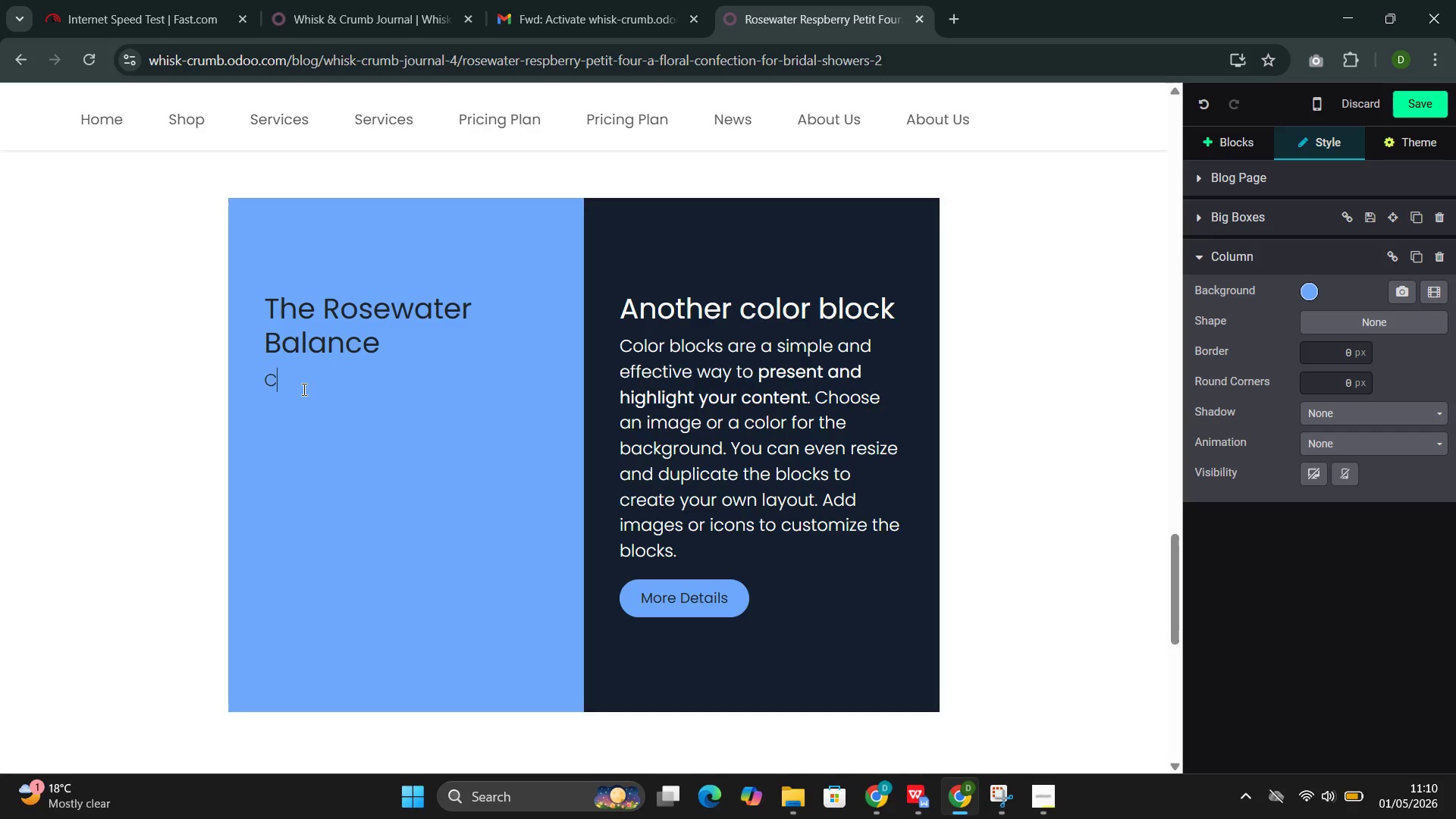 
key(Backspace)
 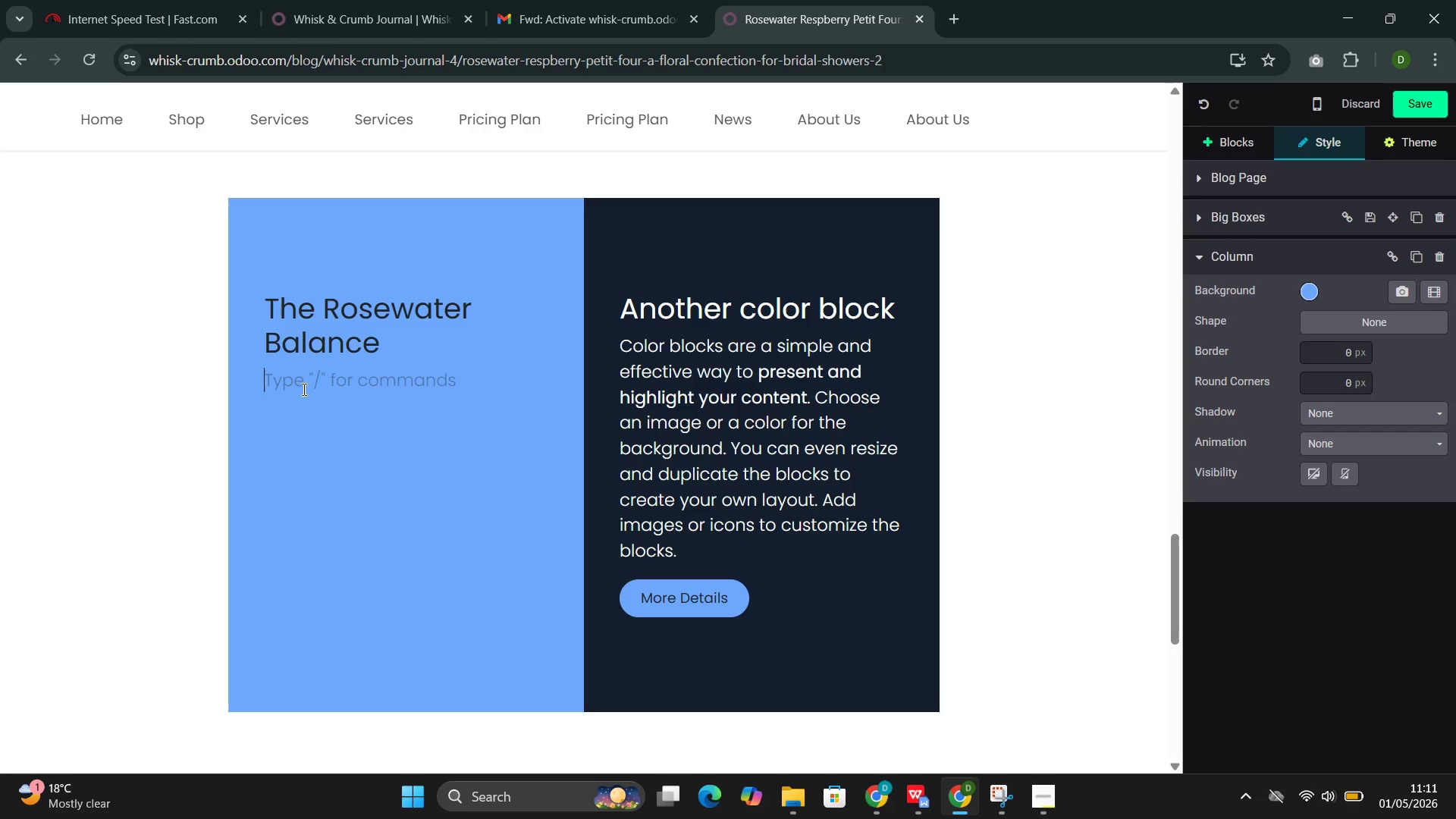 
wait(6.45)
 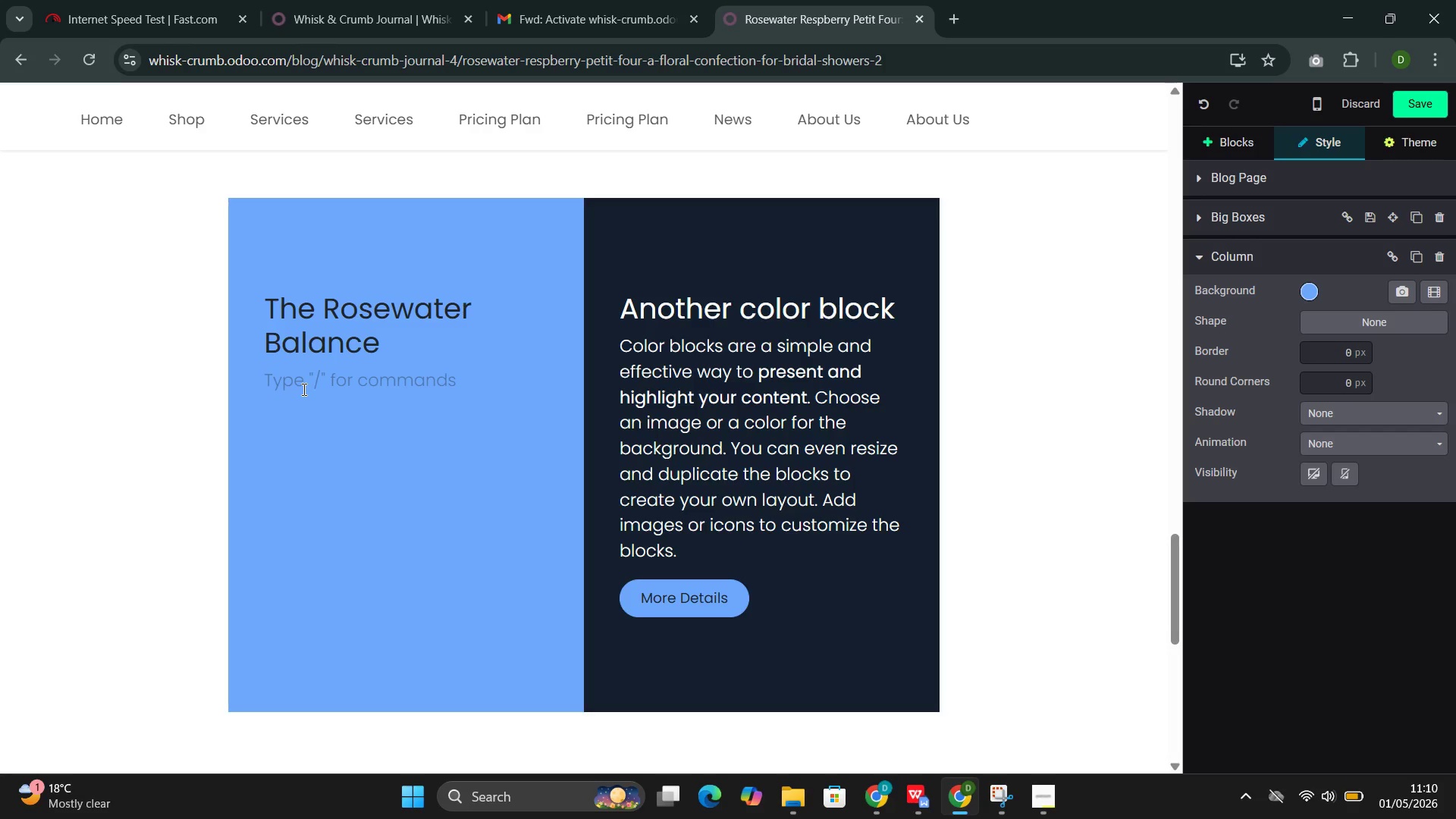 
type(Culinary rosewater is intensely concentray)
key(Backspace)
type(ted )
key(Backspace)
type(. A single drop transforms a batch )
key(Backspace)
type(. Two drops can ruin it. Our recipe uses precisely measured rosewater )
 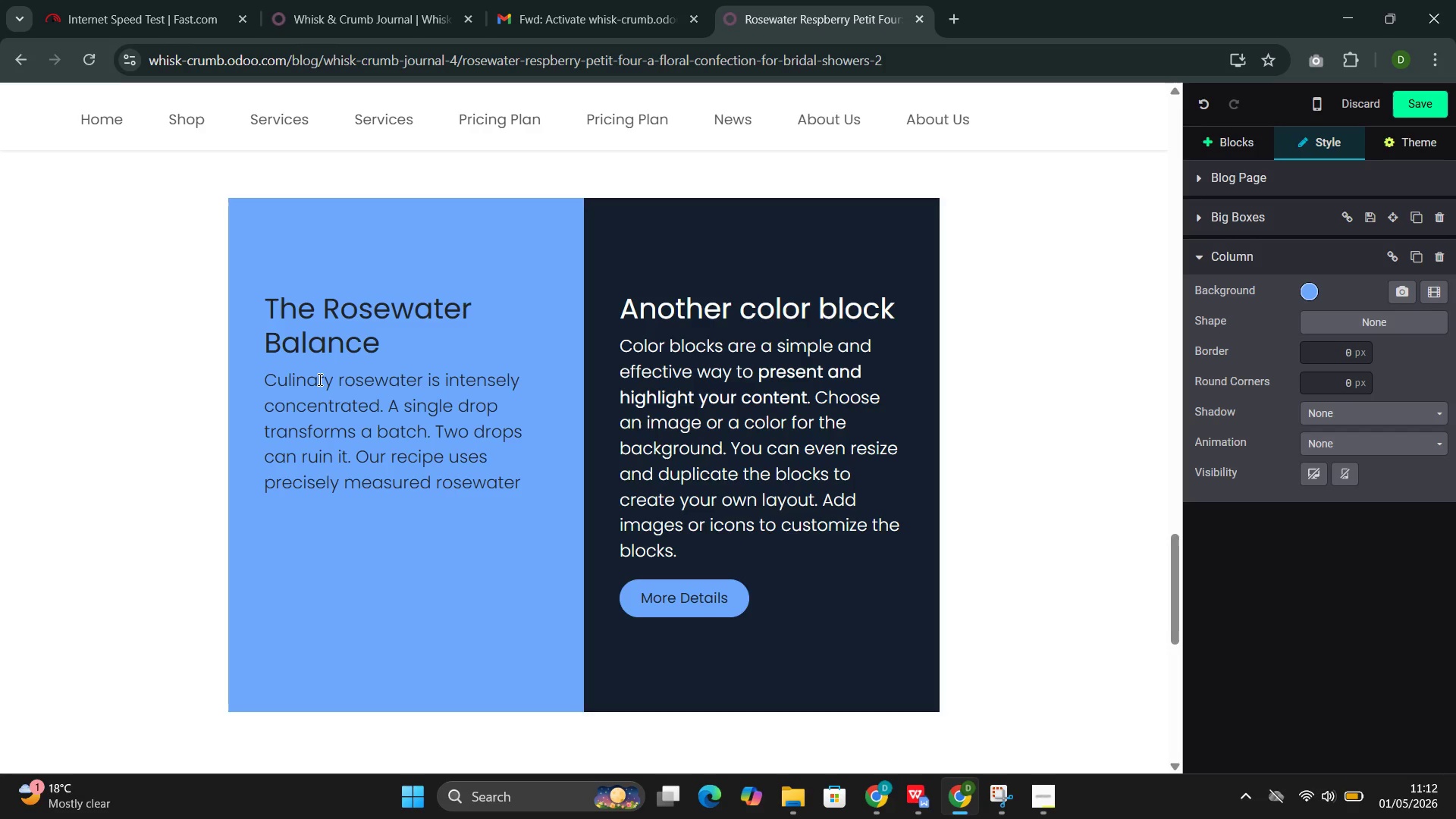 
wait(6.16)
 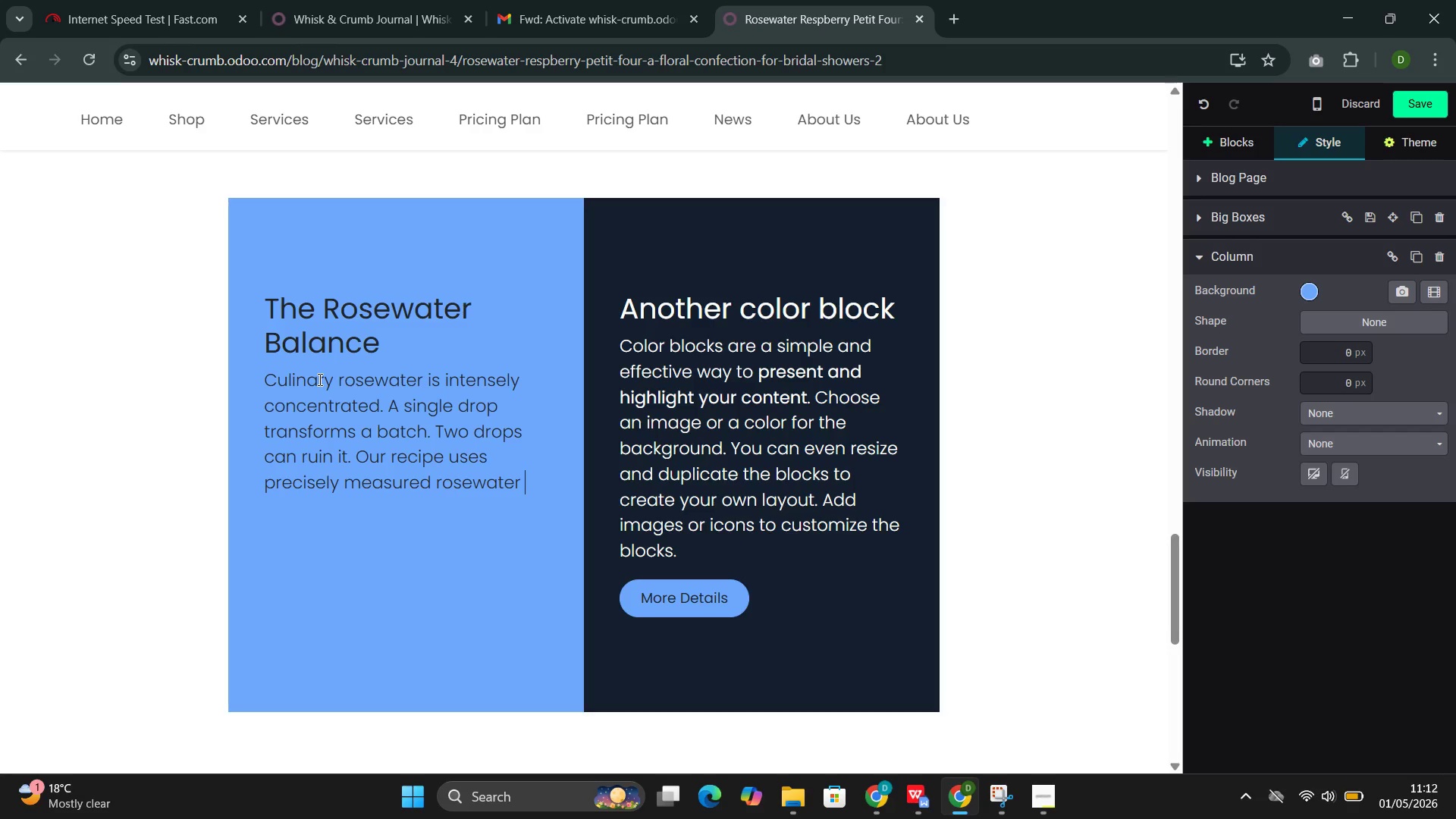 
type(to achieve a floral presen)
 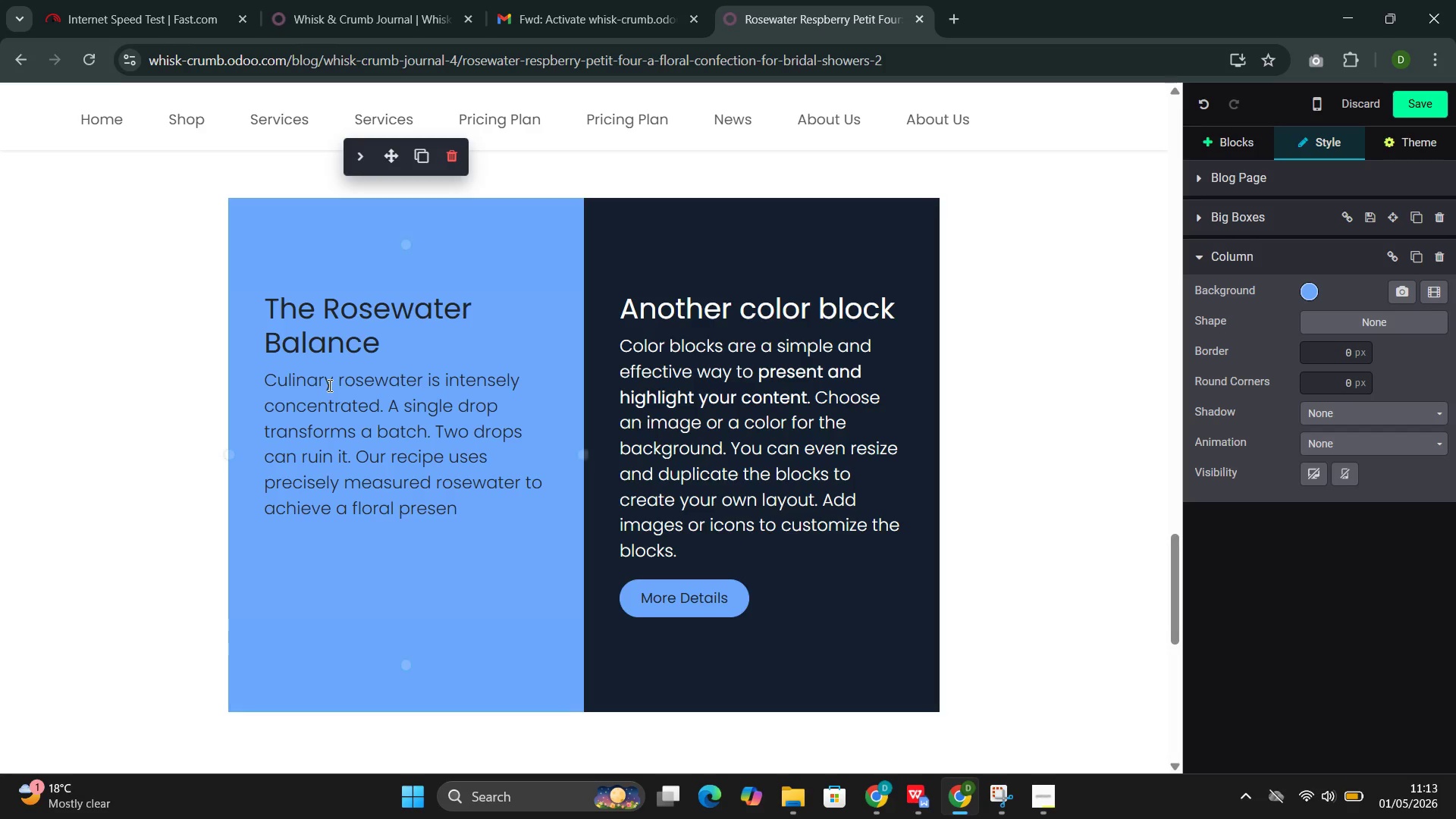 
type(ce )
 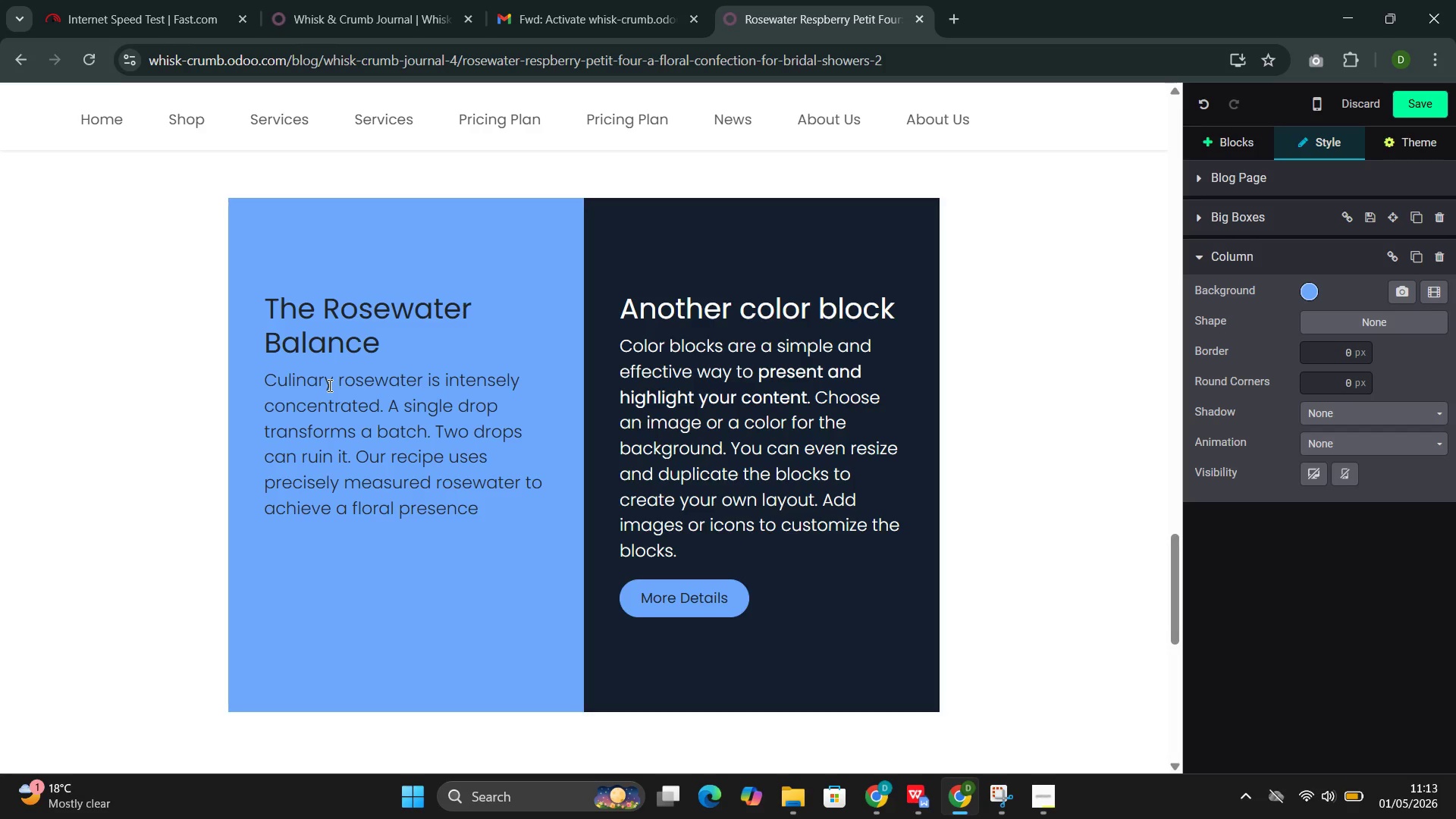 
type(that supports raa)
key(Backspace)
type(ther than dominatr)
key(Backspace)
type(es. The raspn)
key(Backspace)
type(berry's vright)
 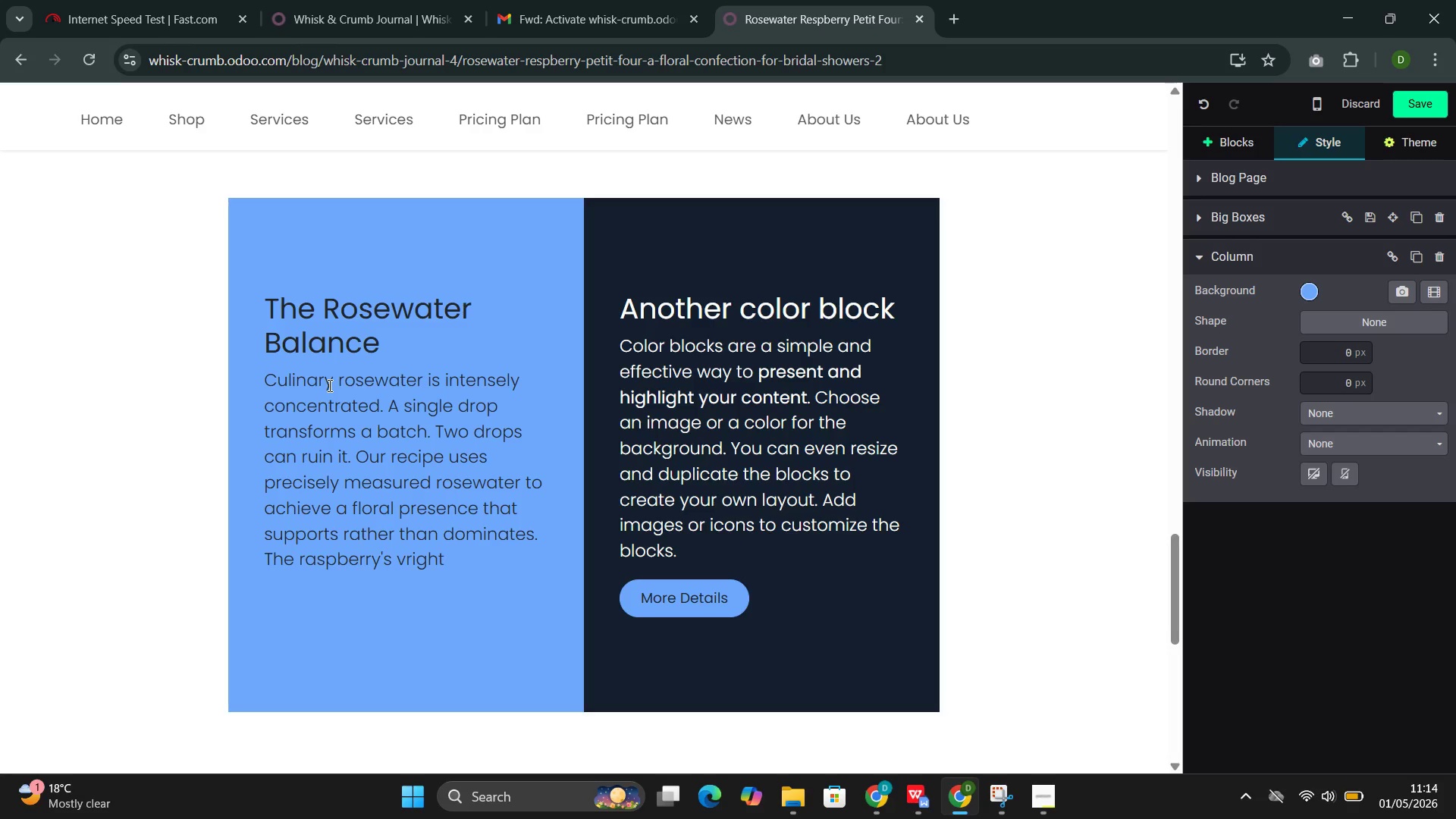 
key(ArrowLeft)
 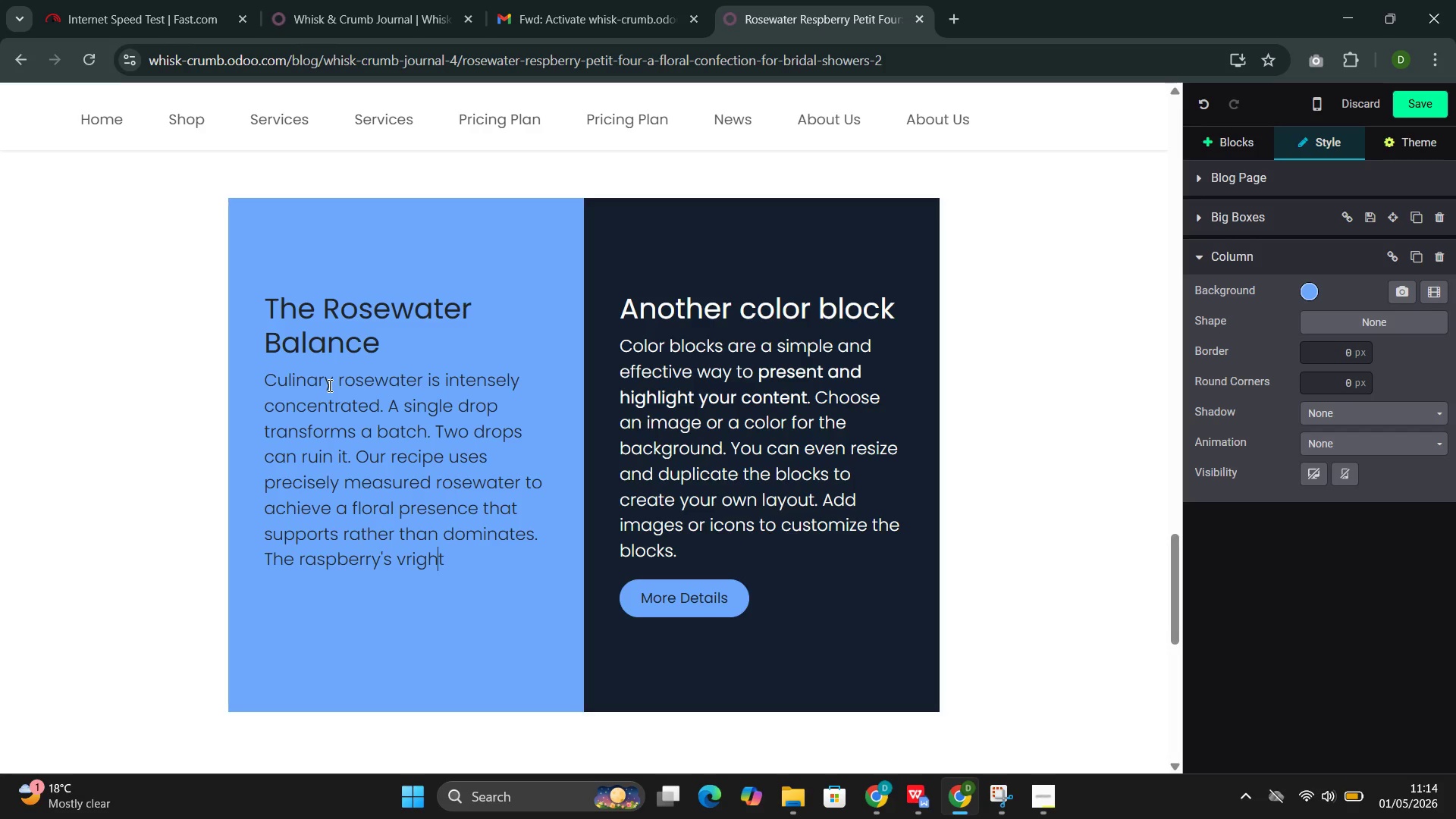 
key(ArrowLeft)
 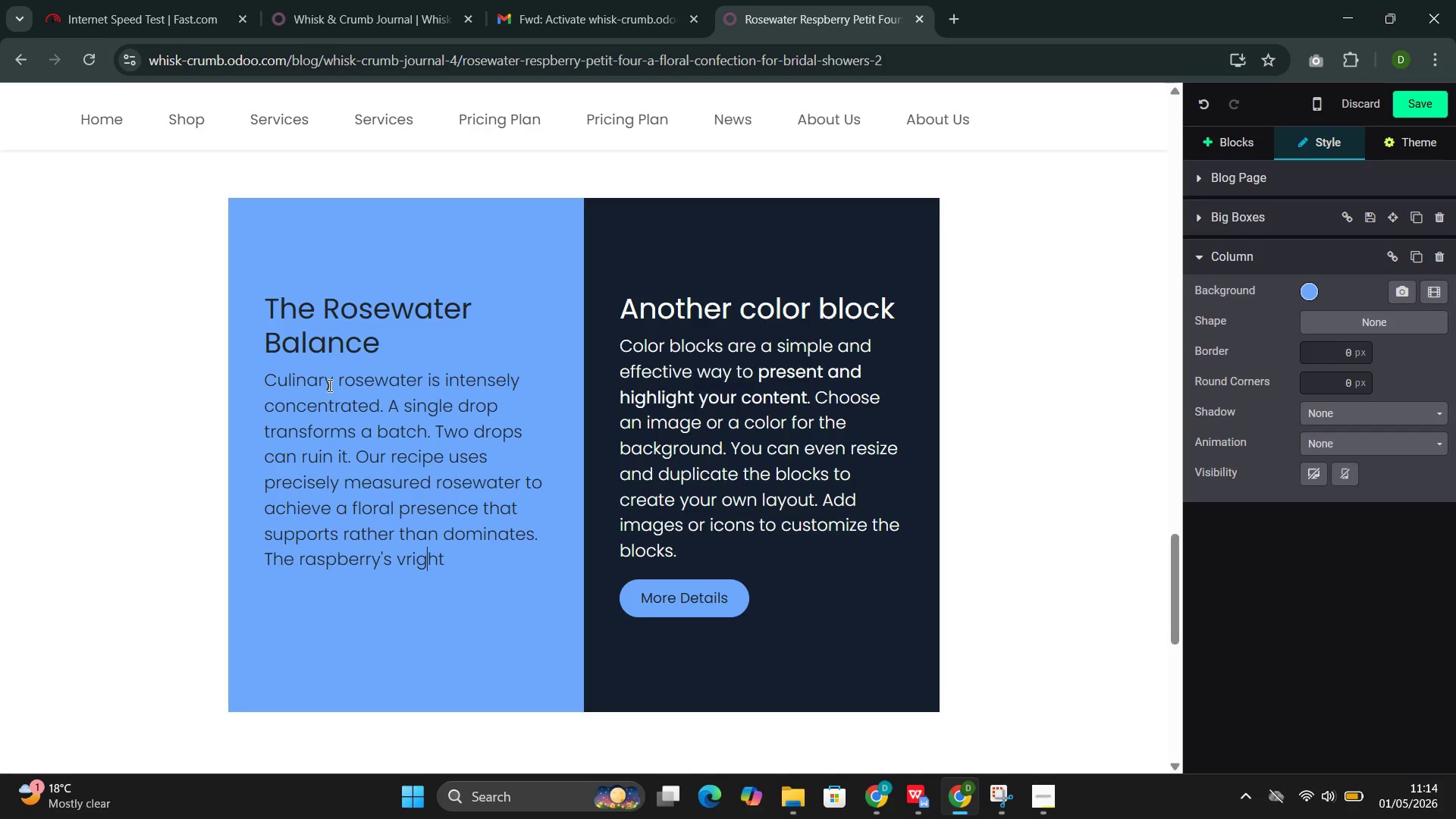 
key(ArrowLeft)
 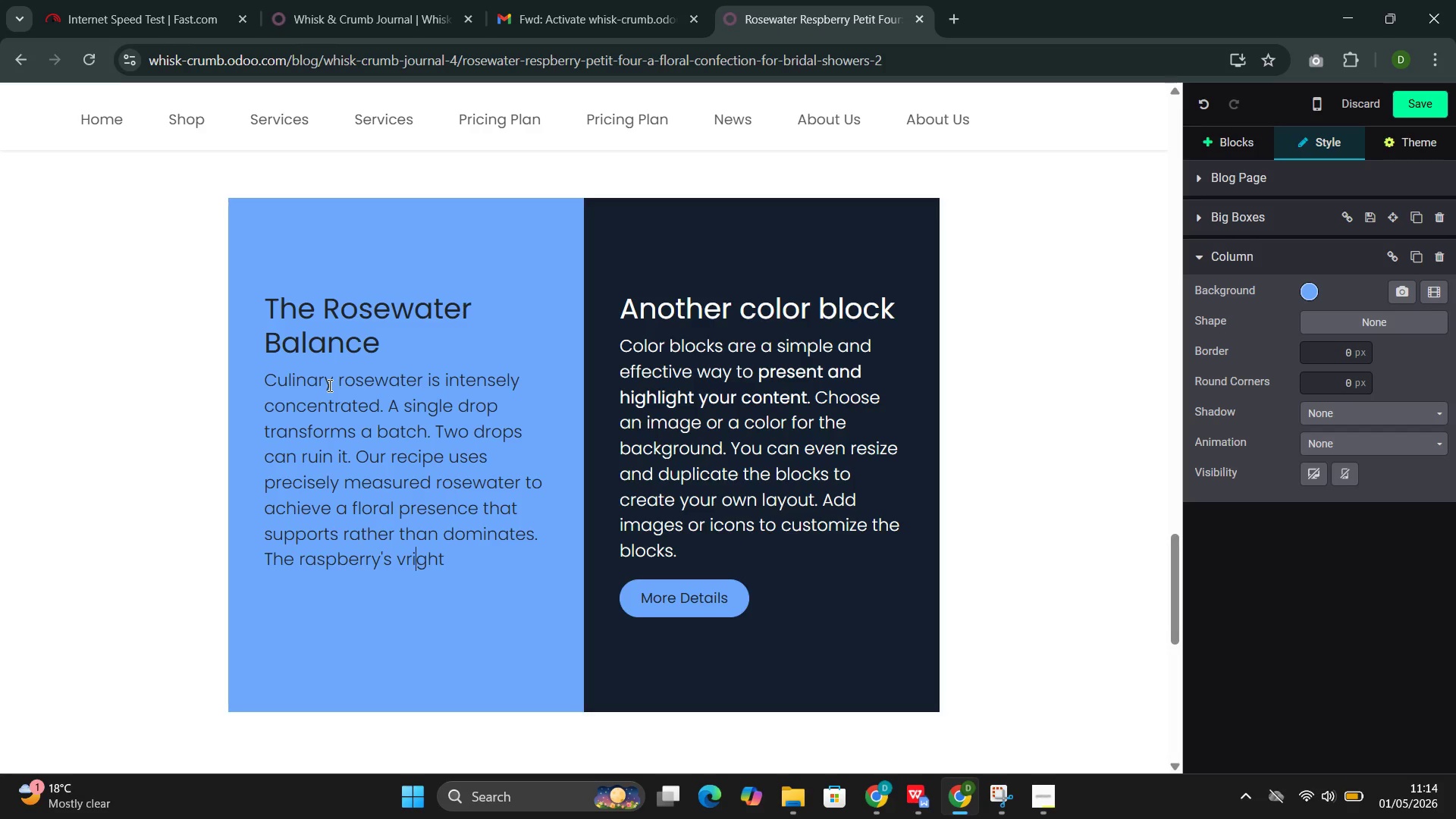 
key(ArrowLeft)
 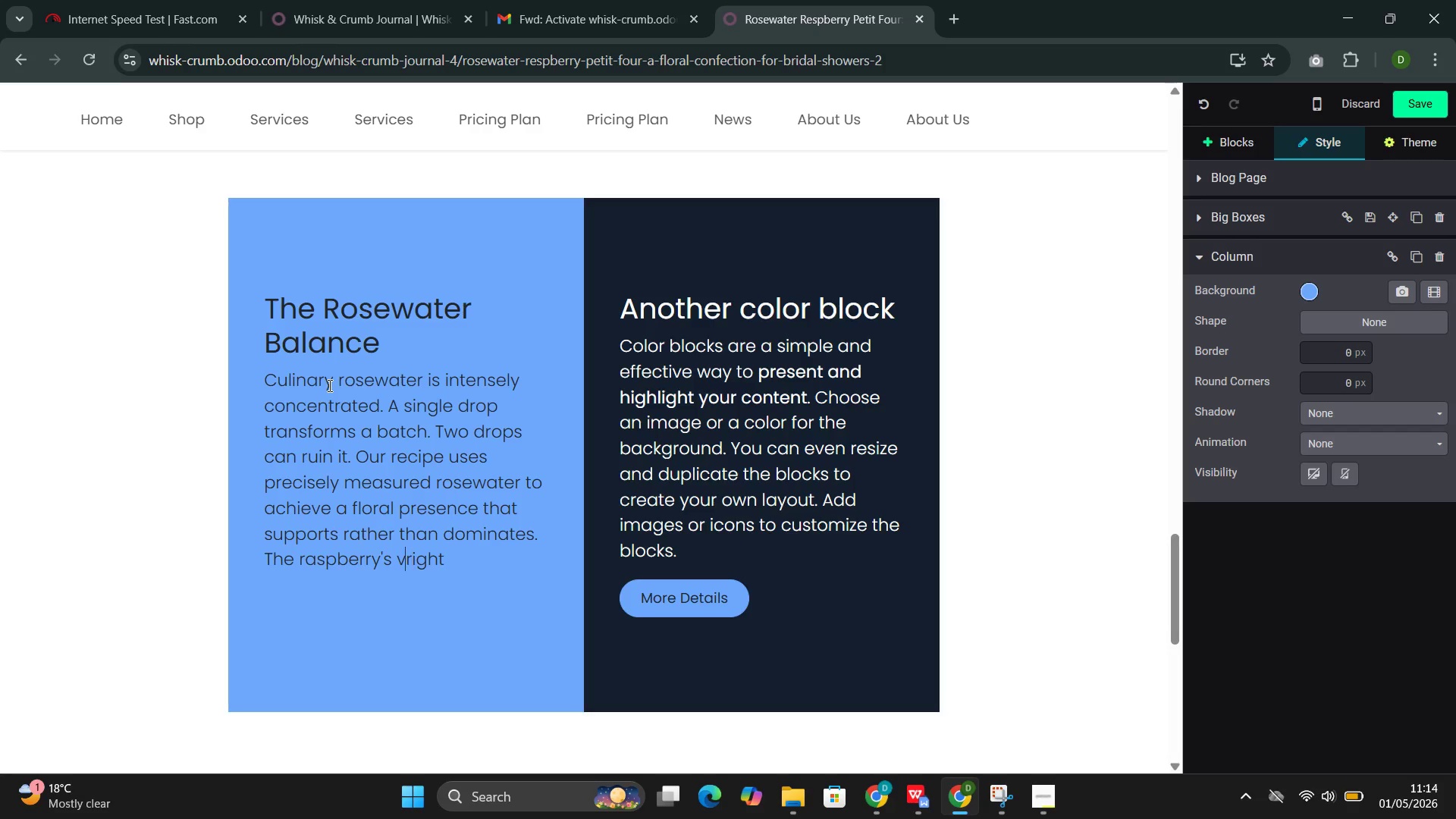 
key(ArrowLeft)
 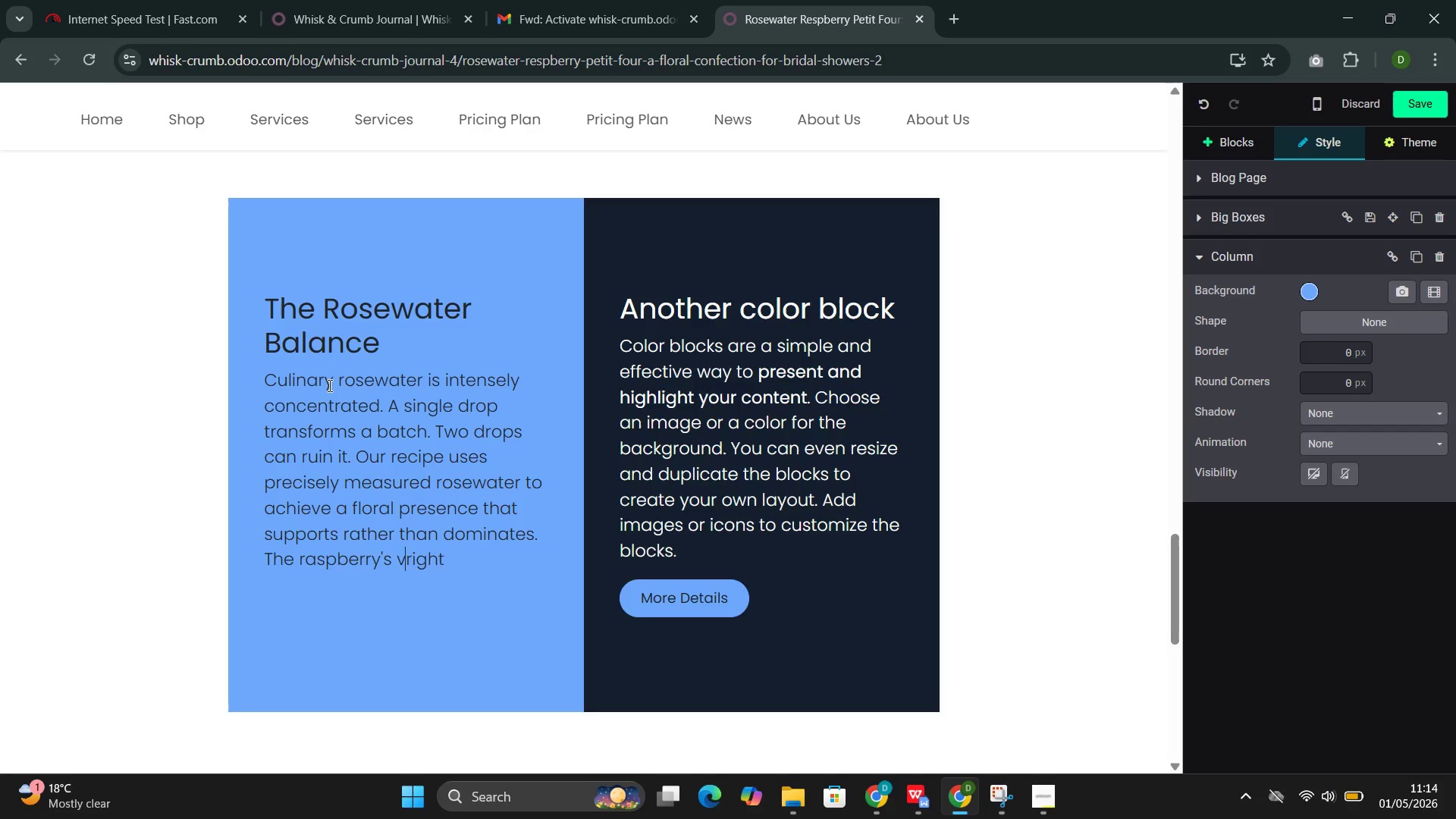 
key(Backspace)
 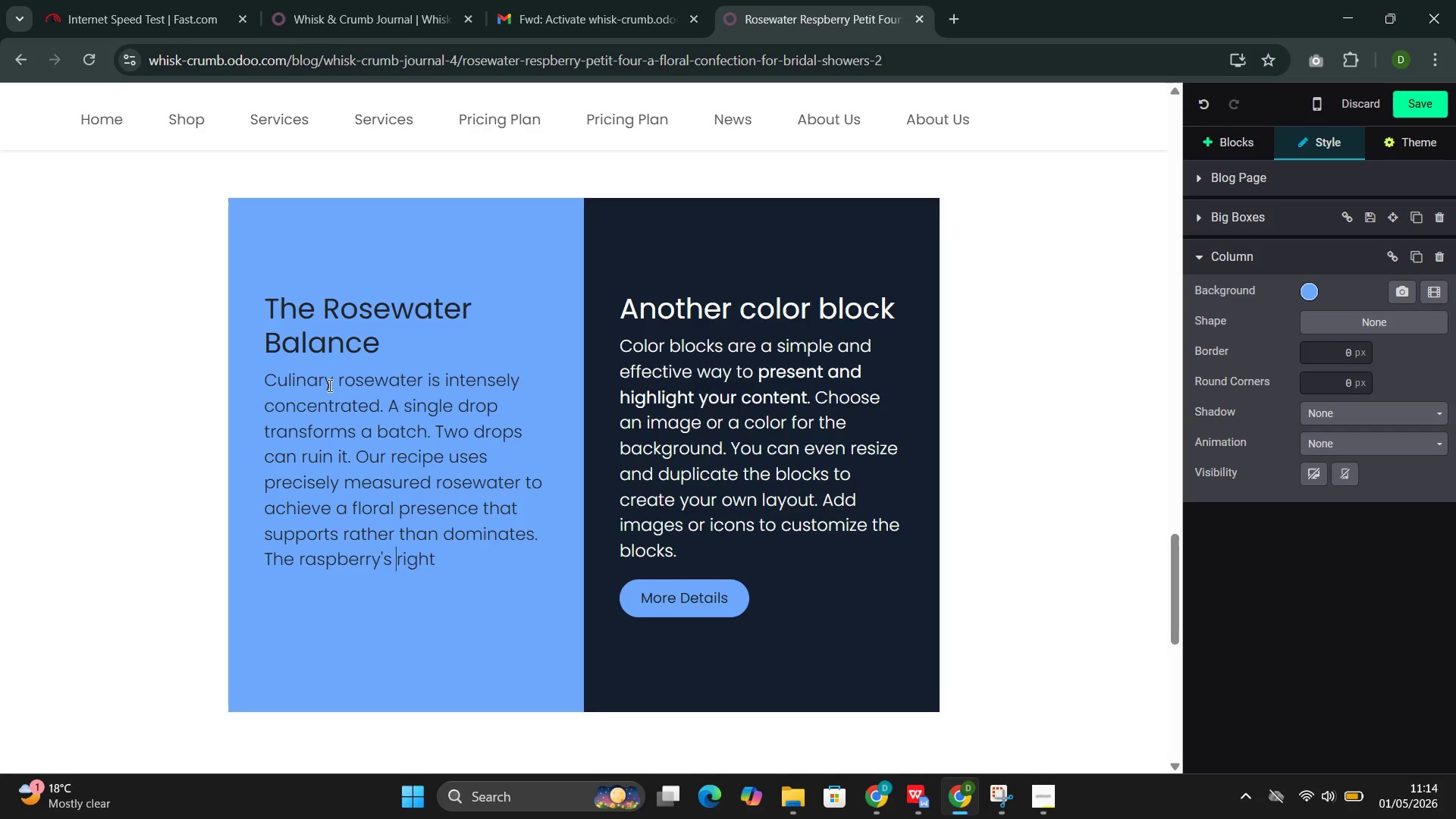 
key(B)
 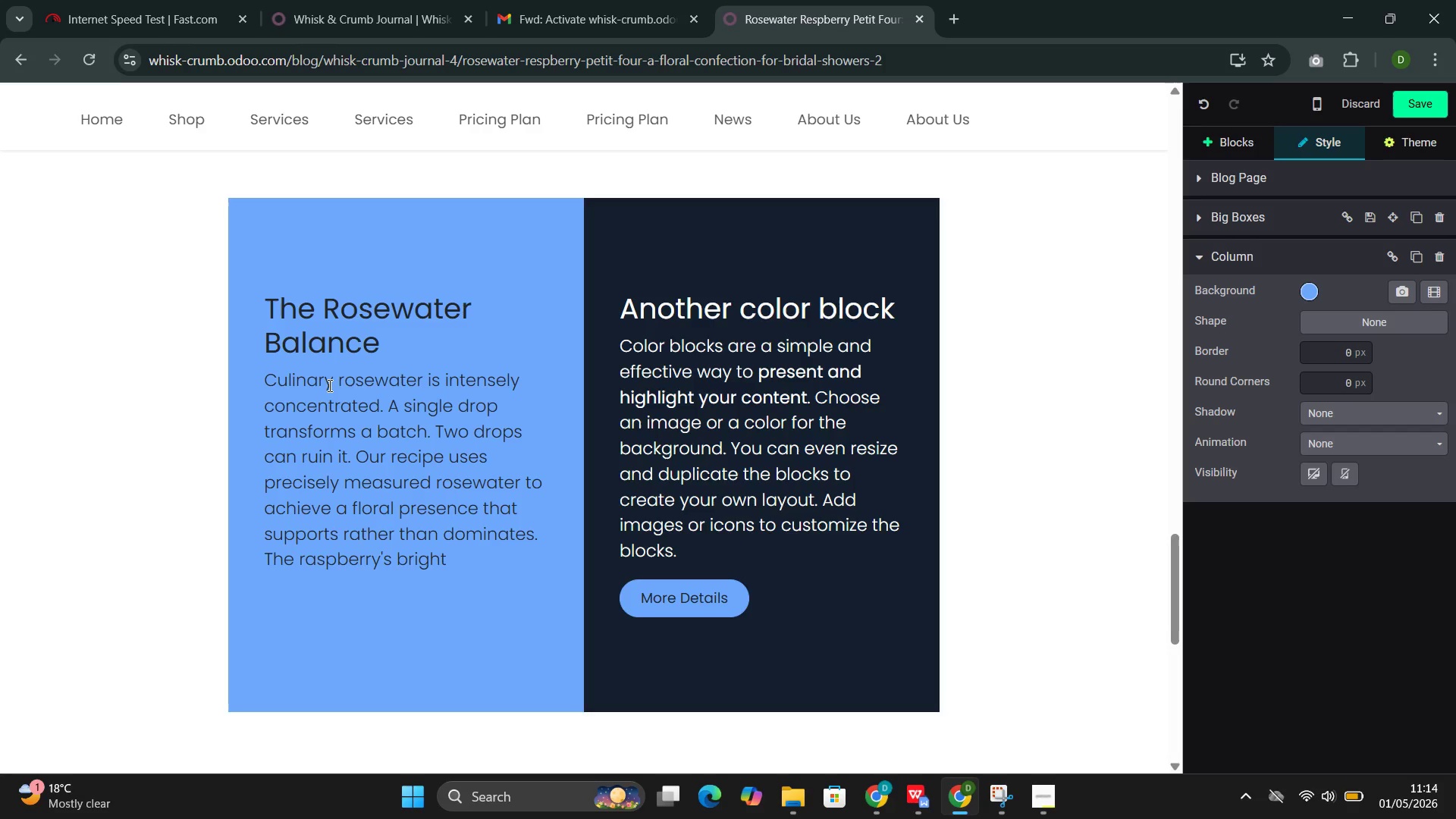 
key(ArrowRight)
 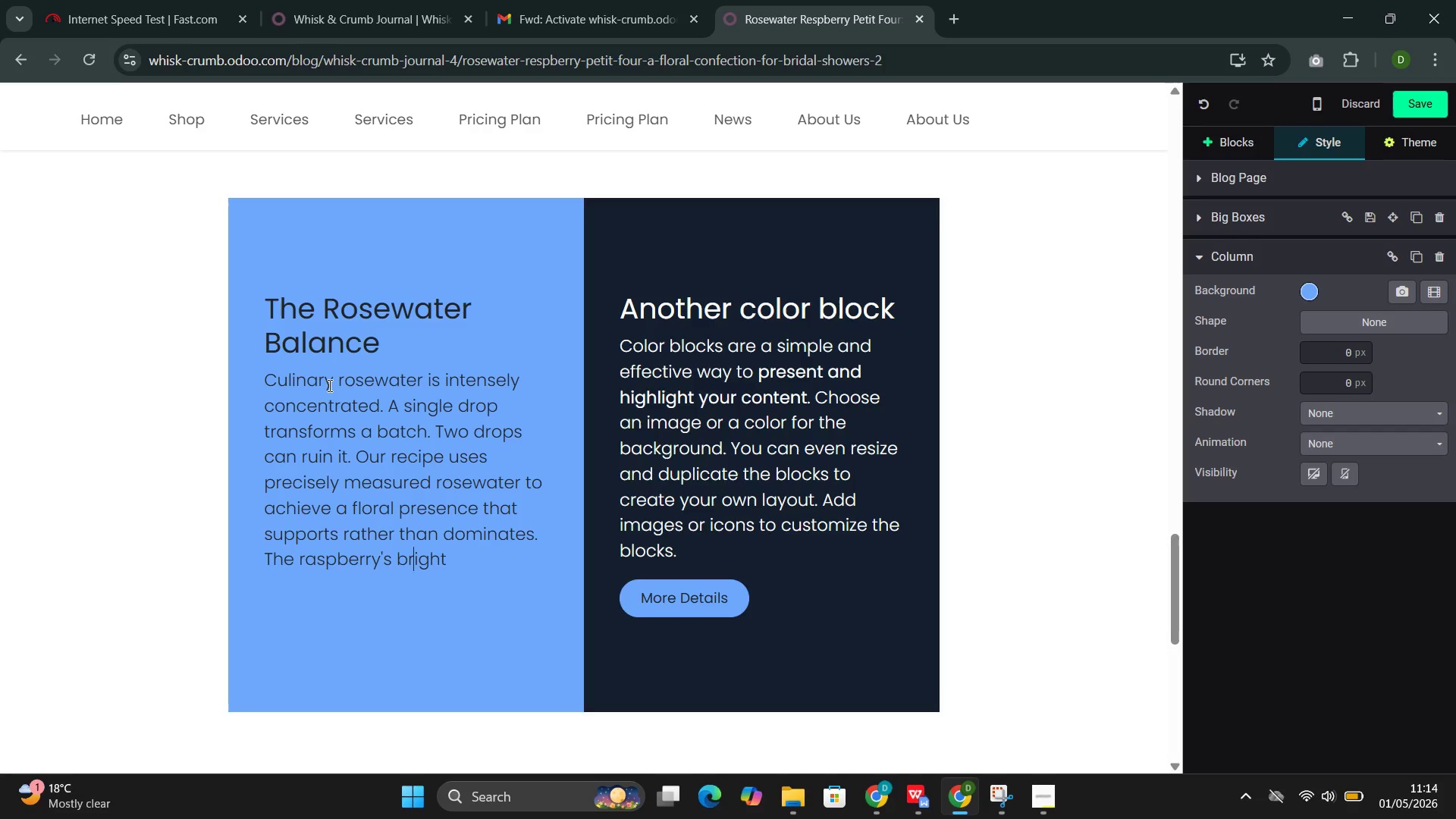 
key(ArrowRight)
 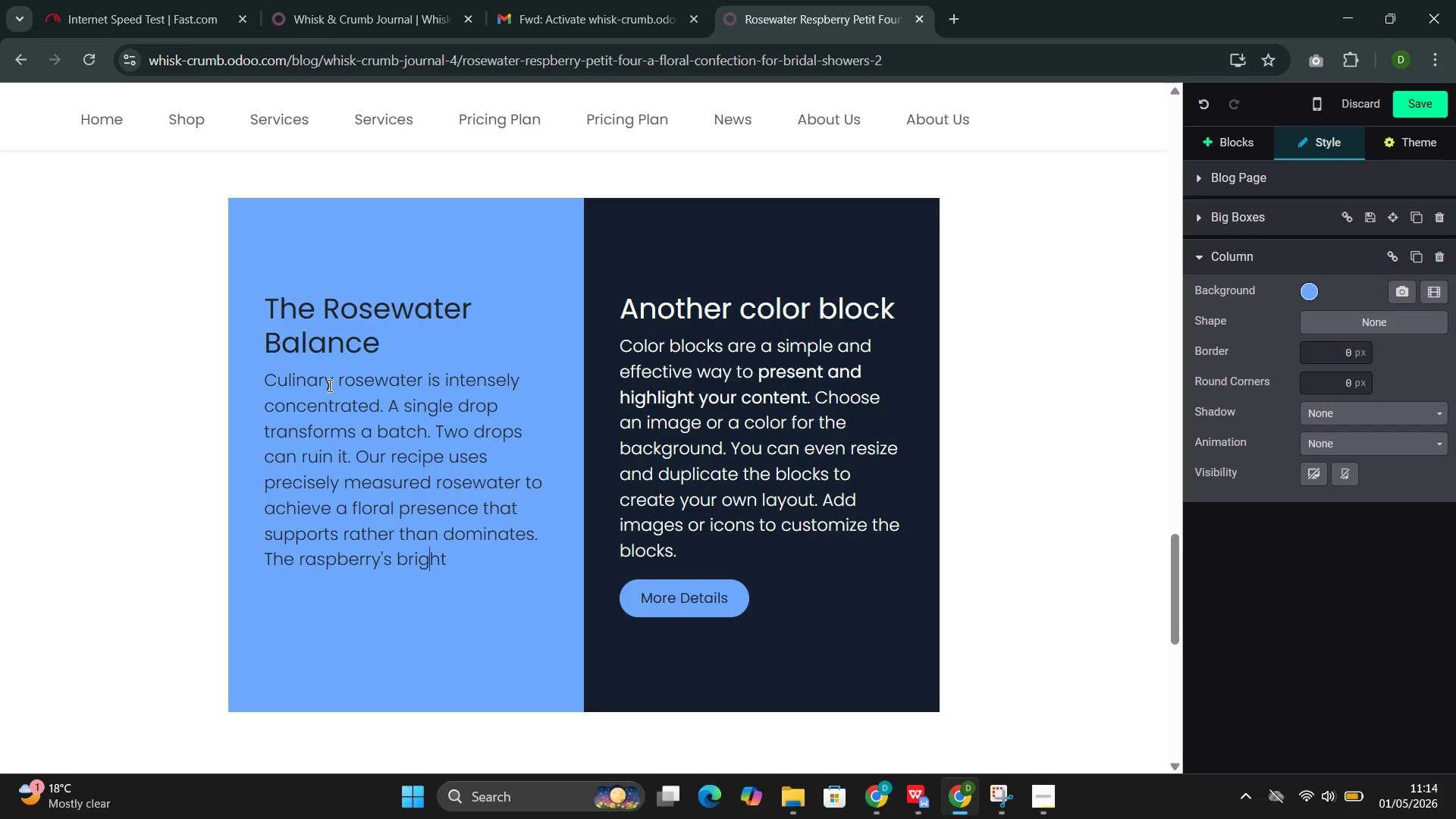 
key(ArrowRight)
 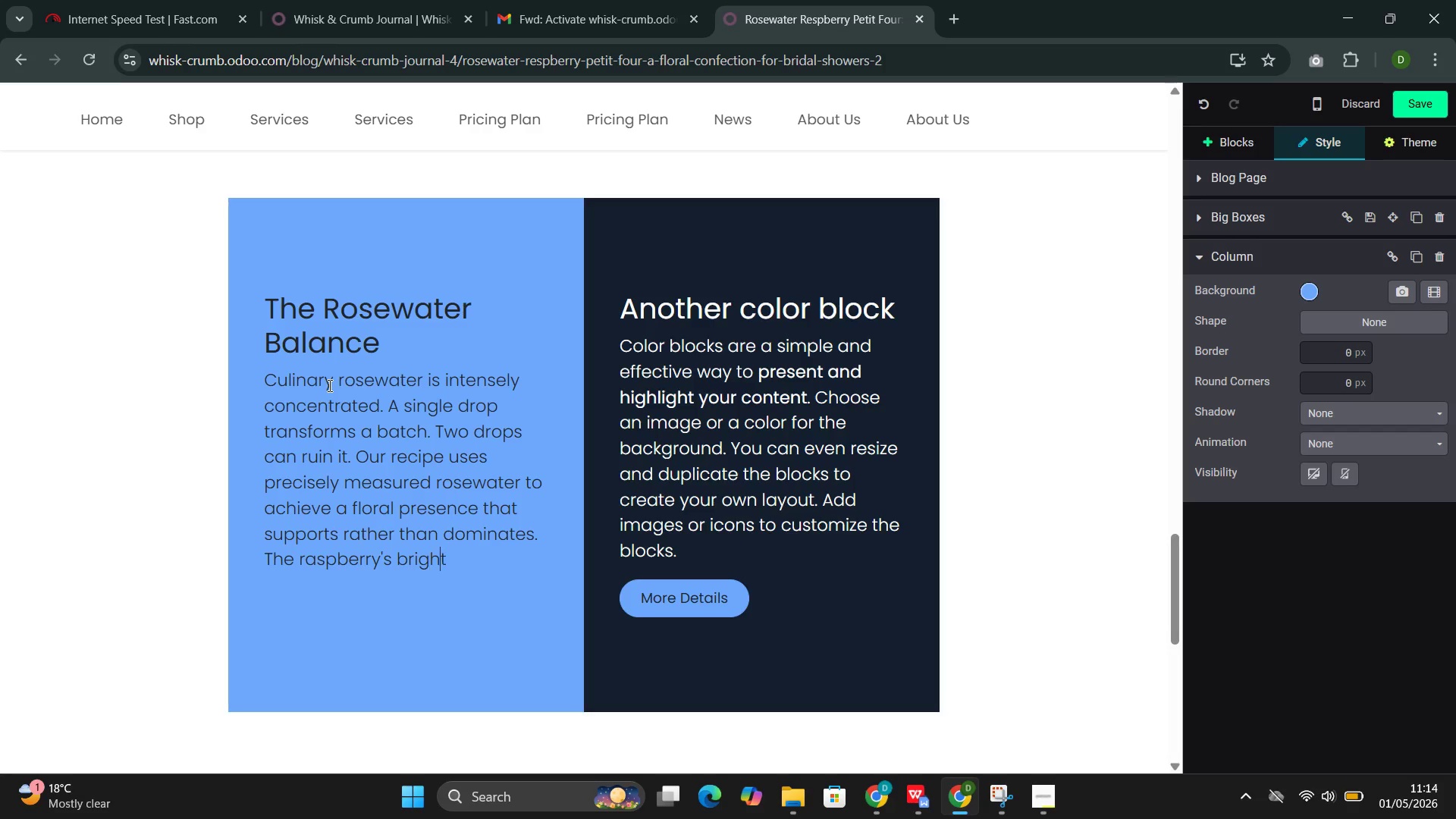 
key(ArrowRight)
 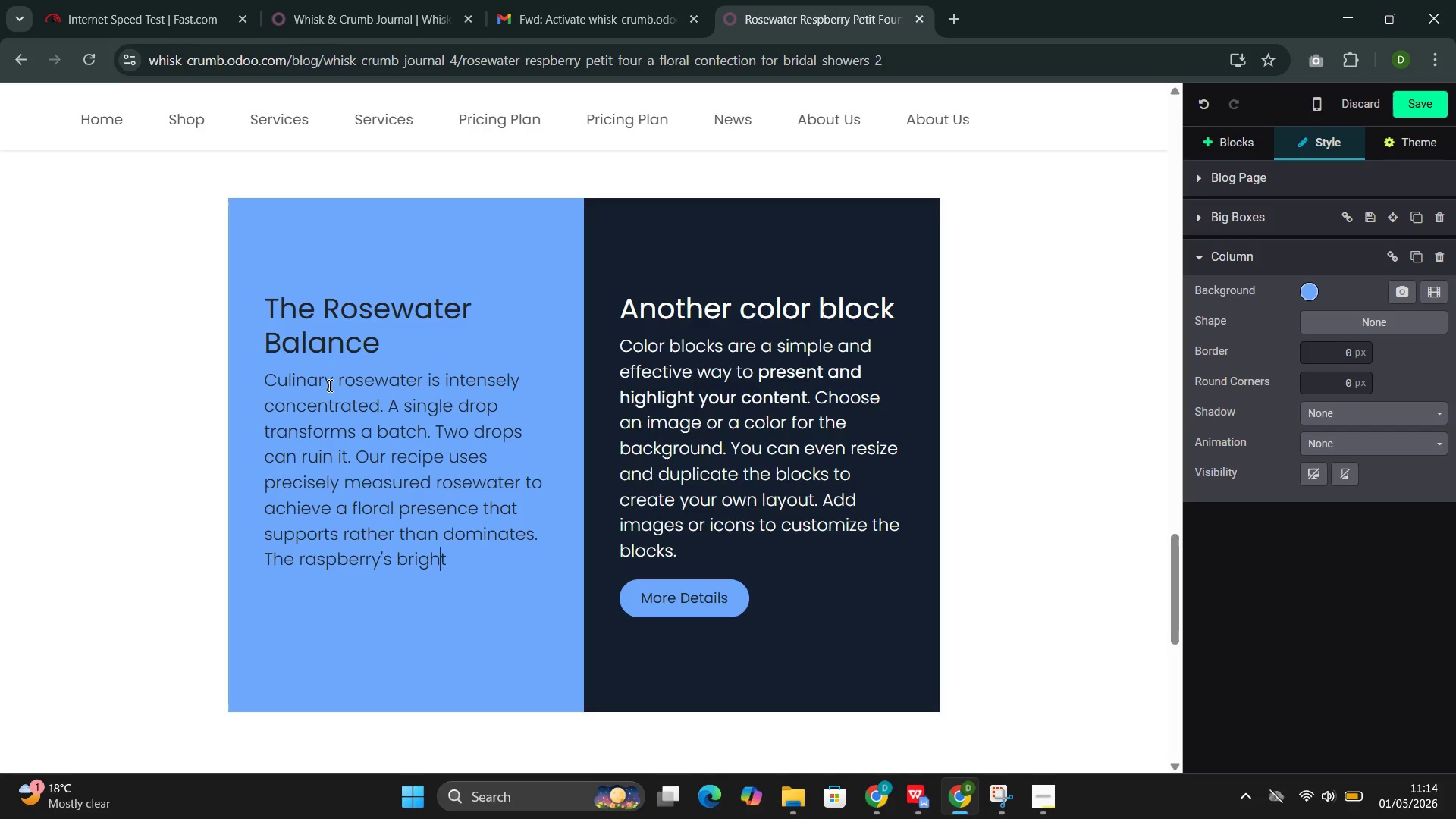 
key(ArrowRight)
 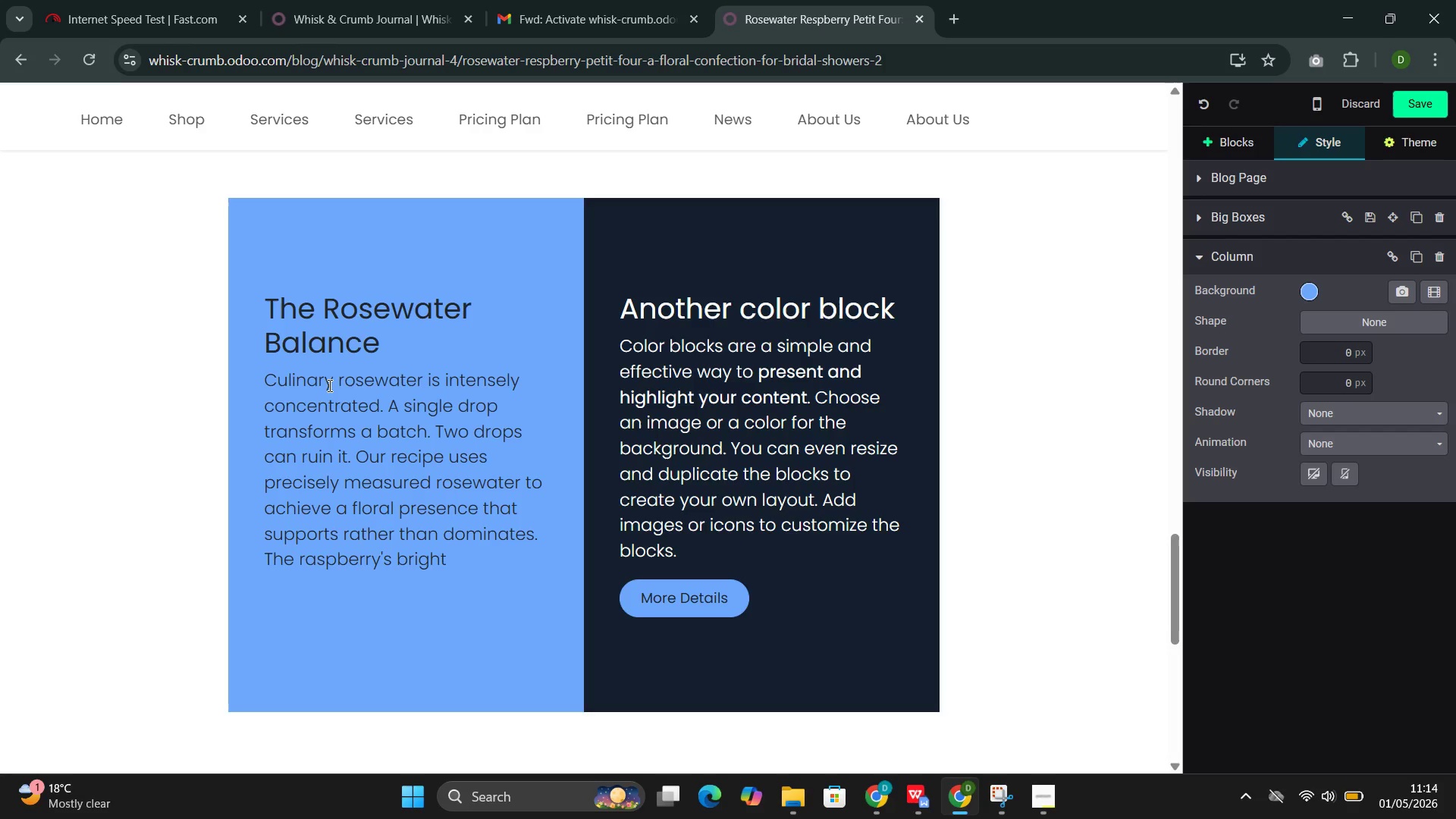 
type( aci)
 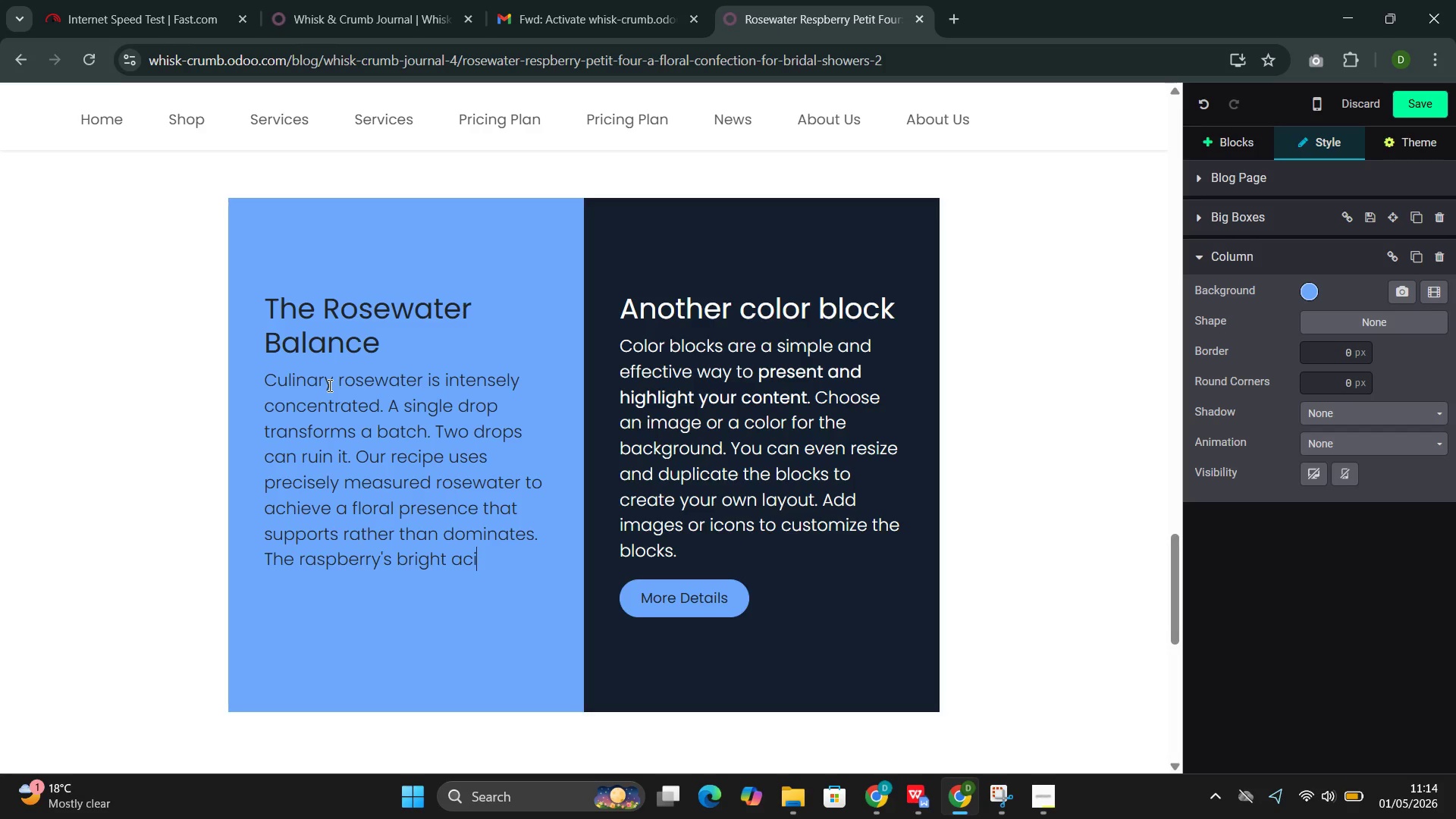 
type(dity cuts through the sweetness of the fondant, and its fruit character harmonizes with the floral notes )
 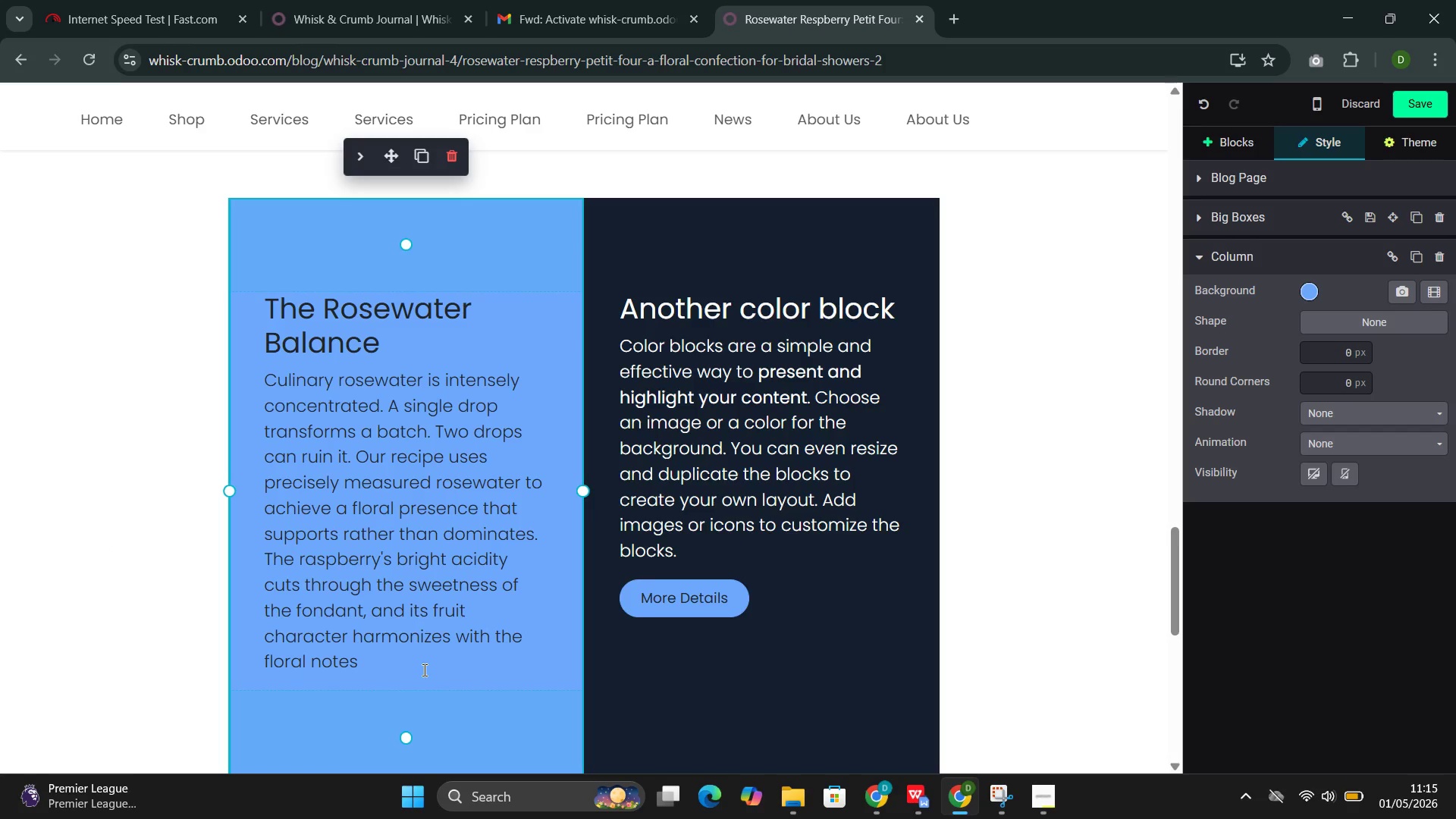 
wait(5.12)
 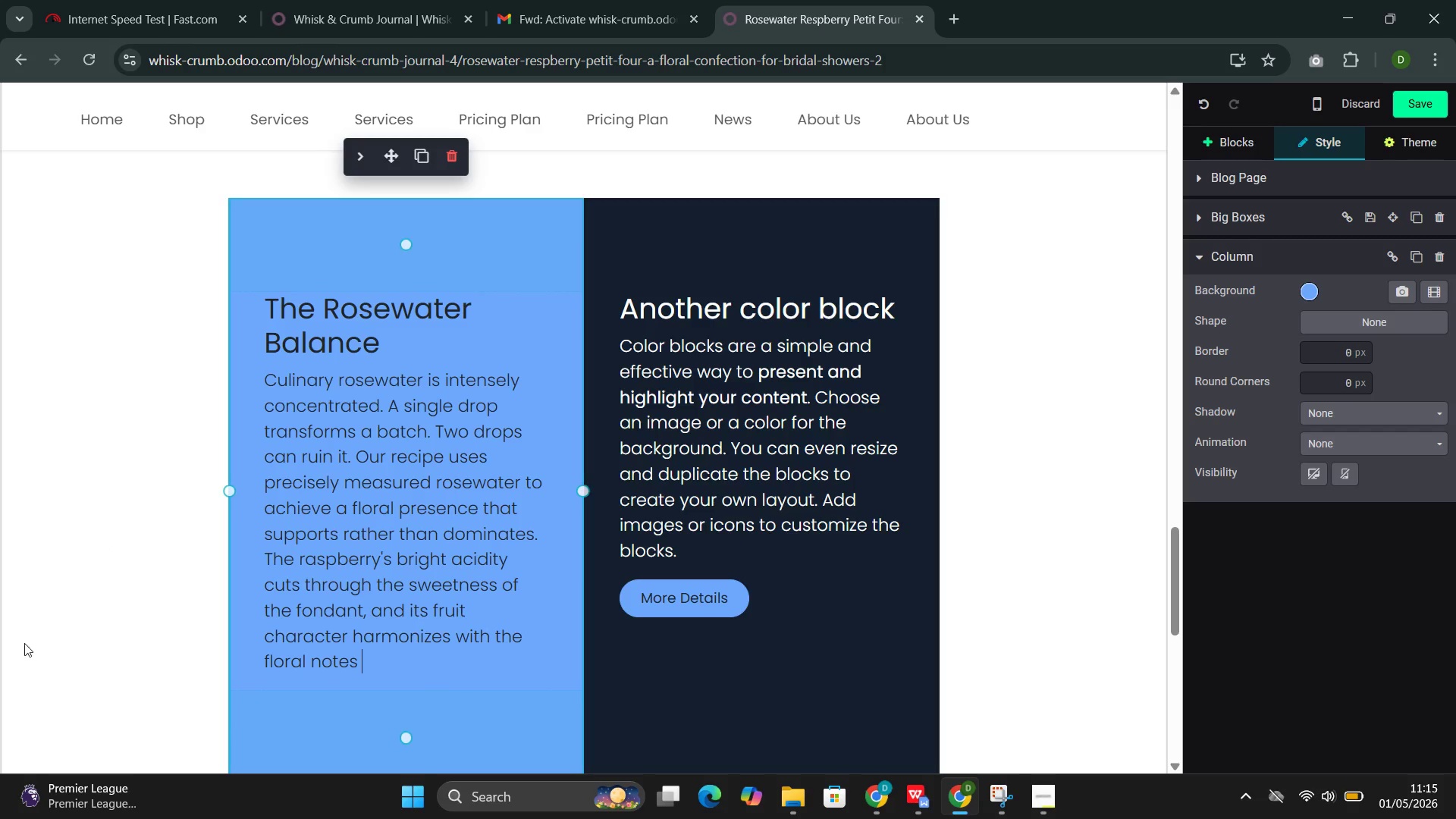 
type(of thr )
key(Backspace)
key(Backspace)
type(e )
 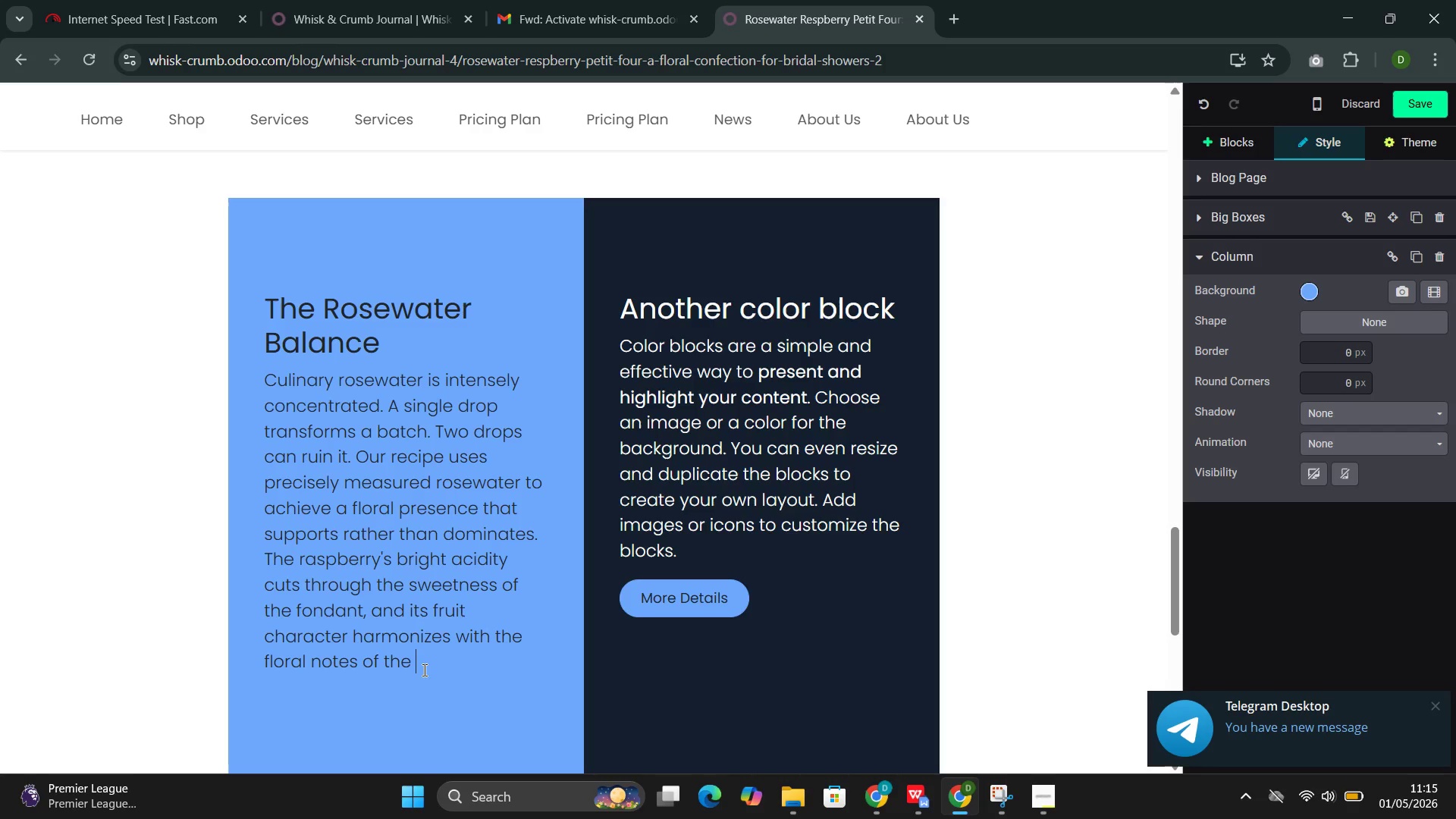 
type(rose )
 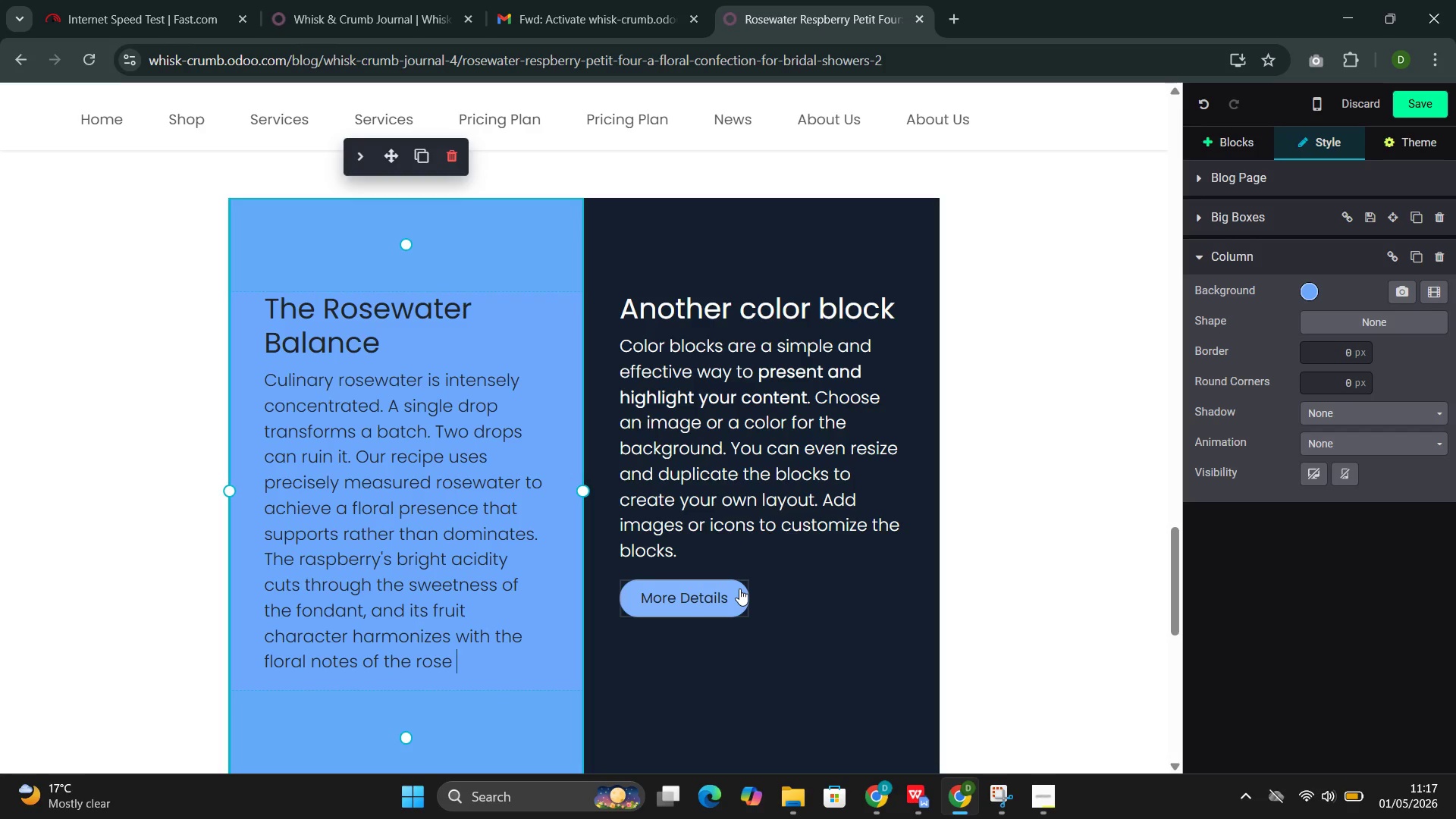 
wait(139.62)
 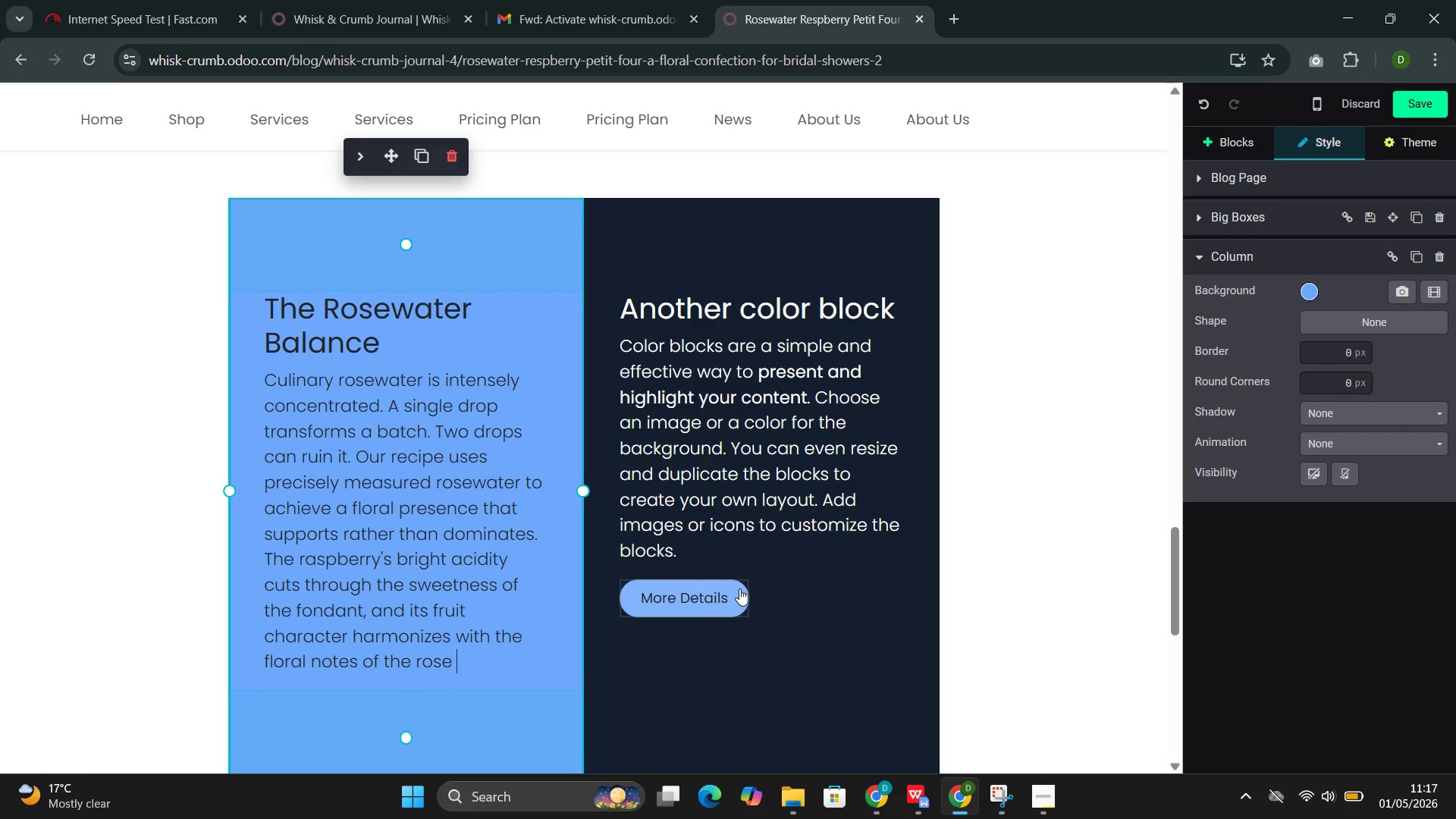 
left_click_drag(start_coordinate=[893, 309], to_coordinate=[657, 300])
 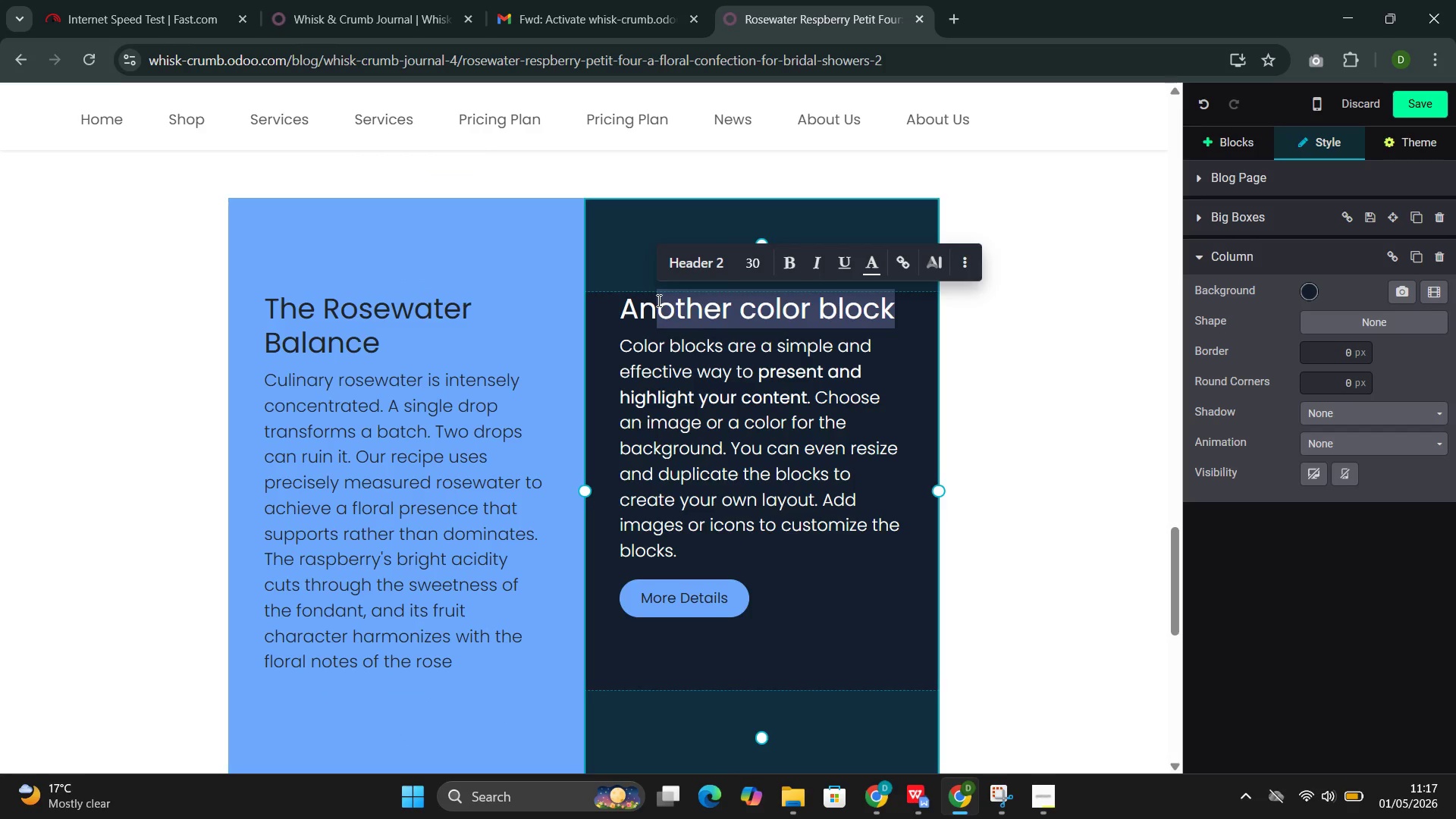 
key(Backspace)
key(Backspace)
key(Backspace)
type(The Bridal Shower Connection )
 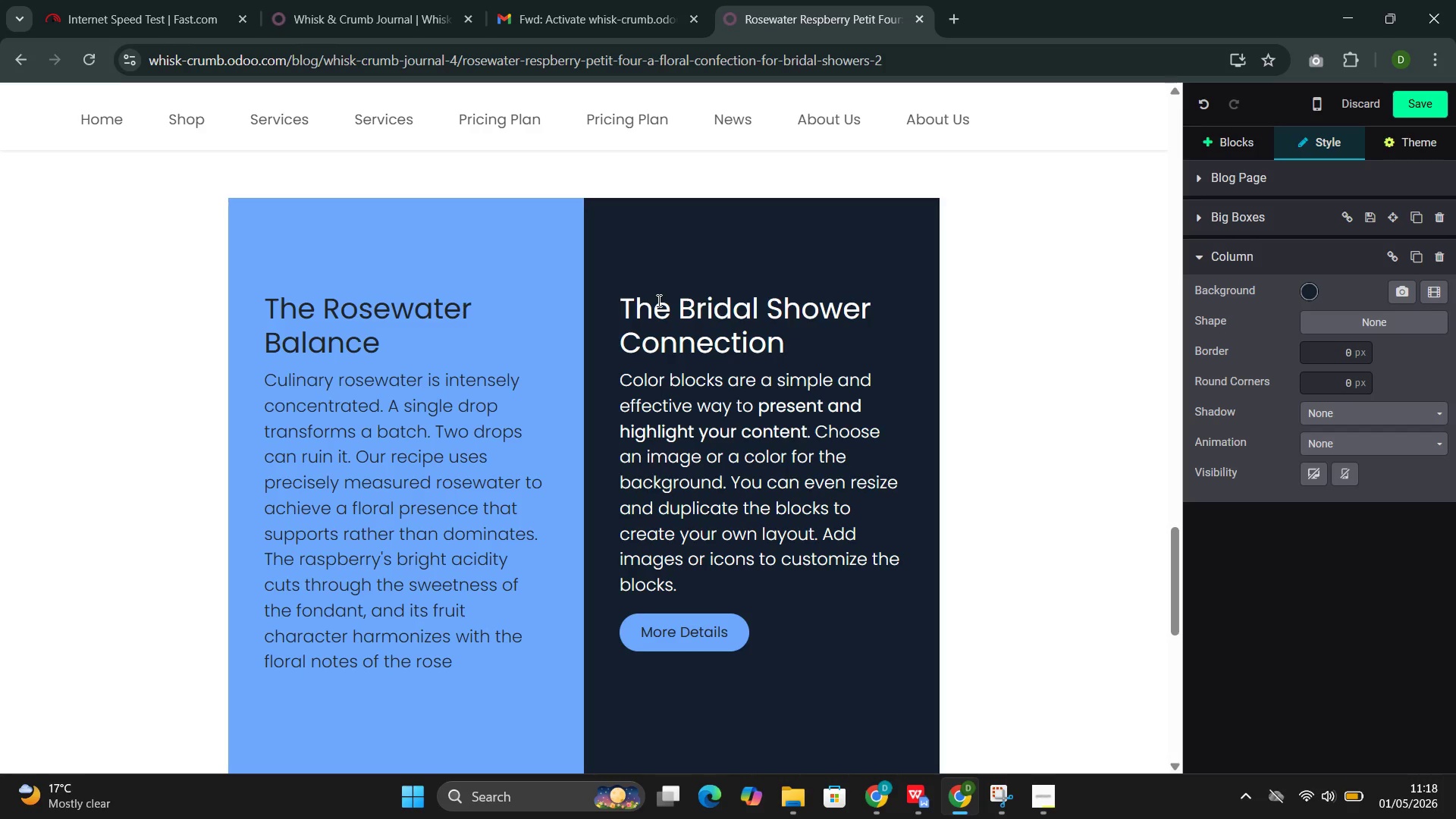 
left_click_drag(start_coordinate=[736, 632], to_coordinate=[648, 381])
 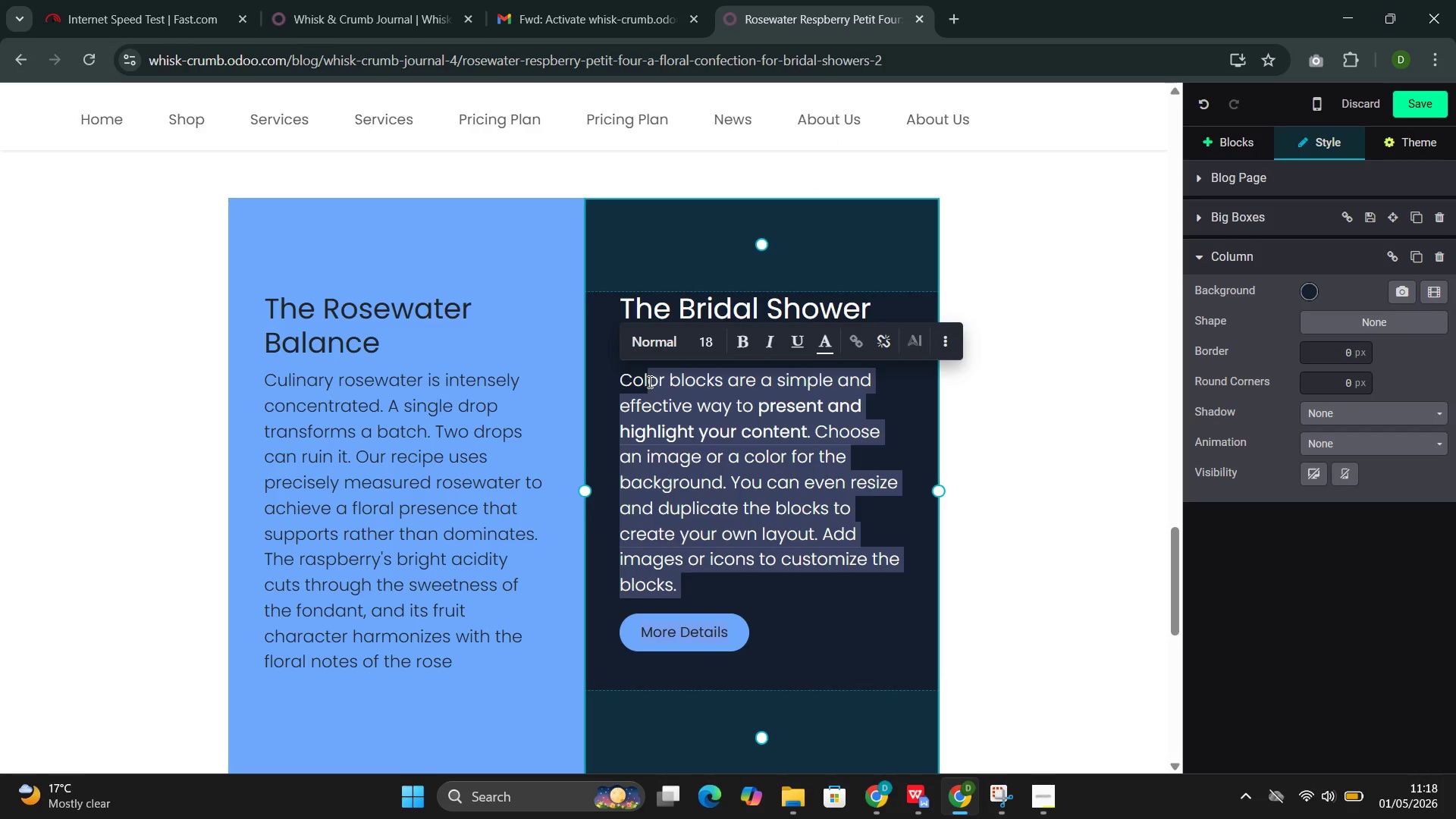 
key(Backspace)
key(Backspace)
key(Backspace)
key(Backspace)
type(This petit four was designed with bridal showers in mind. Its spring availab)
 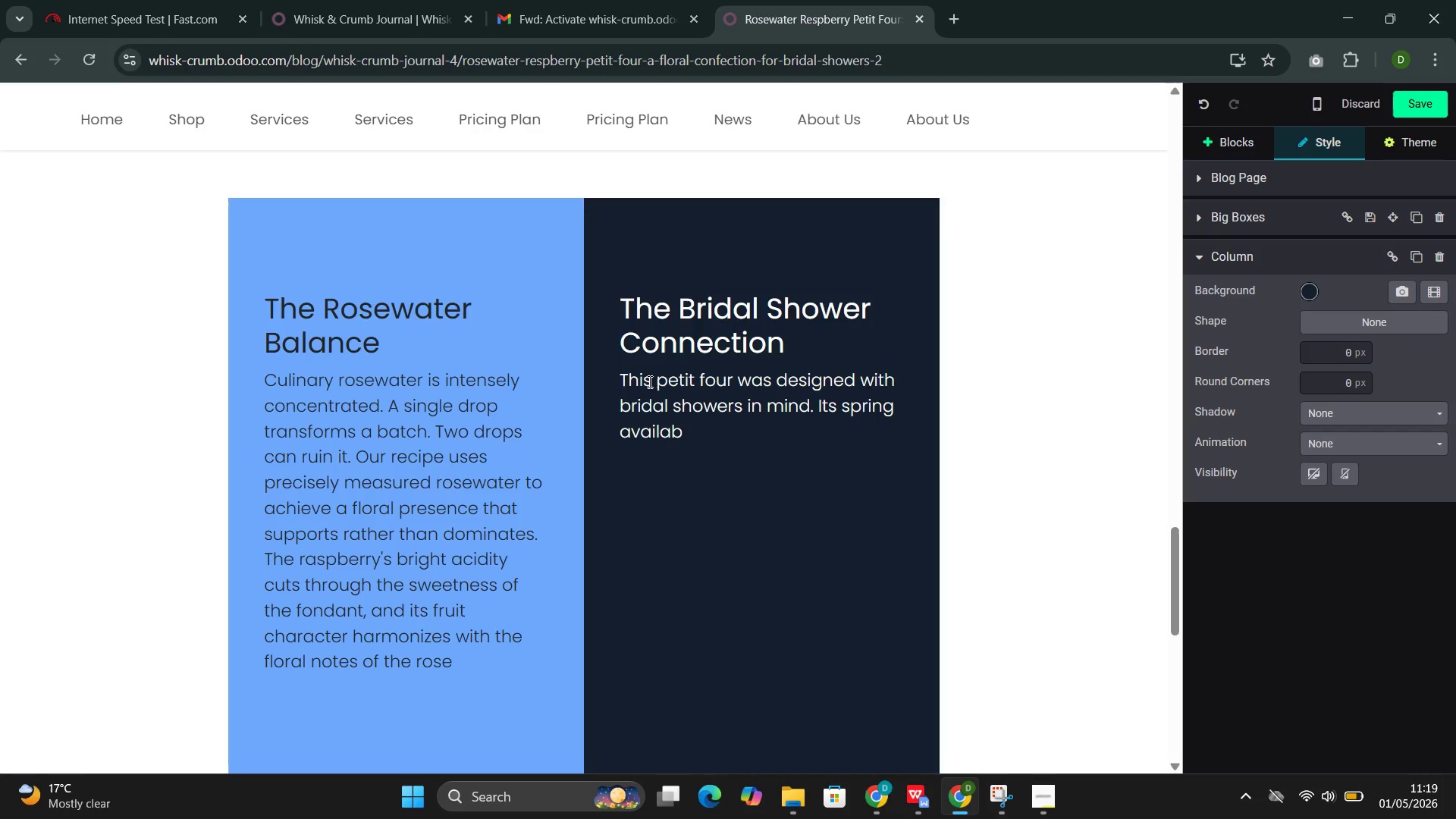 
type(ility )
key(Backspace)
type(())
 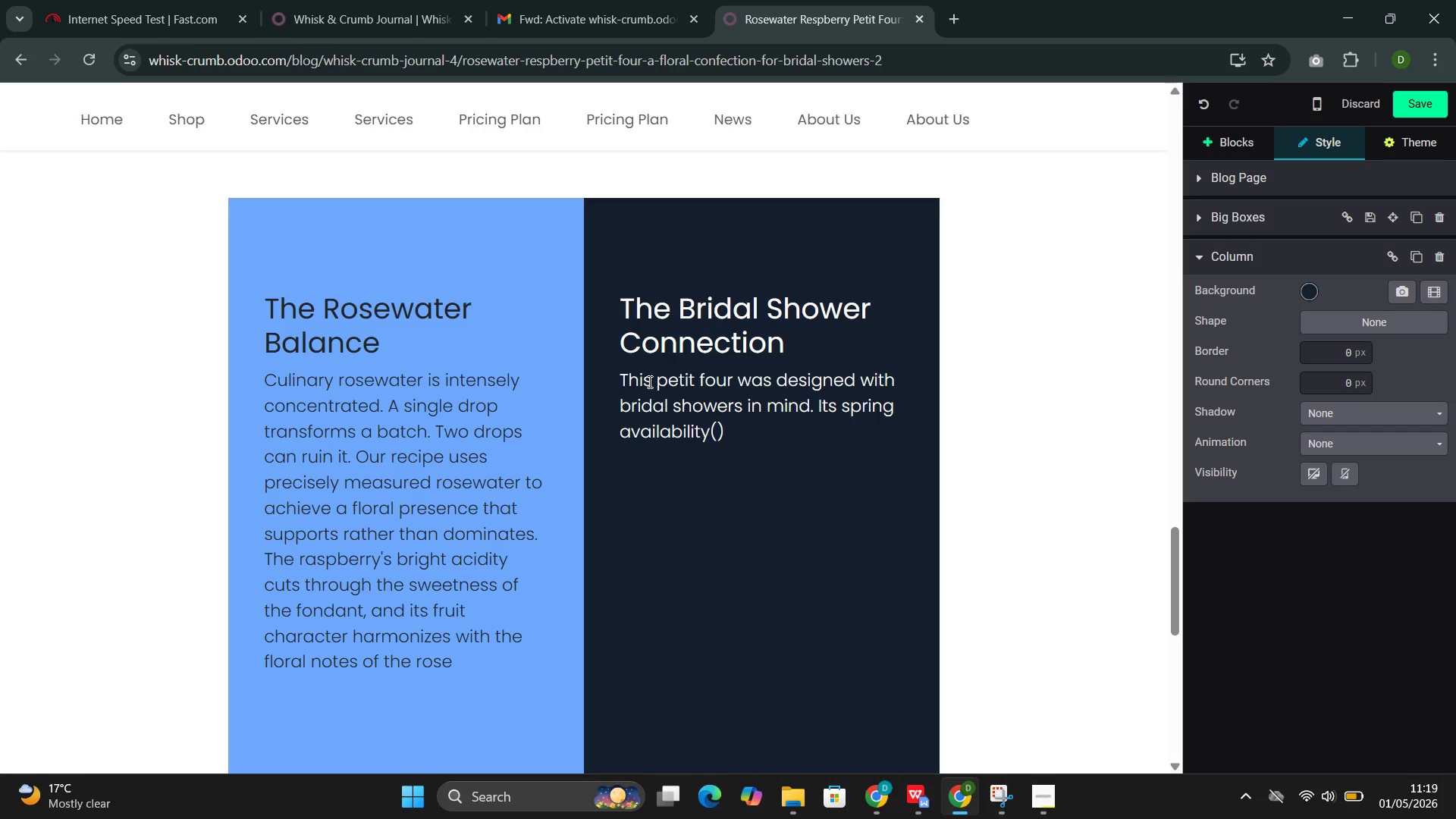 
key(ArrowLeft)
 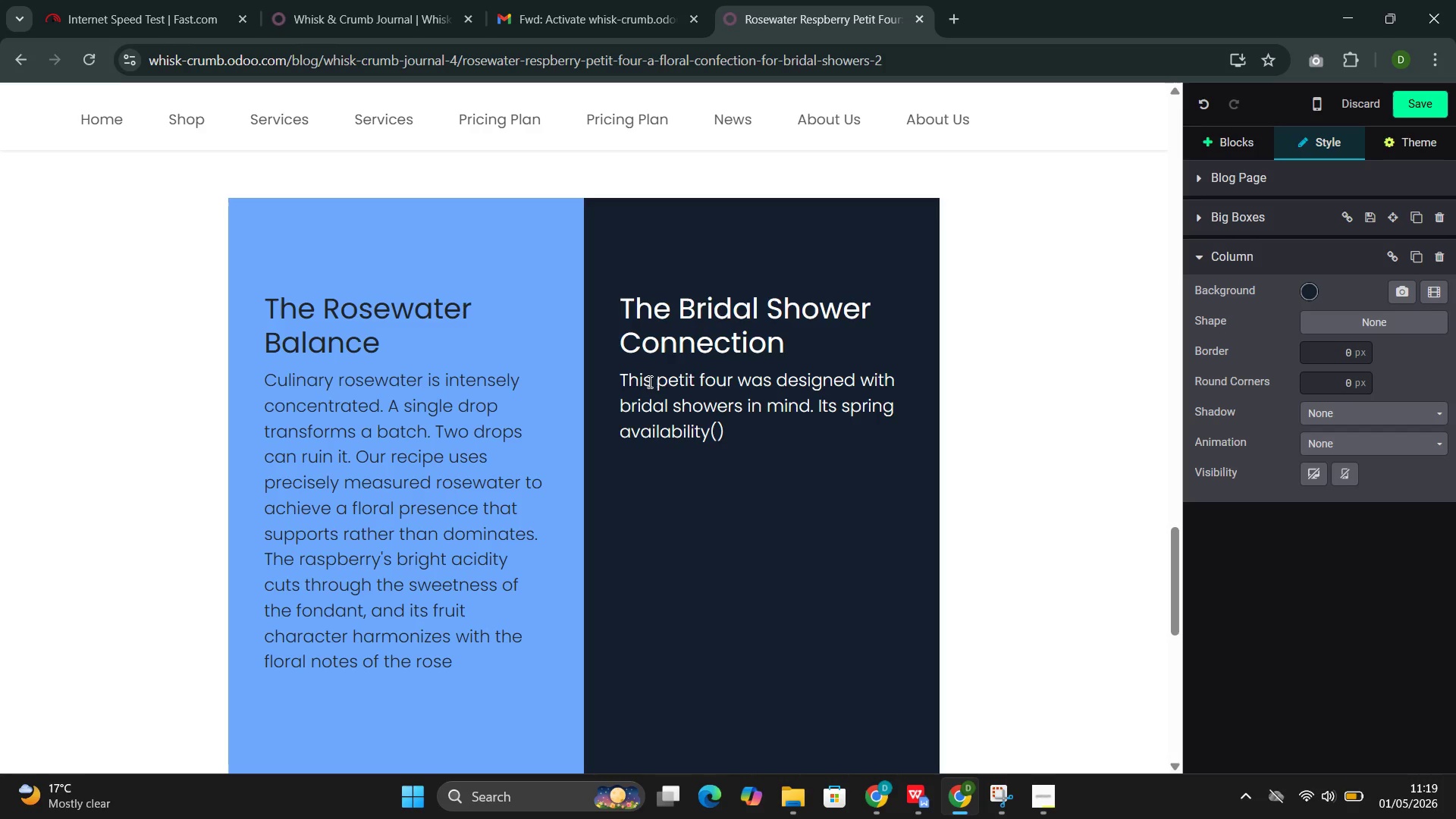 
type(fresh raspb)
 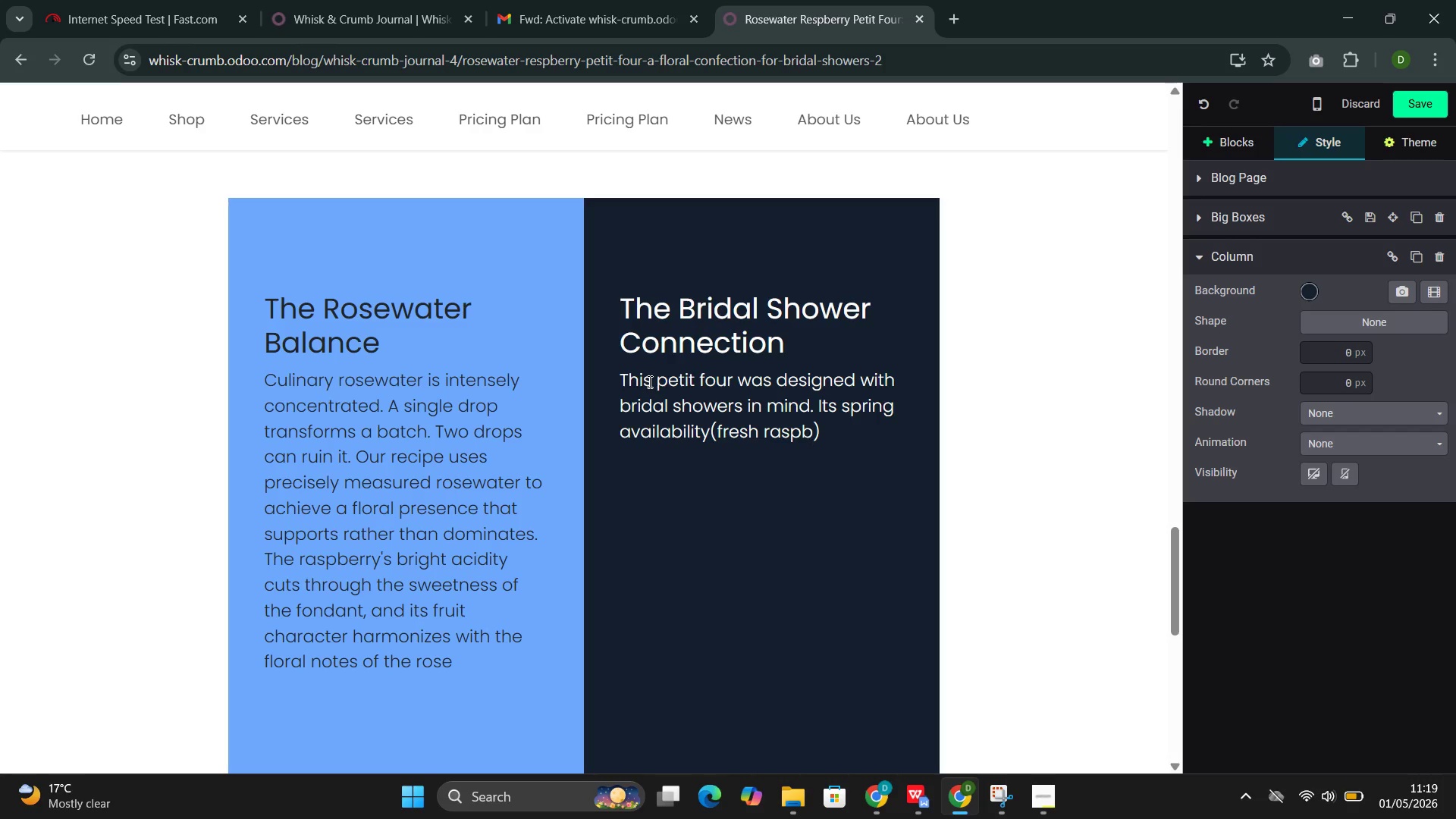 
wait(9.84)
 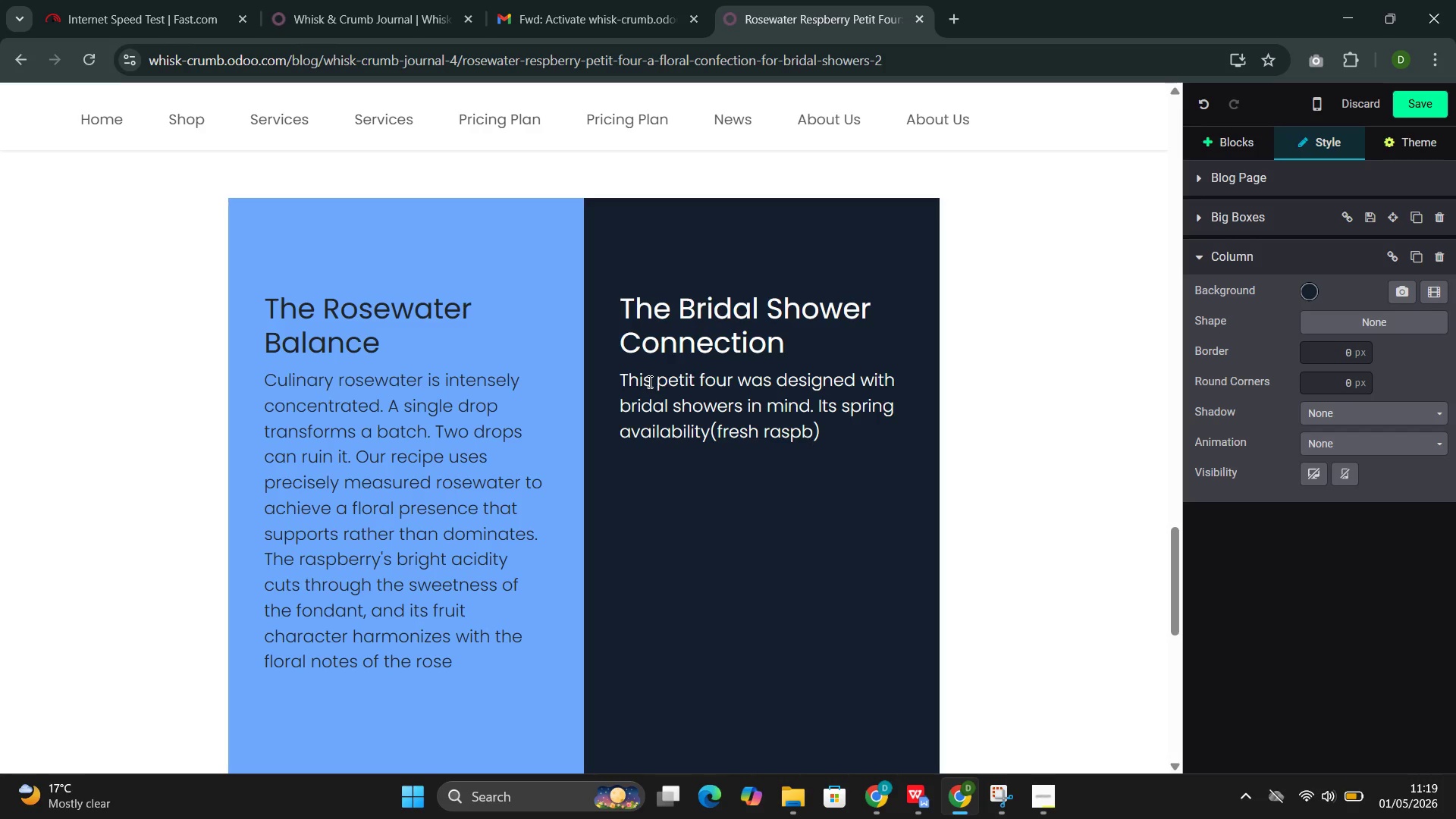 
type(erries and )
 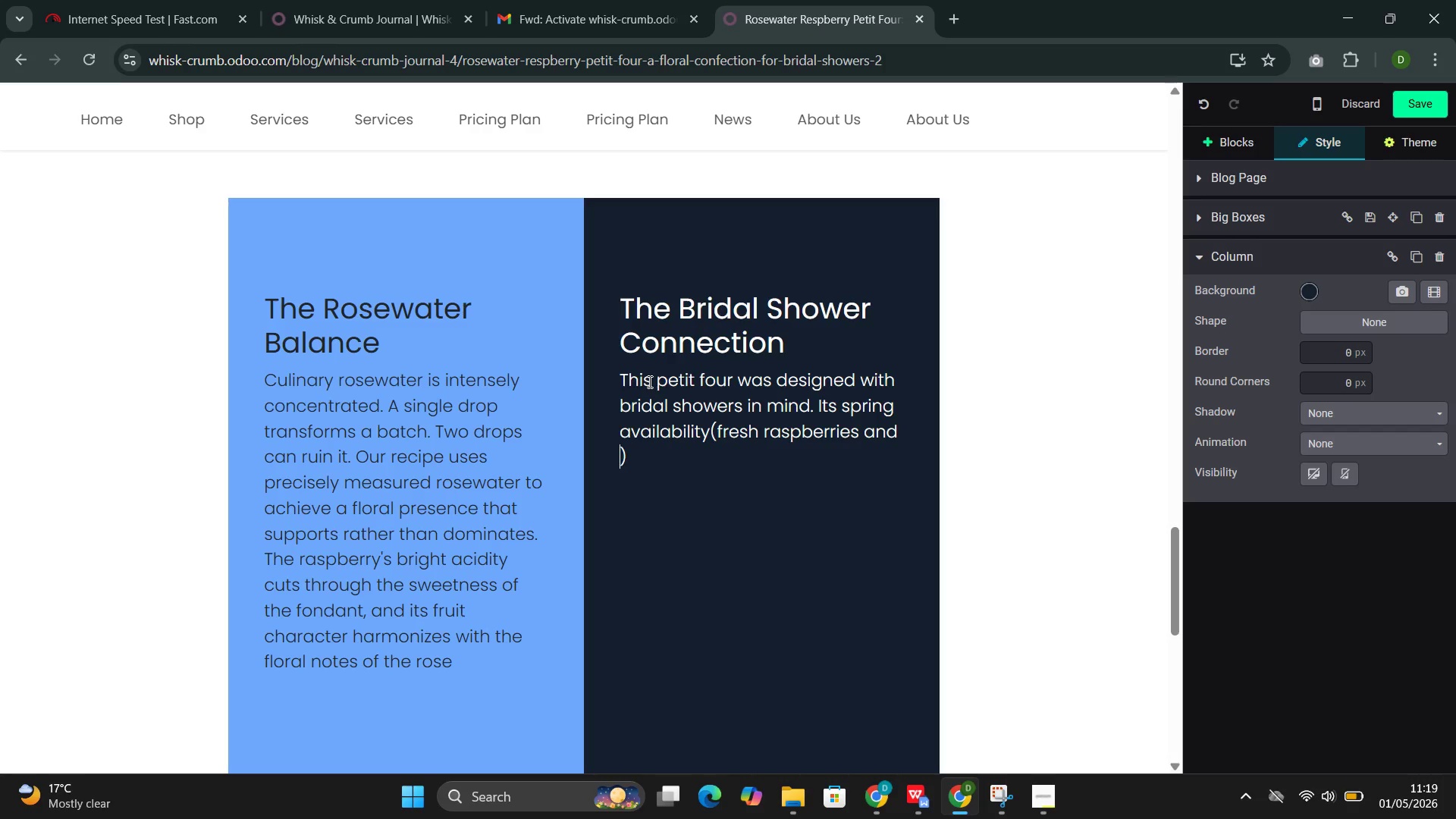 
wait(11.8)
 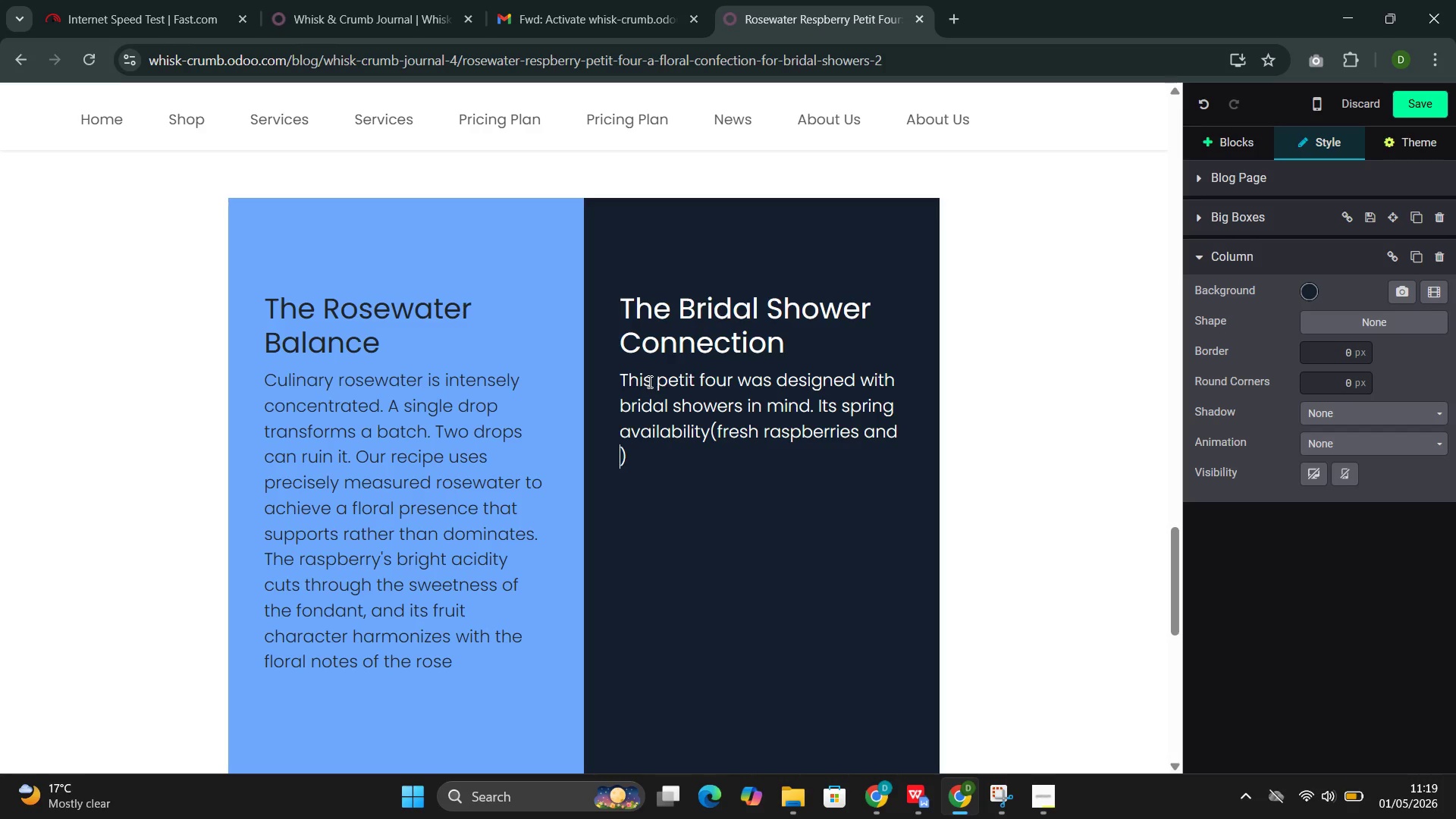 
type(rosewater  )
key(Backspace)
type(both peak in spring)
 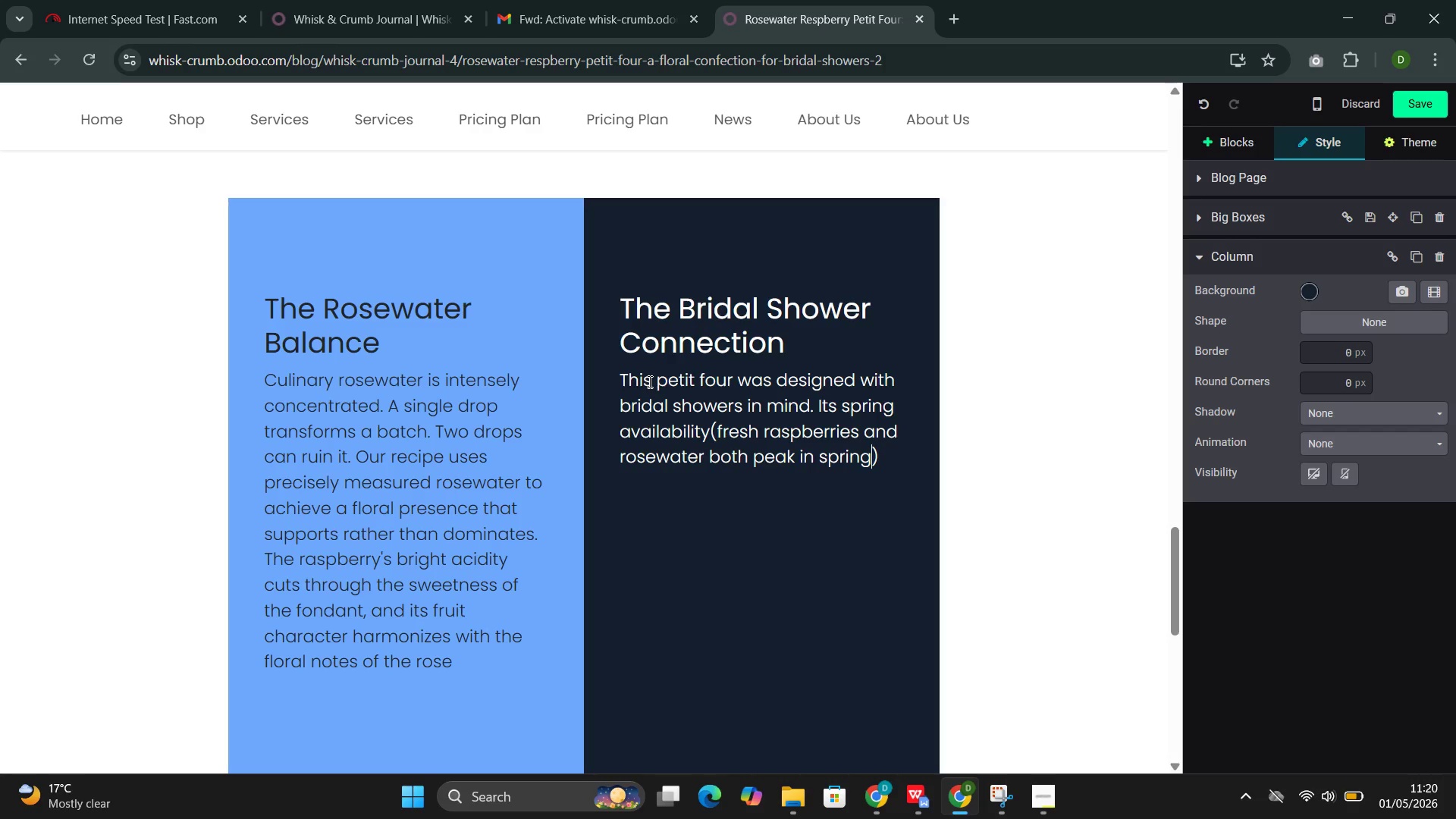 
key(ArrowRight)
 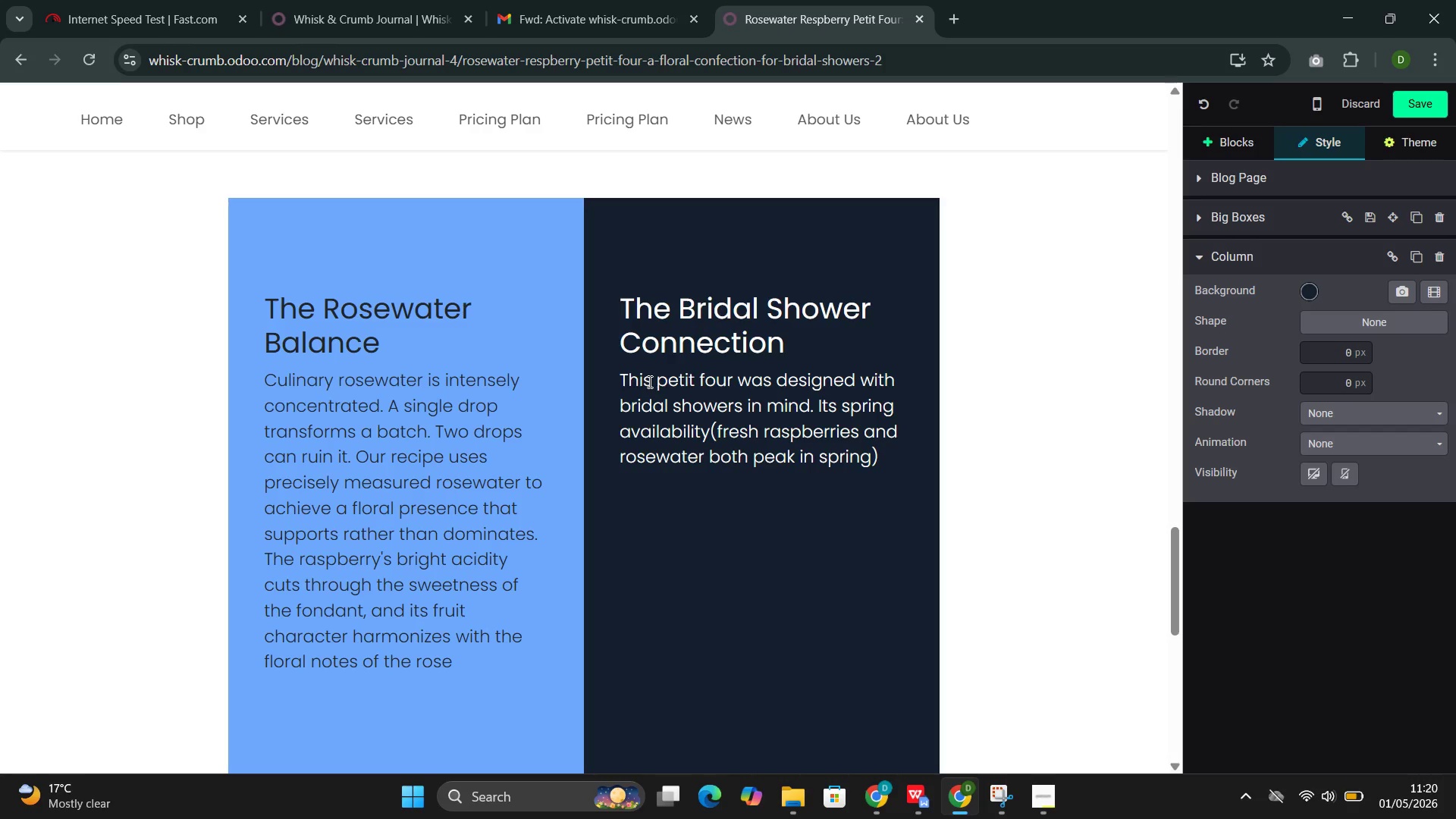 
type( alighs with the most popular season for pre-wedding v)
key(Backspace)
type(celebra)
 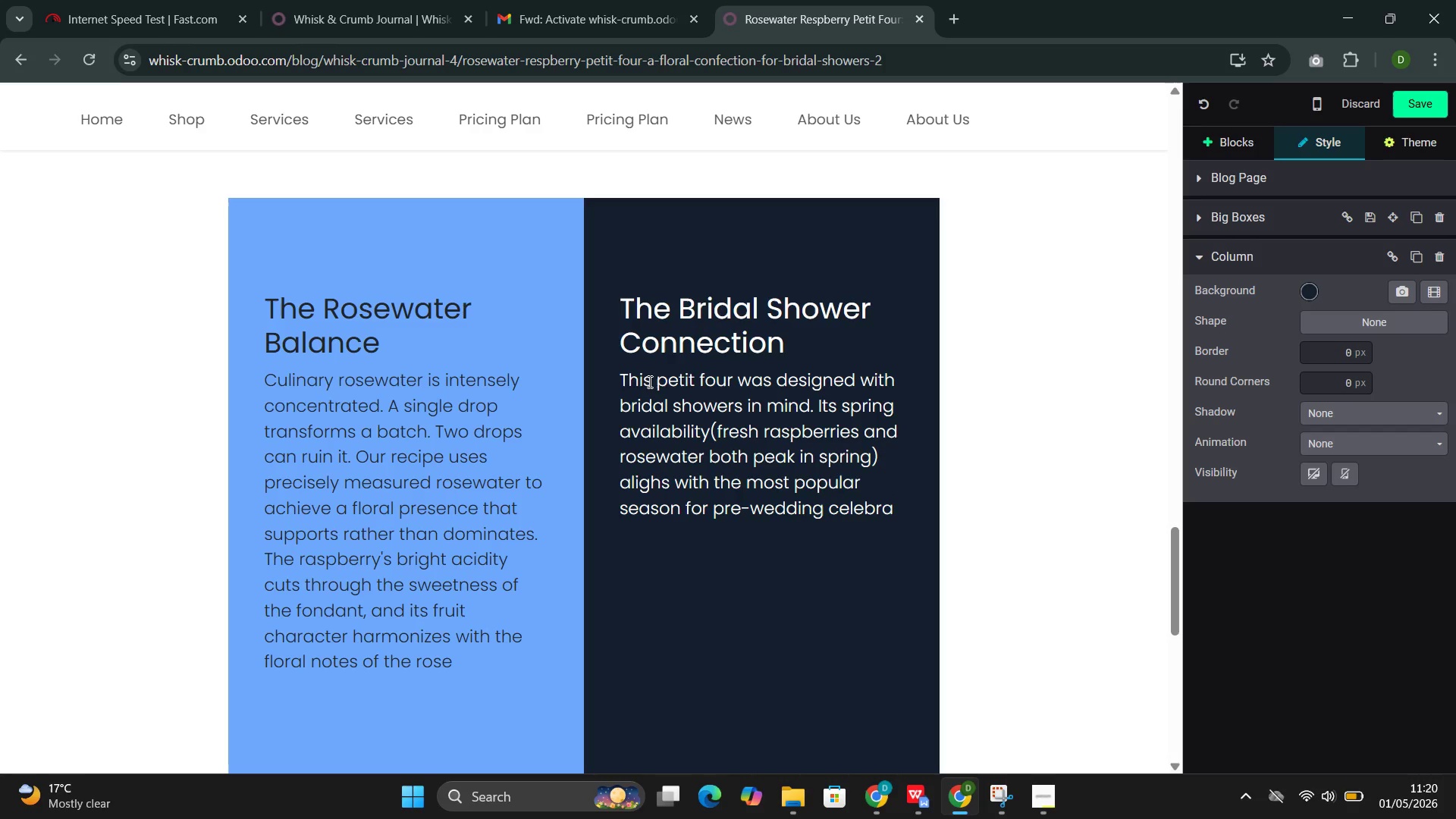 
type(tions )
key(Backspace)
type(. Its apee)
key(Backspace)
type(arane)
 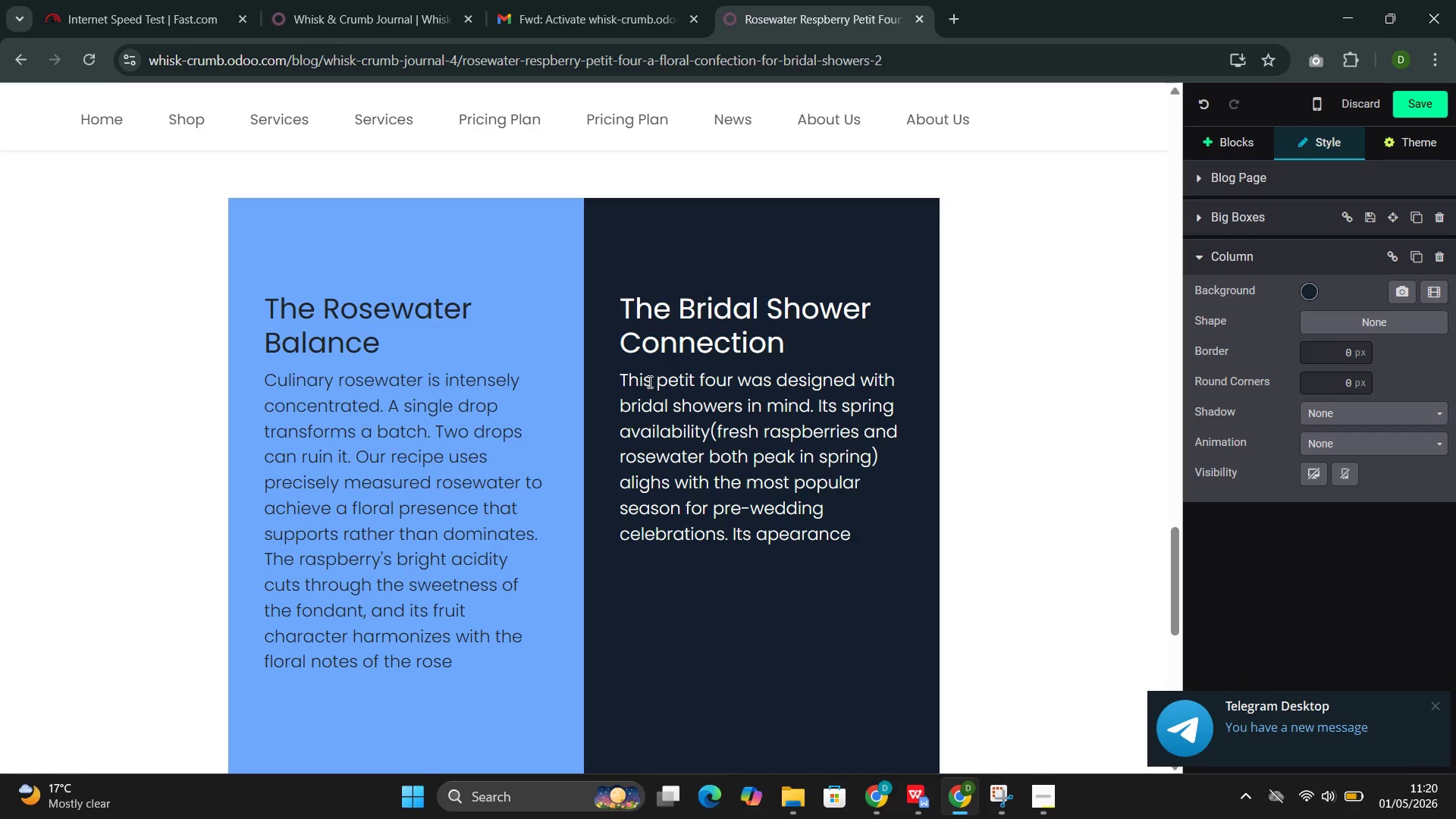 
 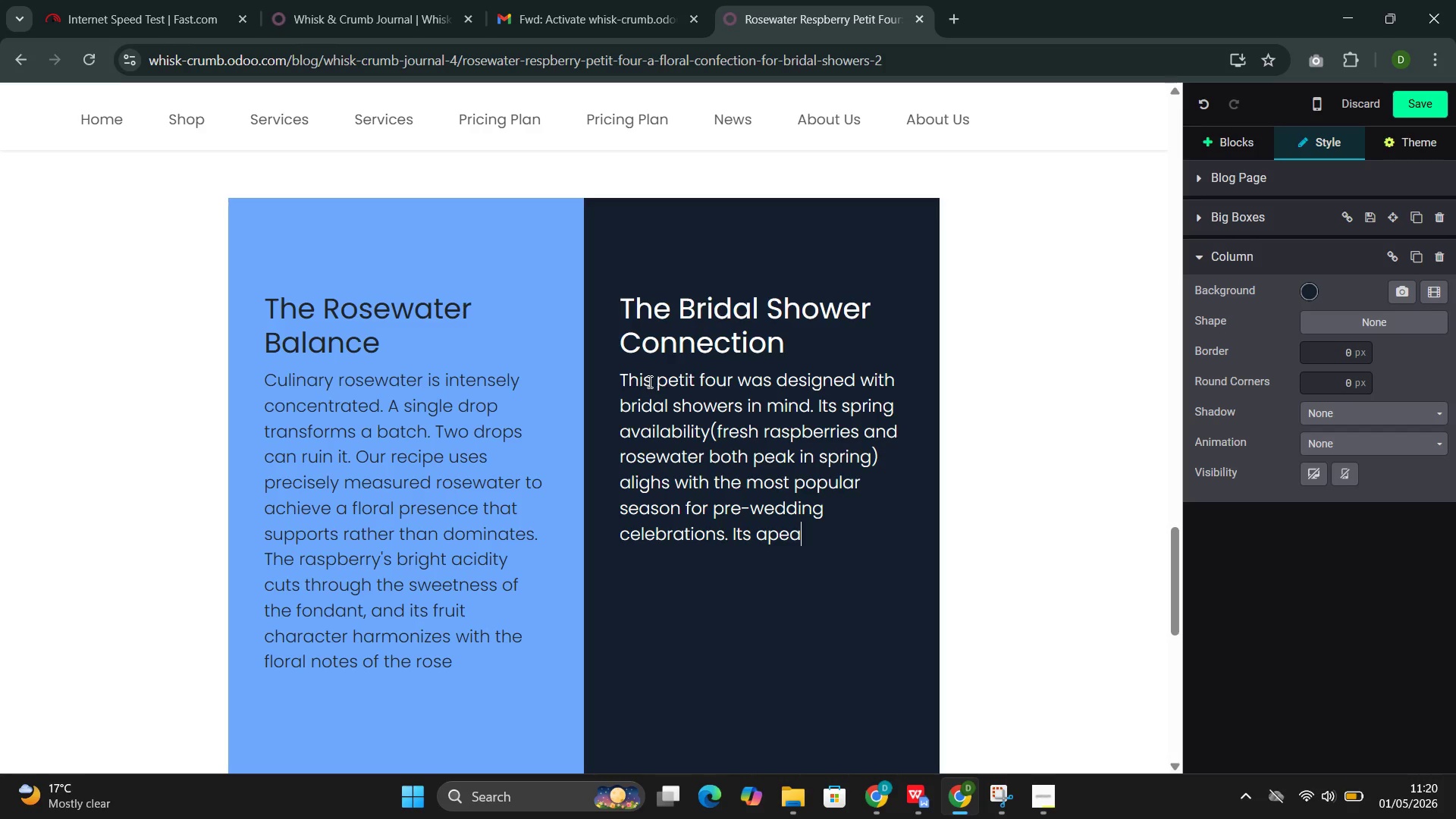 
hold_key(key=C, duration=0.34)
 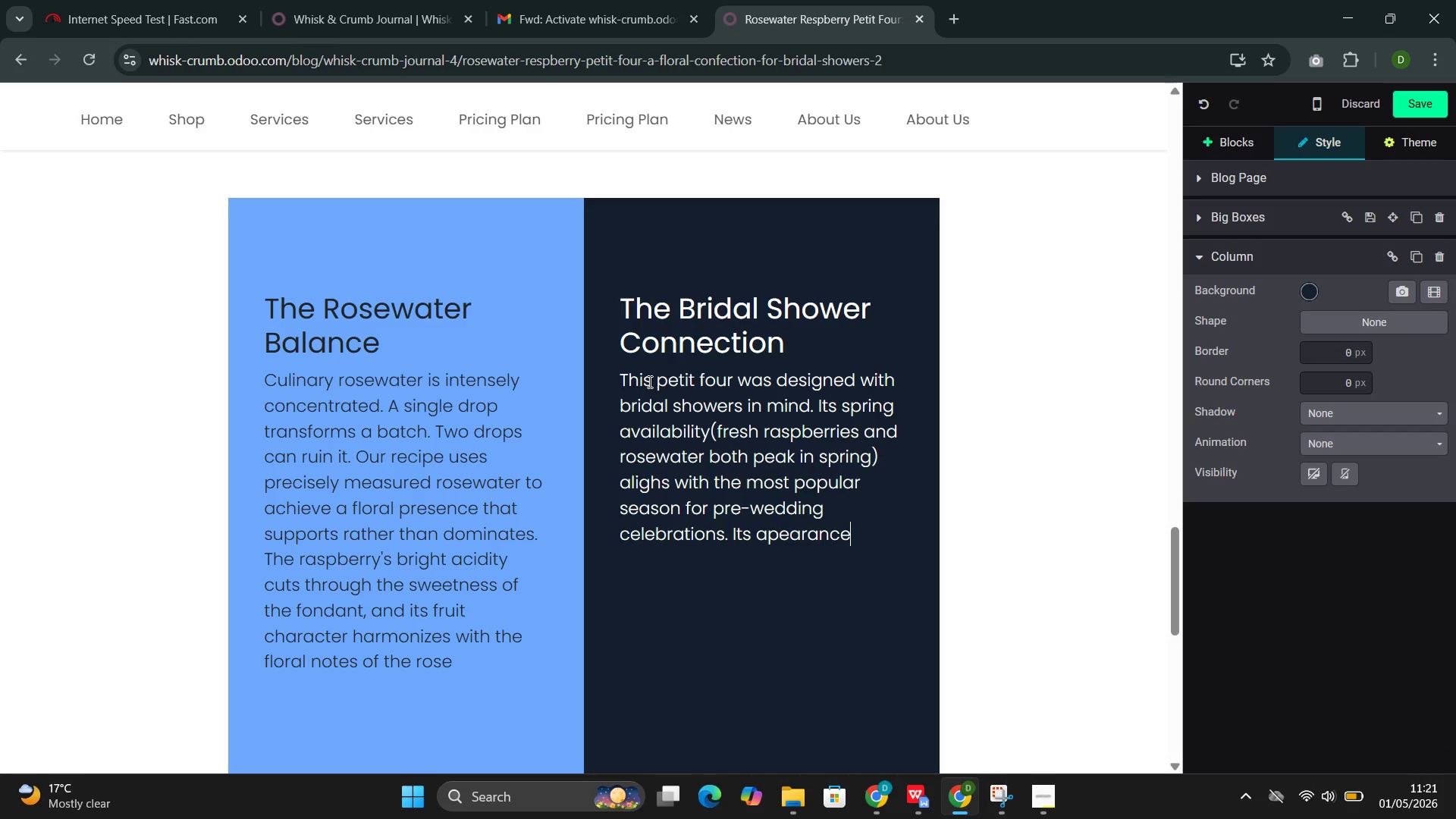 
wait(14.7)
 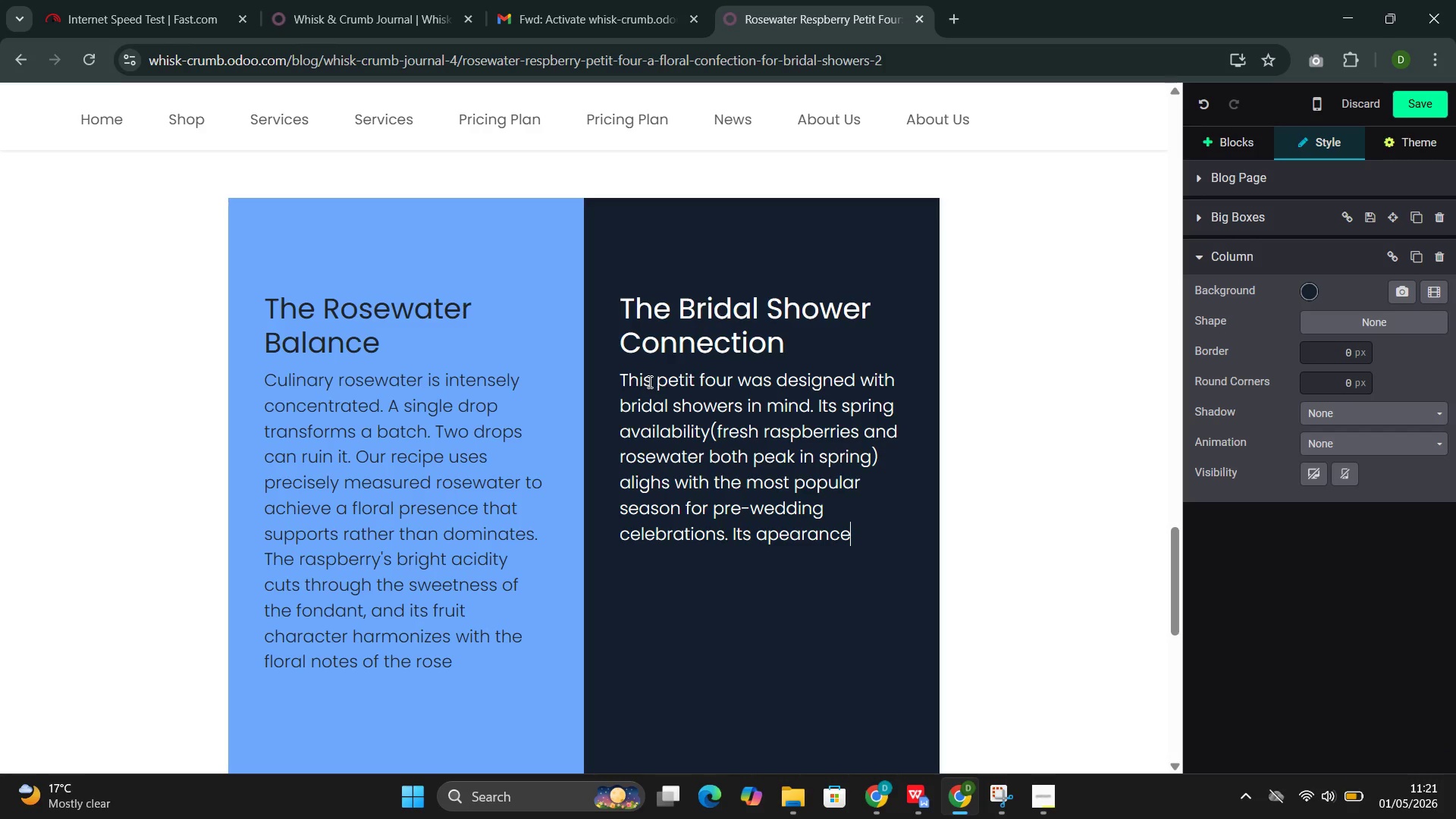 
type(--pink, de)
 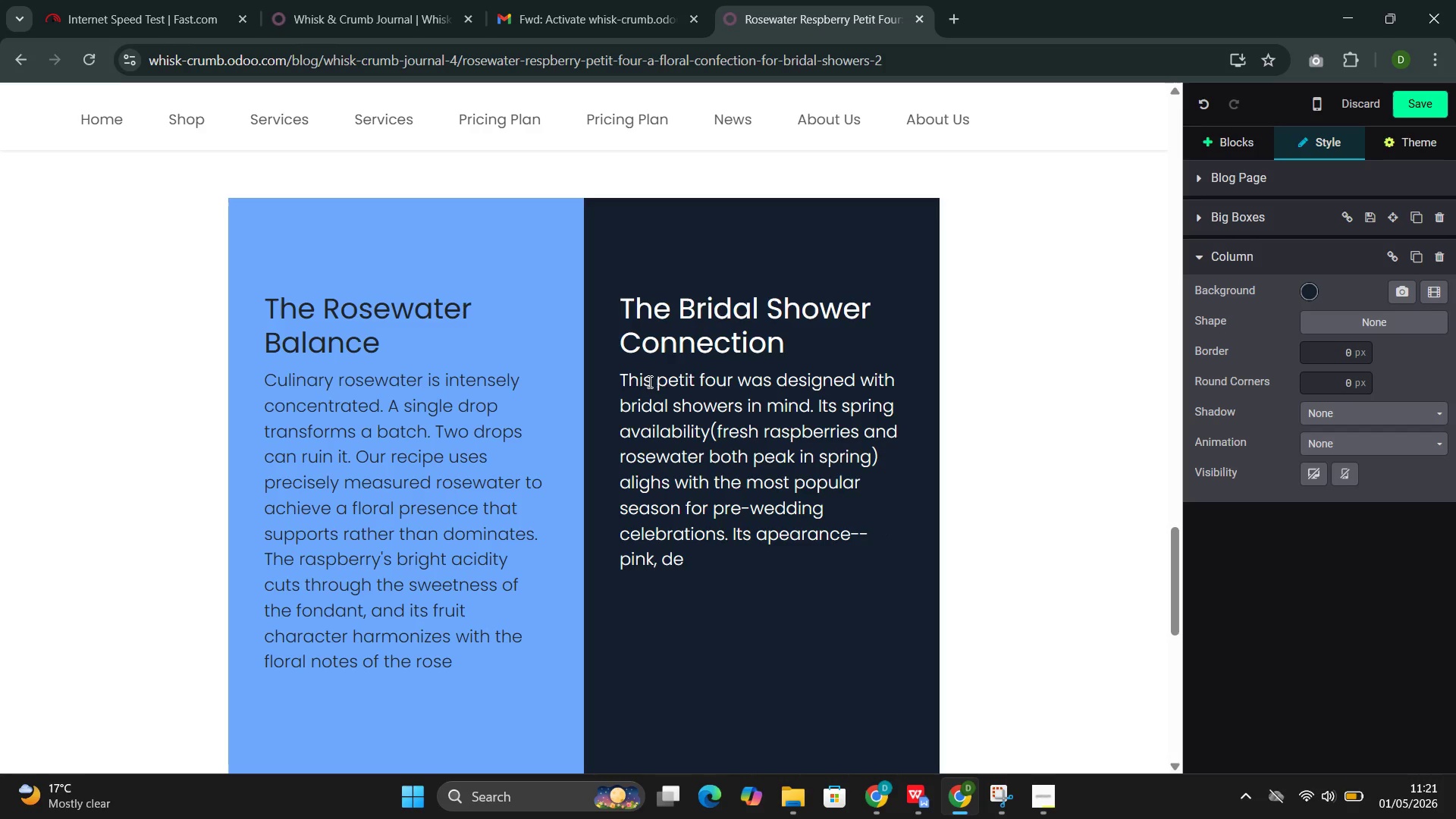 
type(licate )
key(Backspace)
type(, individually finifhed )
key(Backspace)
type(--)
 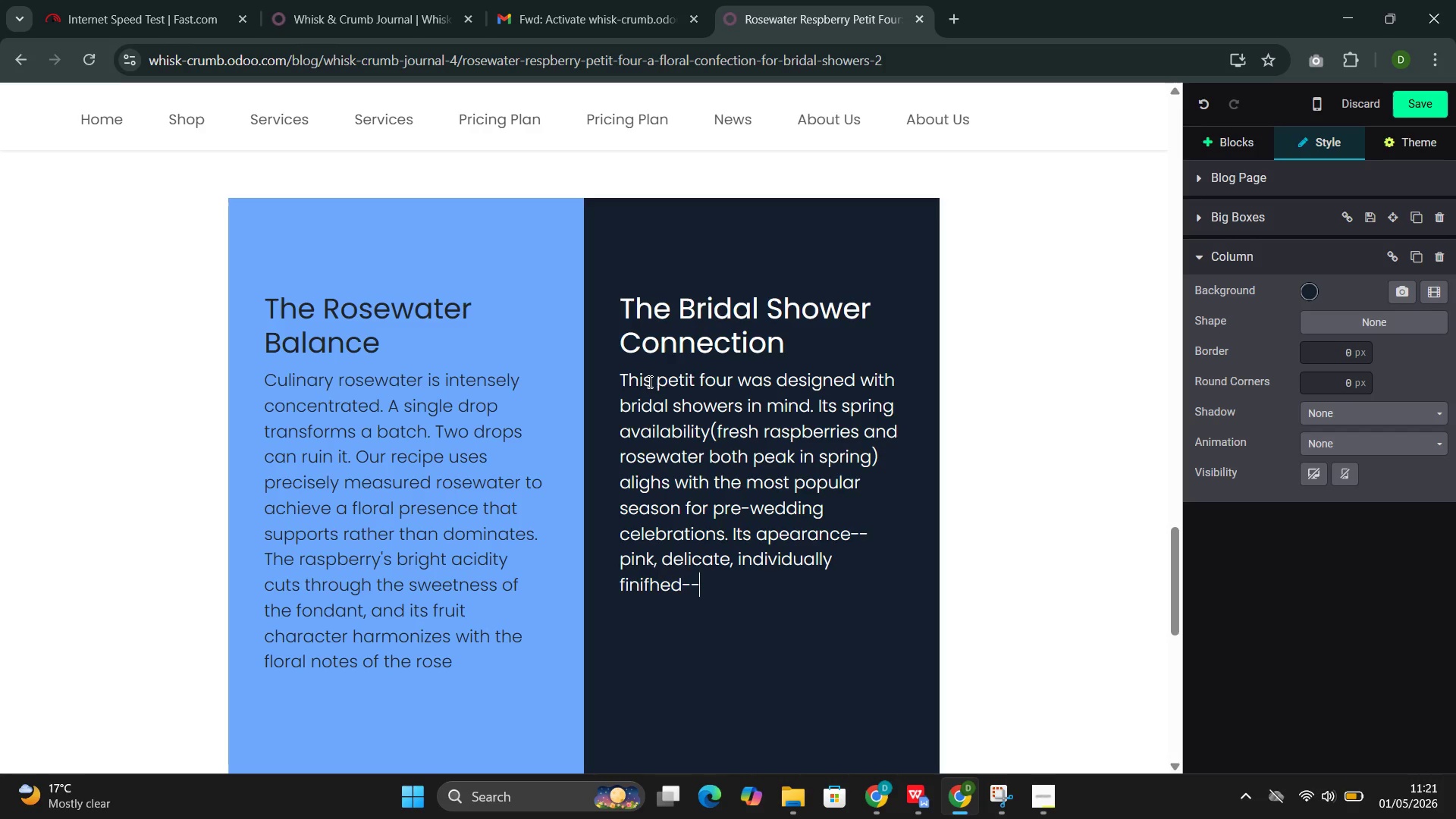 
wait(9.64)
 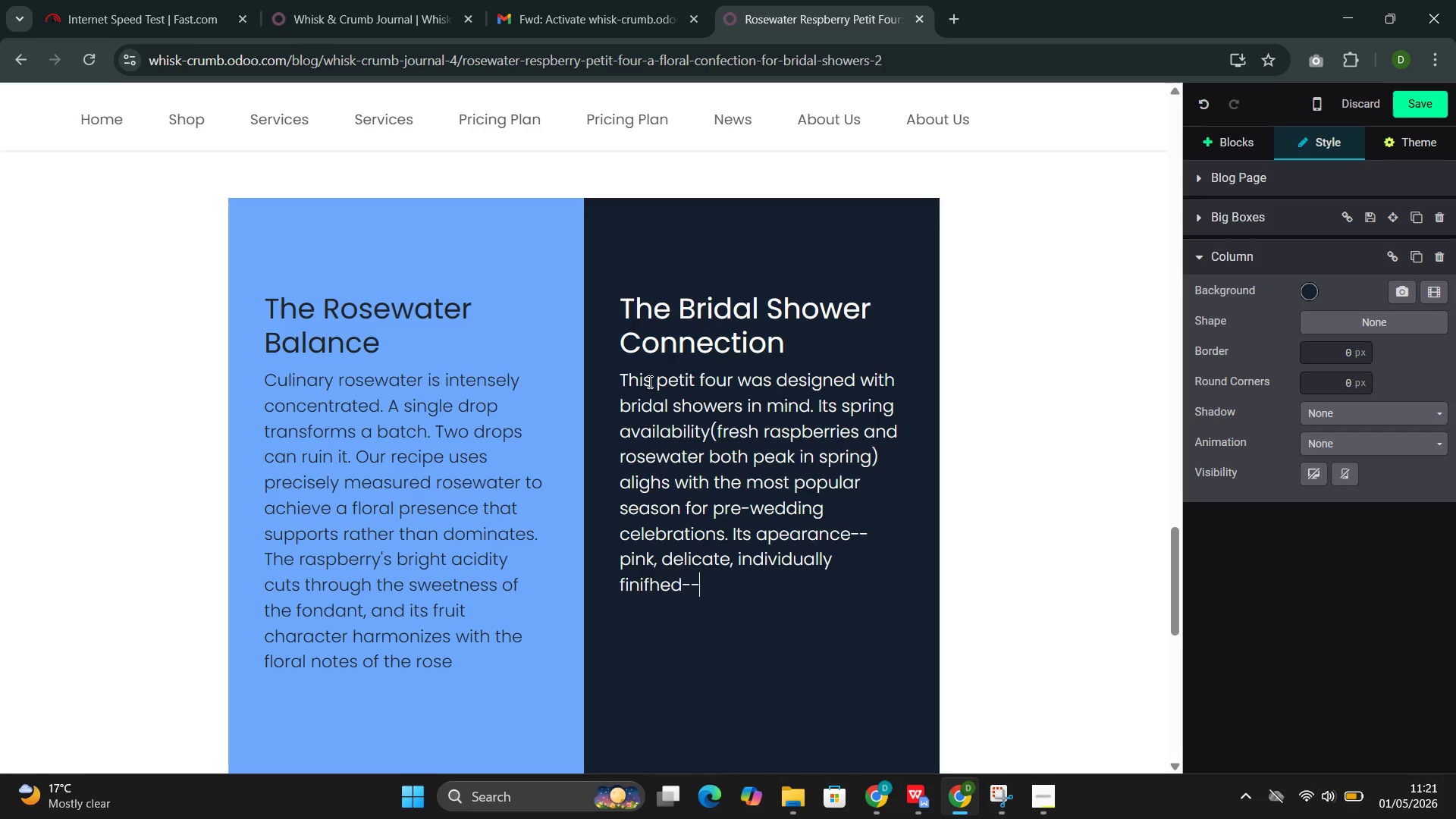 
type(complements the aesthetic of a beatifully set w)
key(Backspace)
type(shower)
 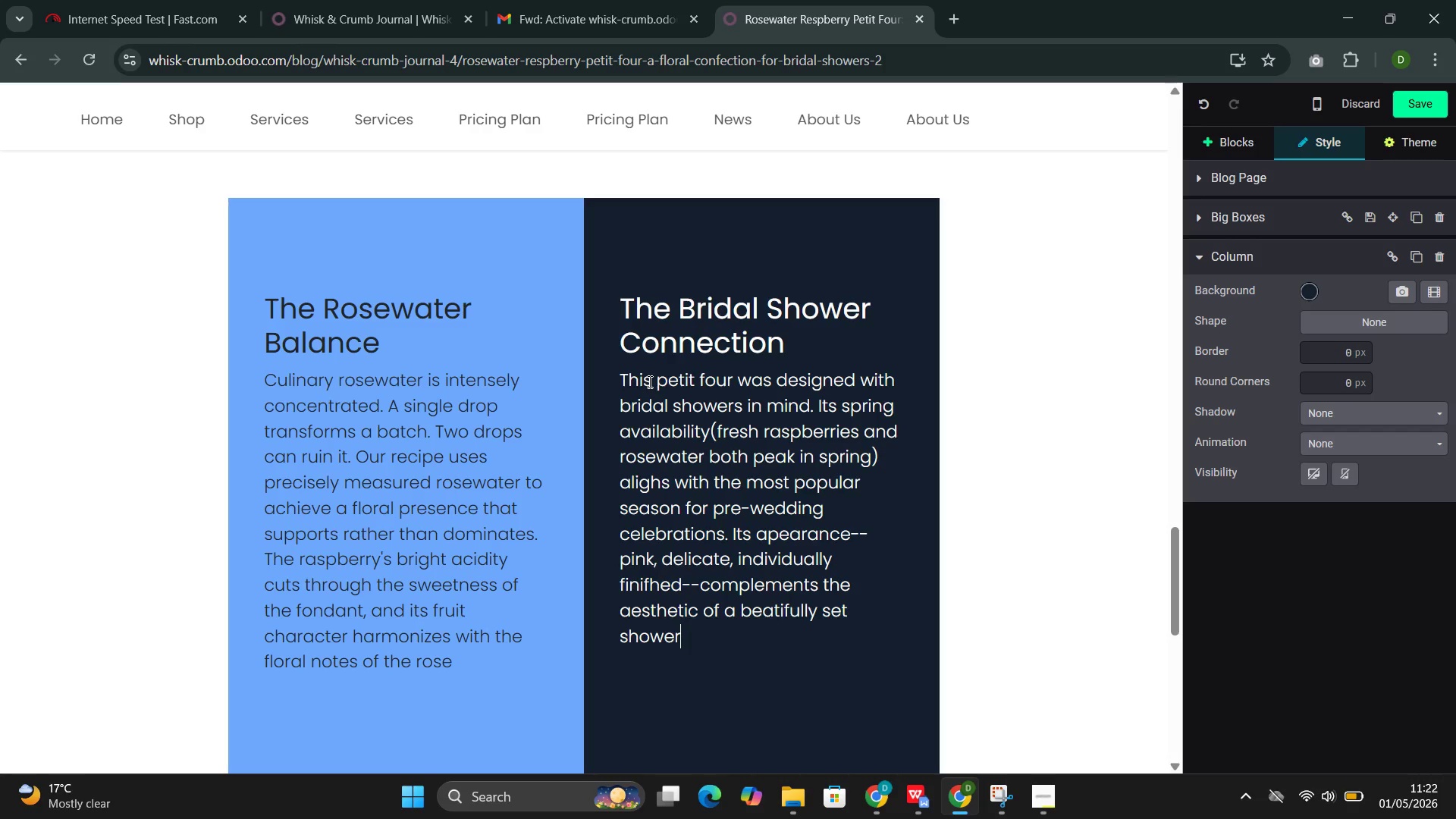 
type( tabel)
key(Backspace)
key(Backspace)
type(le)
 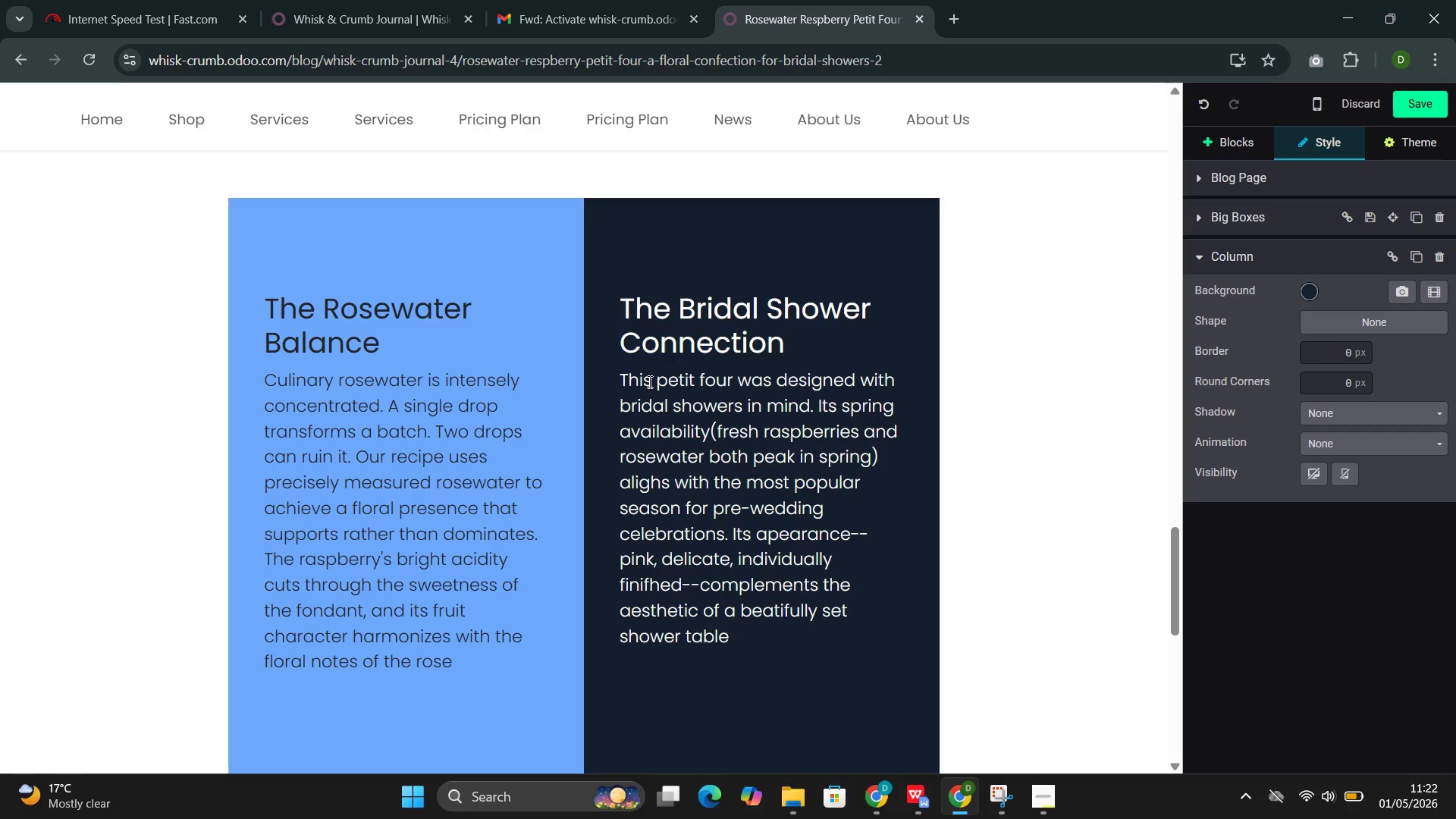 
key(Enter)
 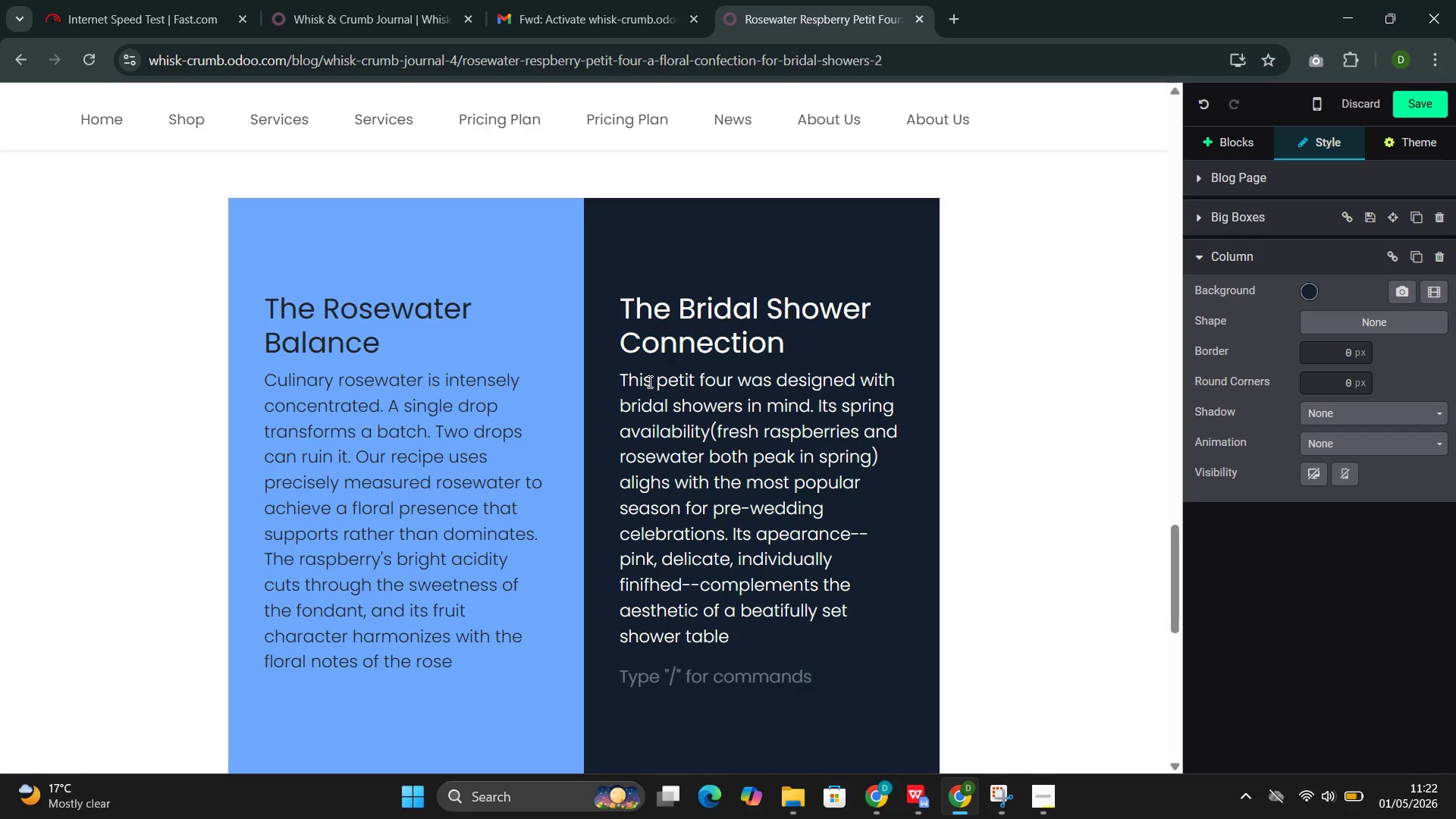 
type(/butt)
 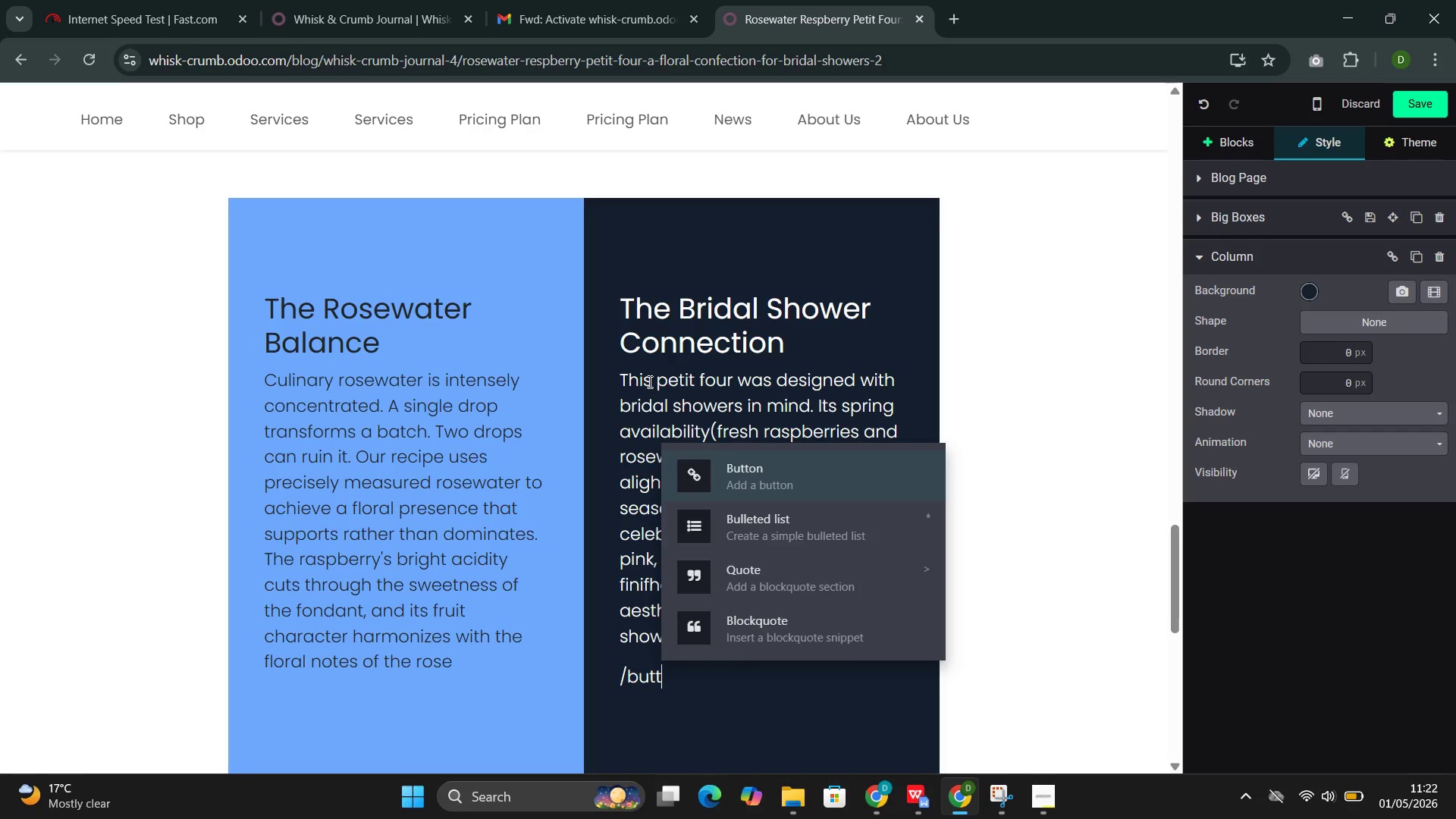 
key(Enter)
 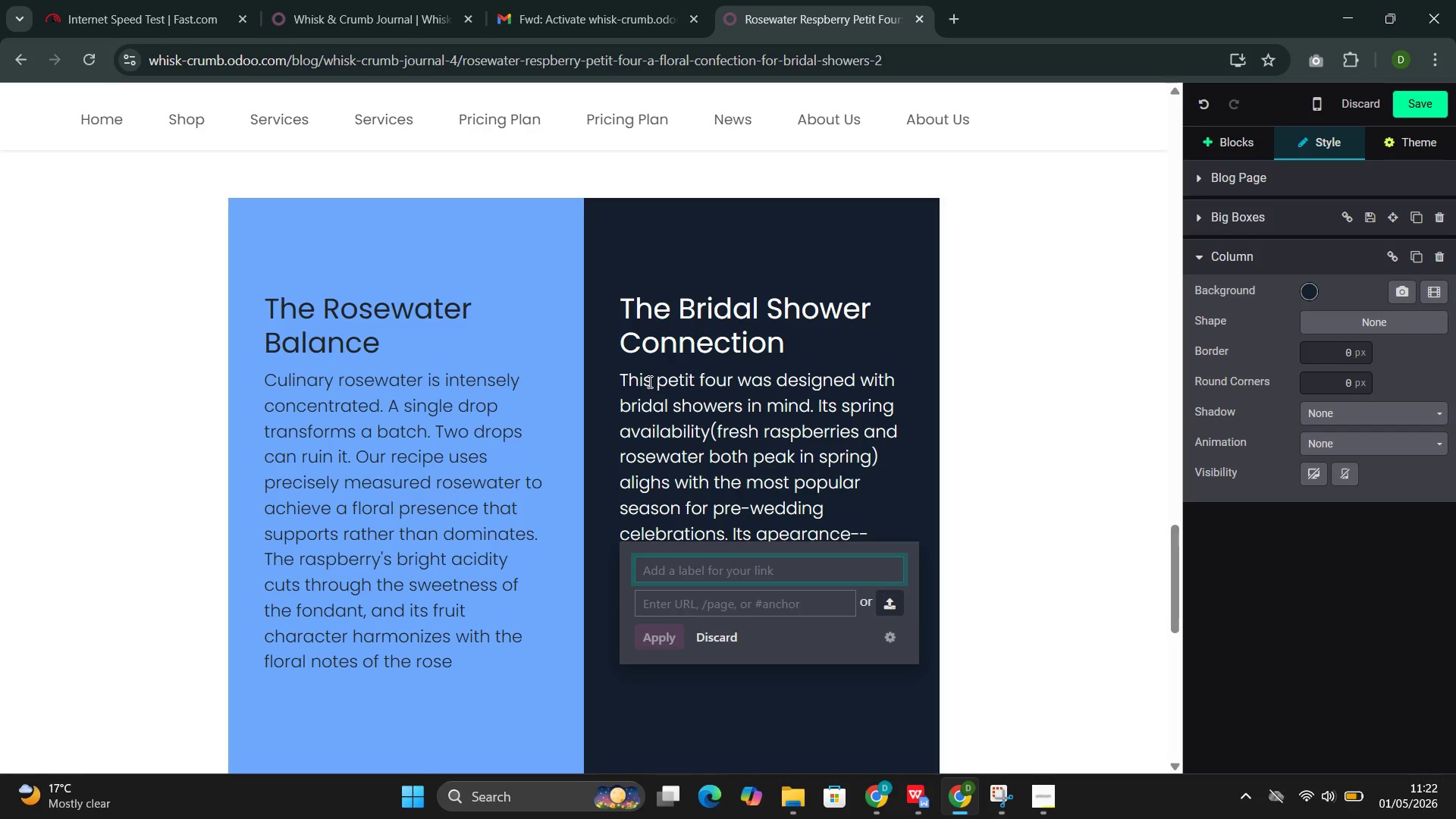 
type(Orede)
key(Backspace)
key(Backspace)
key(Backspace)
type(dr)
key(Backspace)
type(er)
 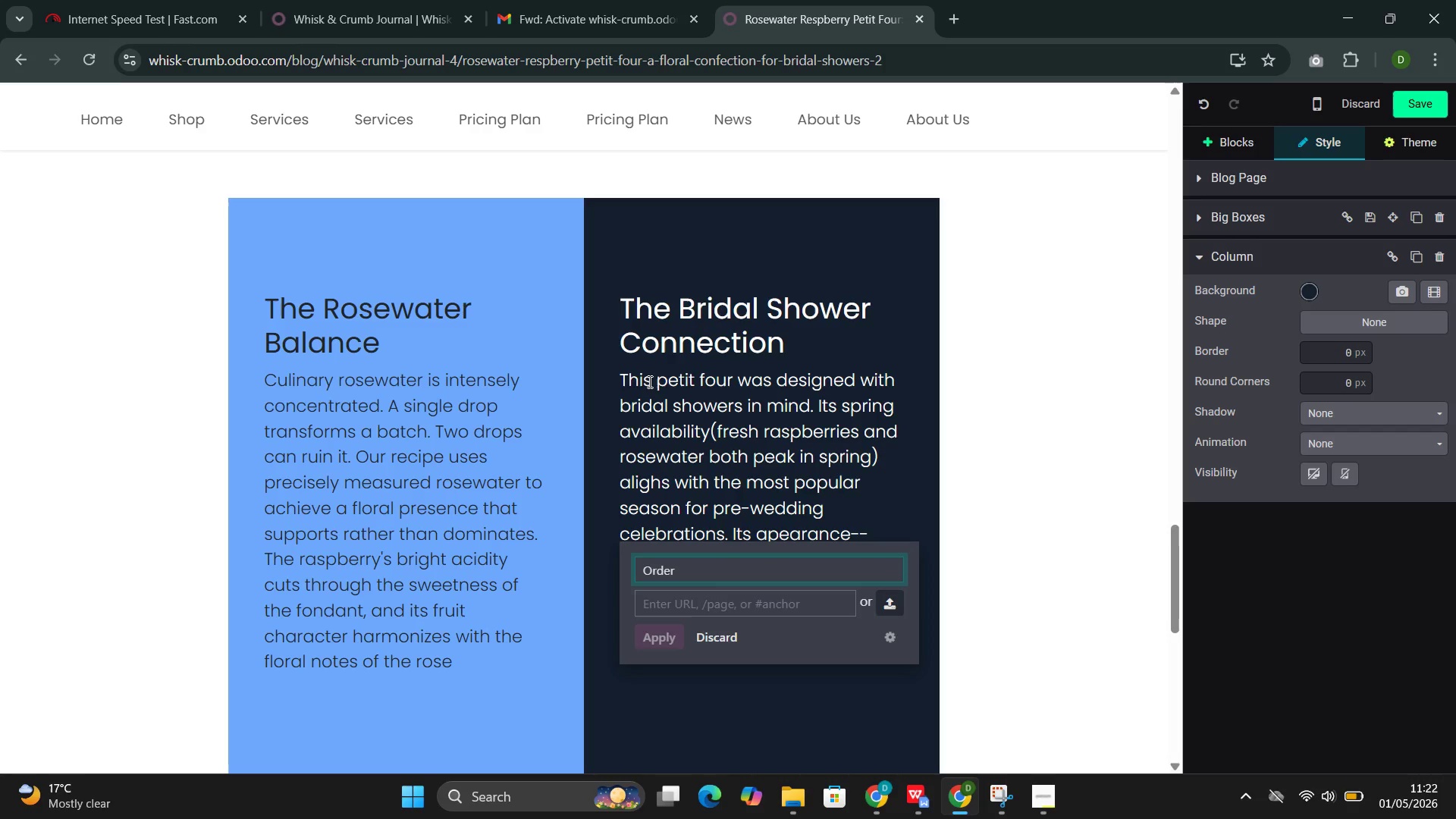 
type( the Ar)
 